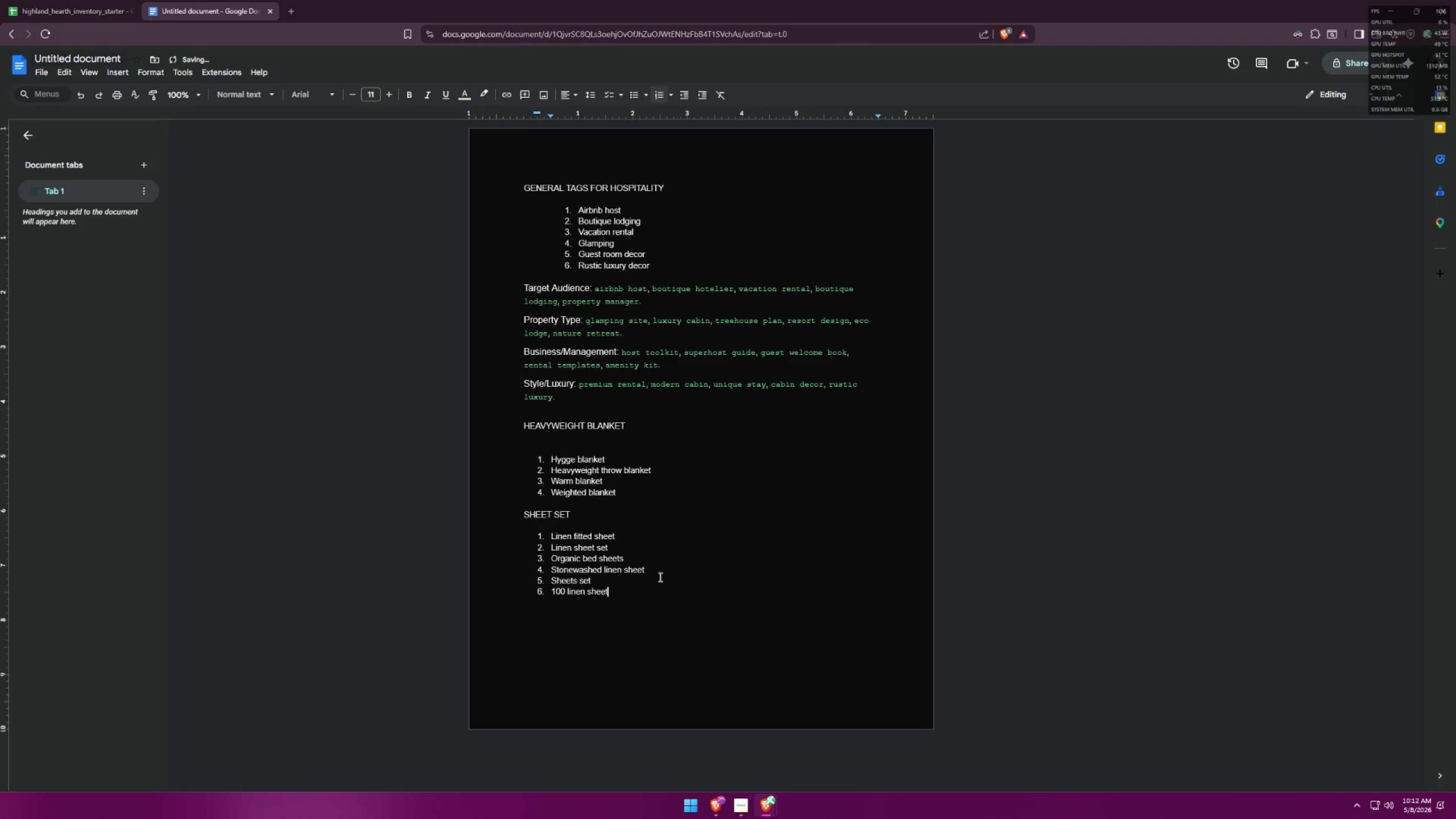 
key(S)
 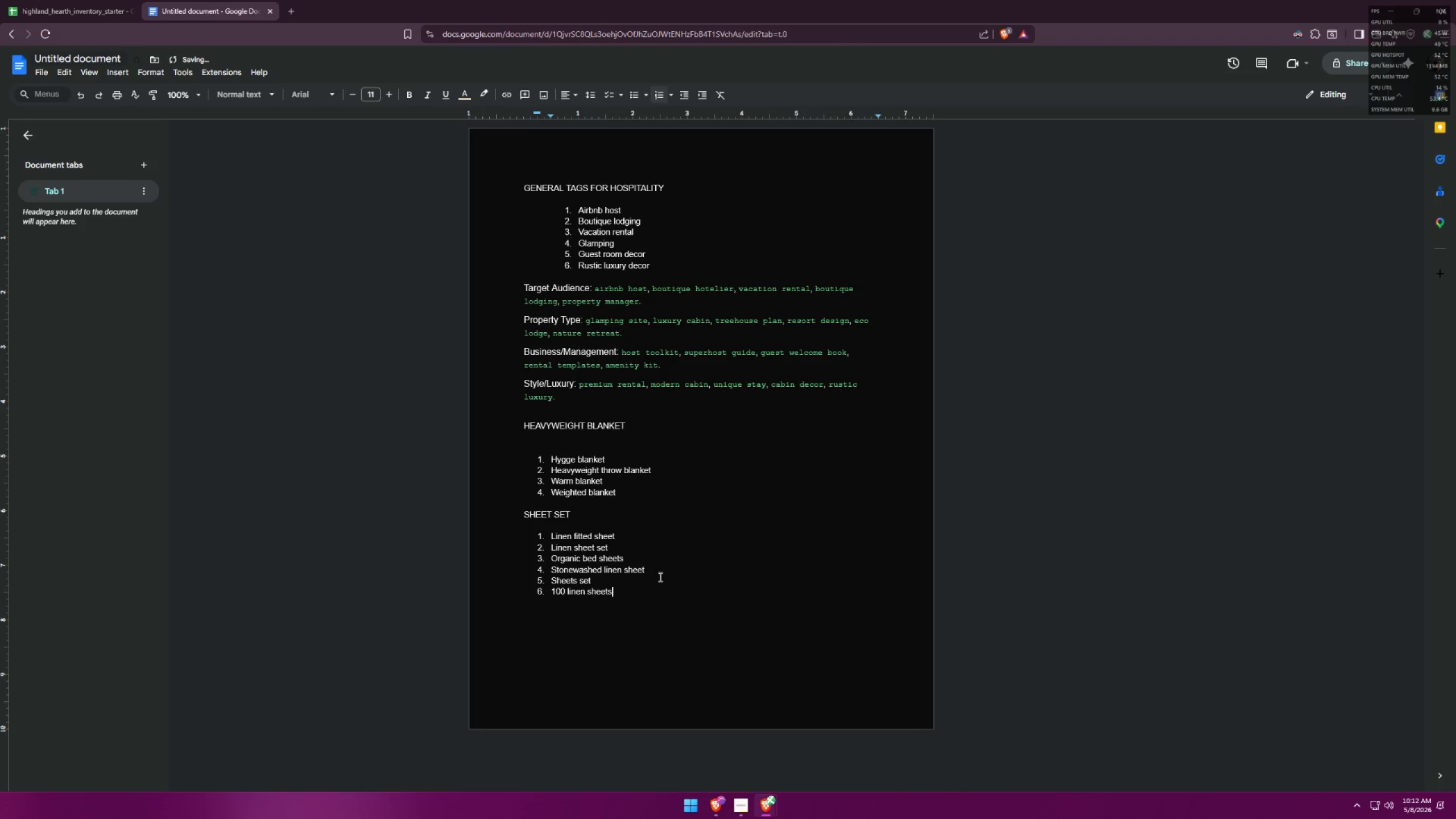 
key(Alt+AltLeft)
 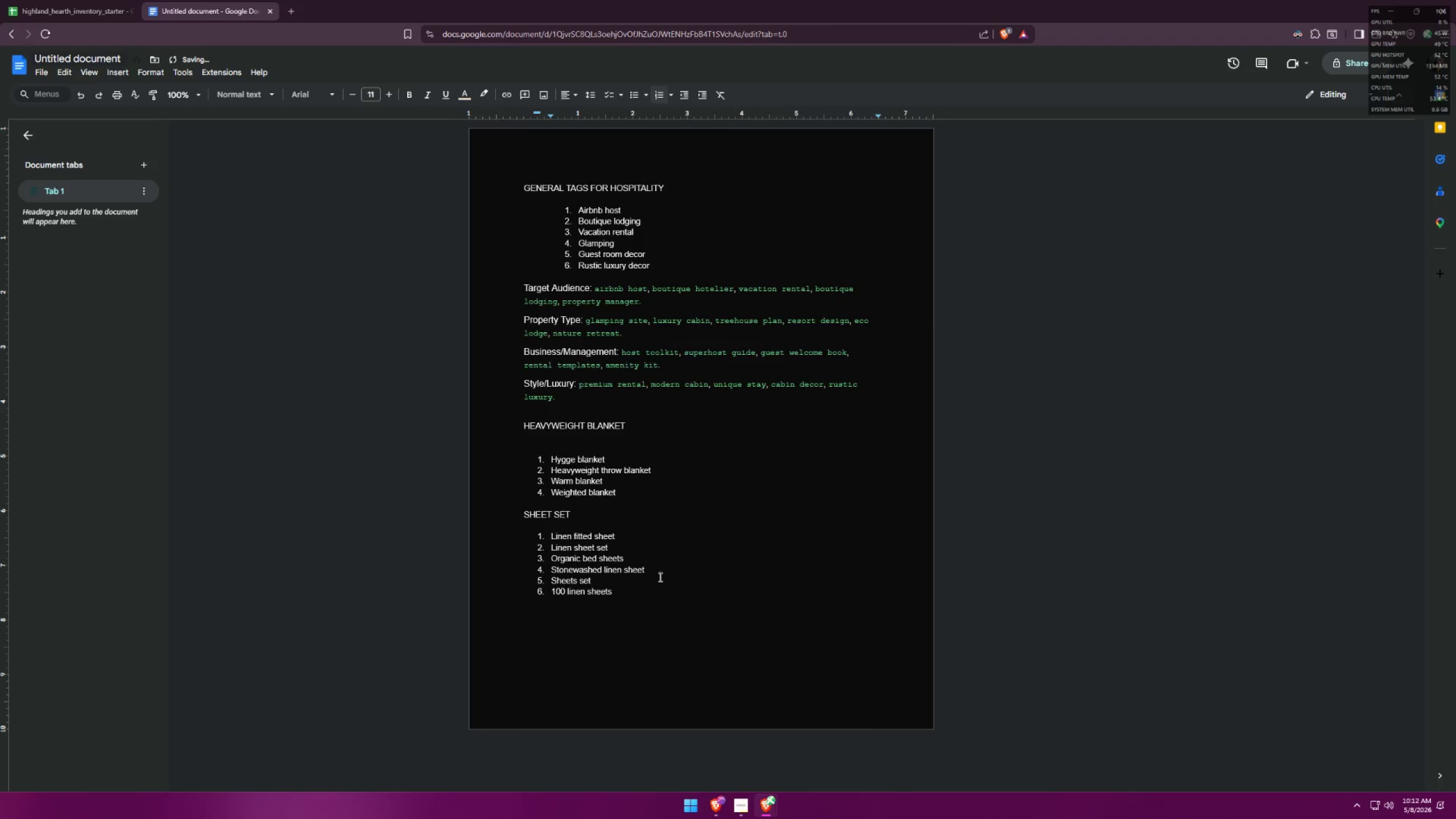 
key(Alt+Tab)
 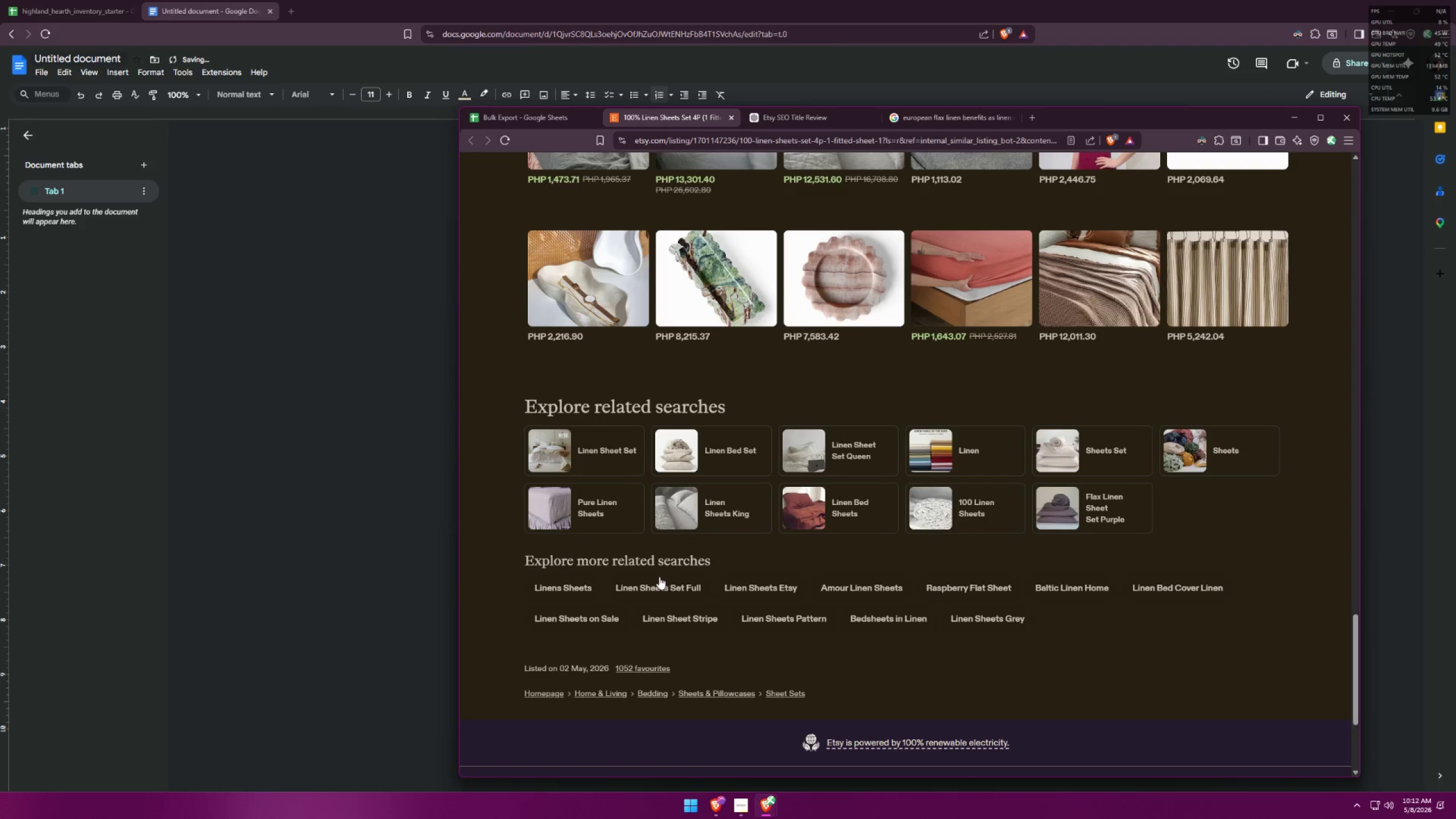 
key(Alt+AltLeft)
 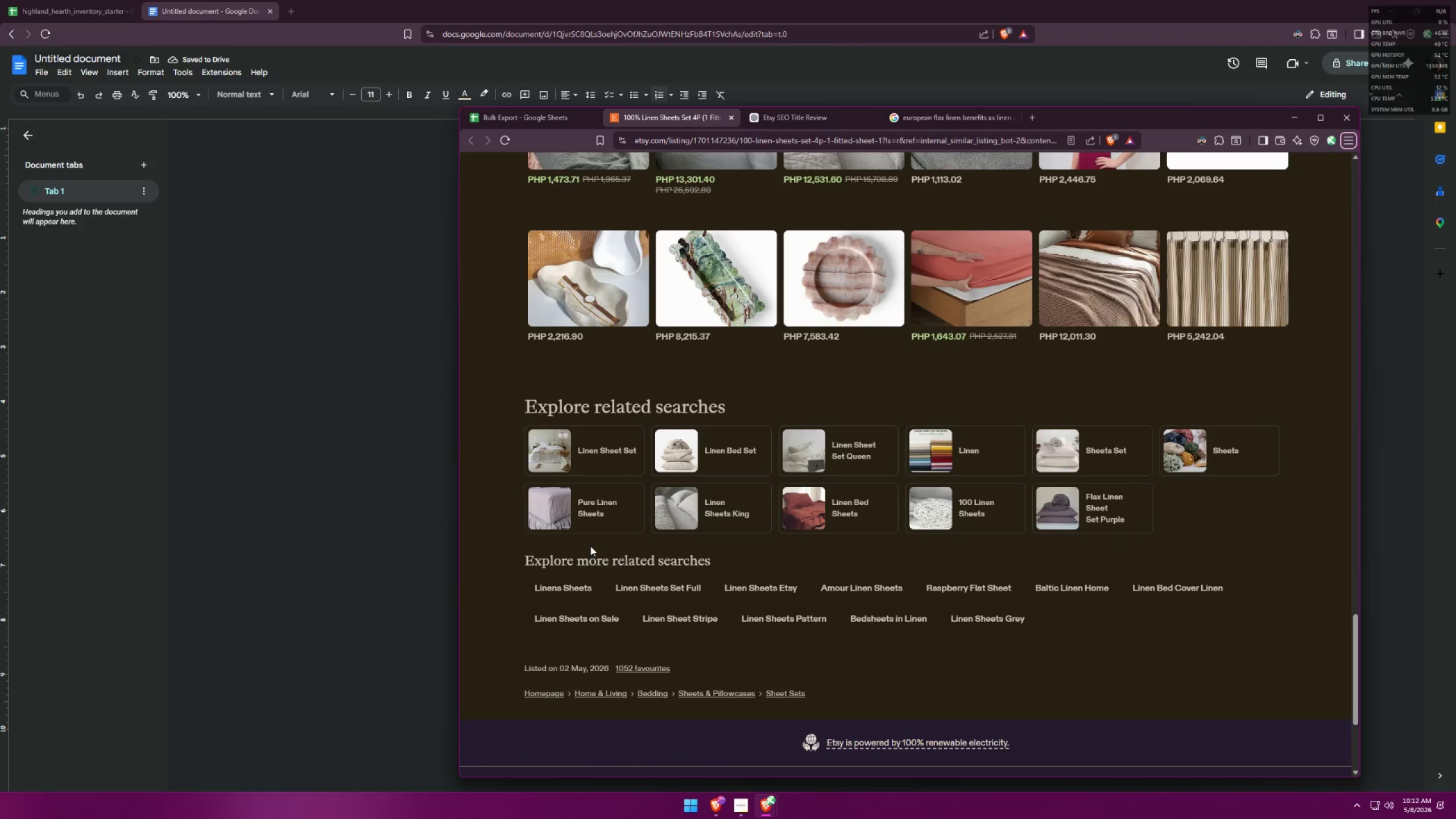 
key(Alt+AltLeft)
 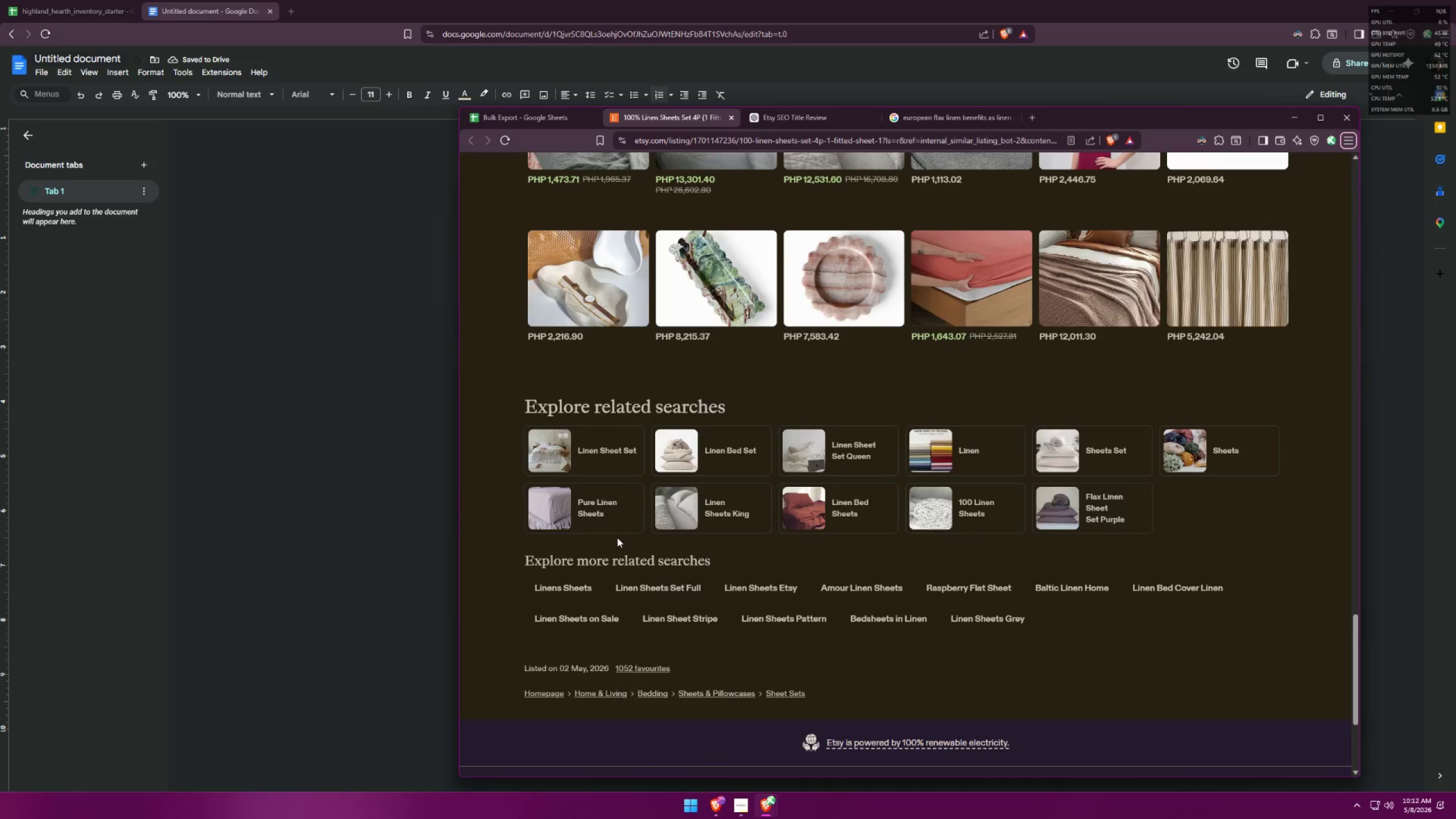 
key(Alt+Tab)
 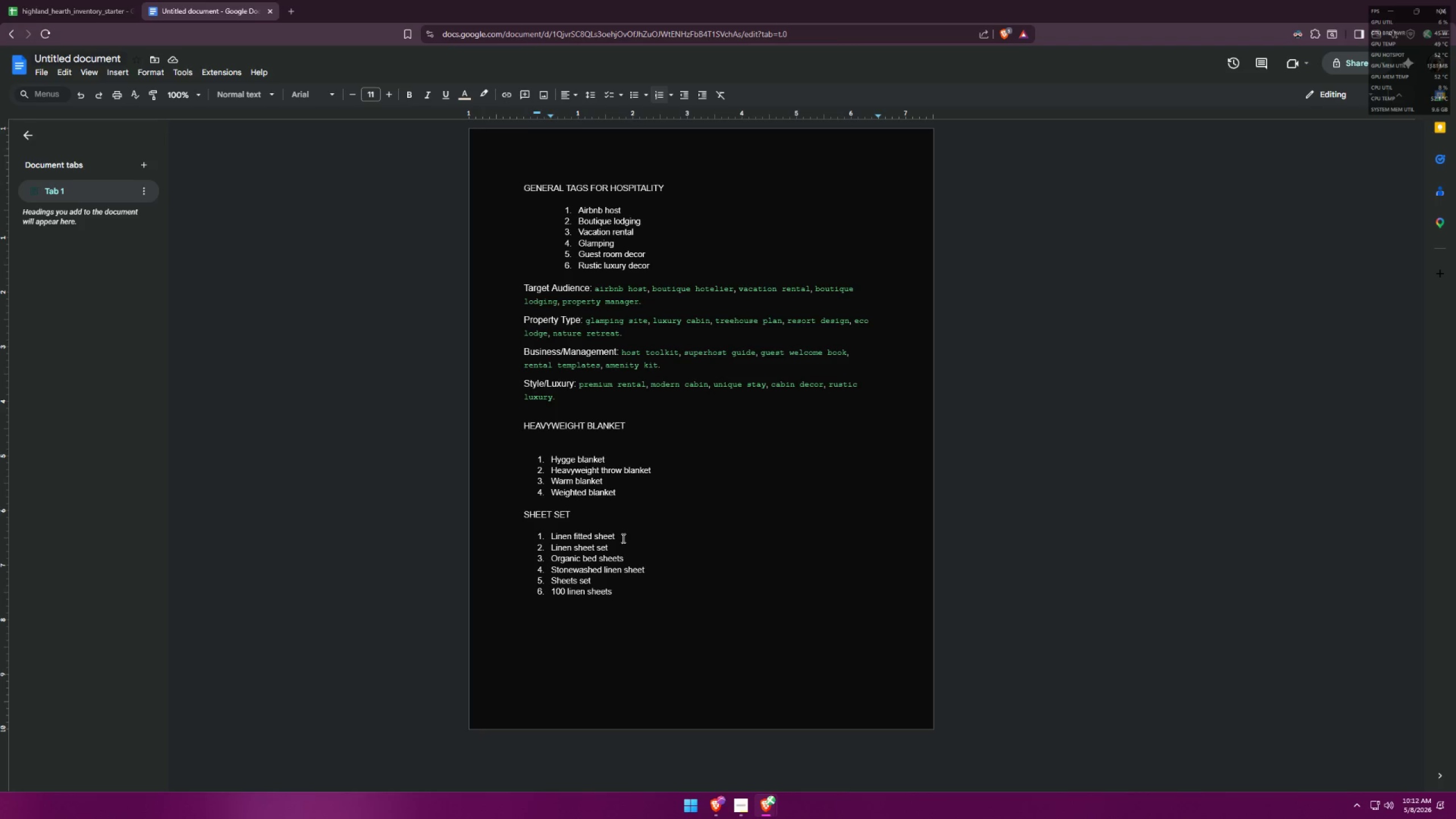 
wait(5.31)
 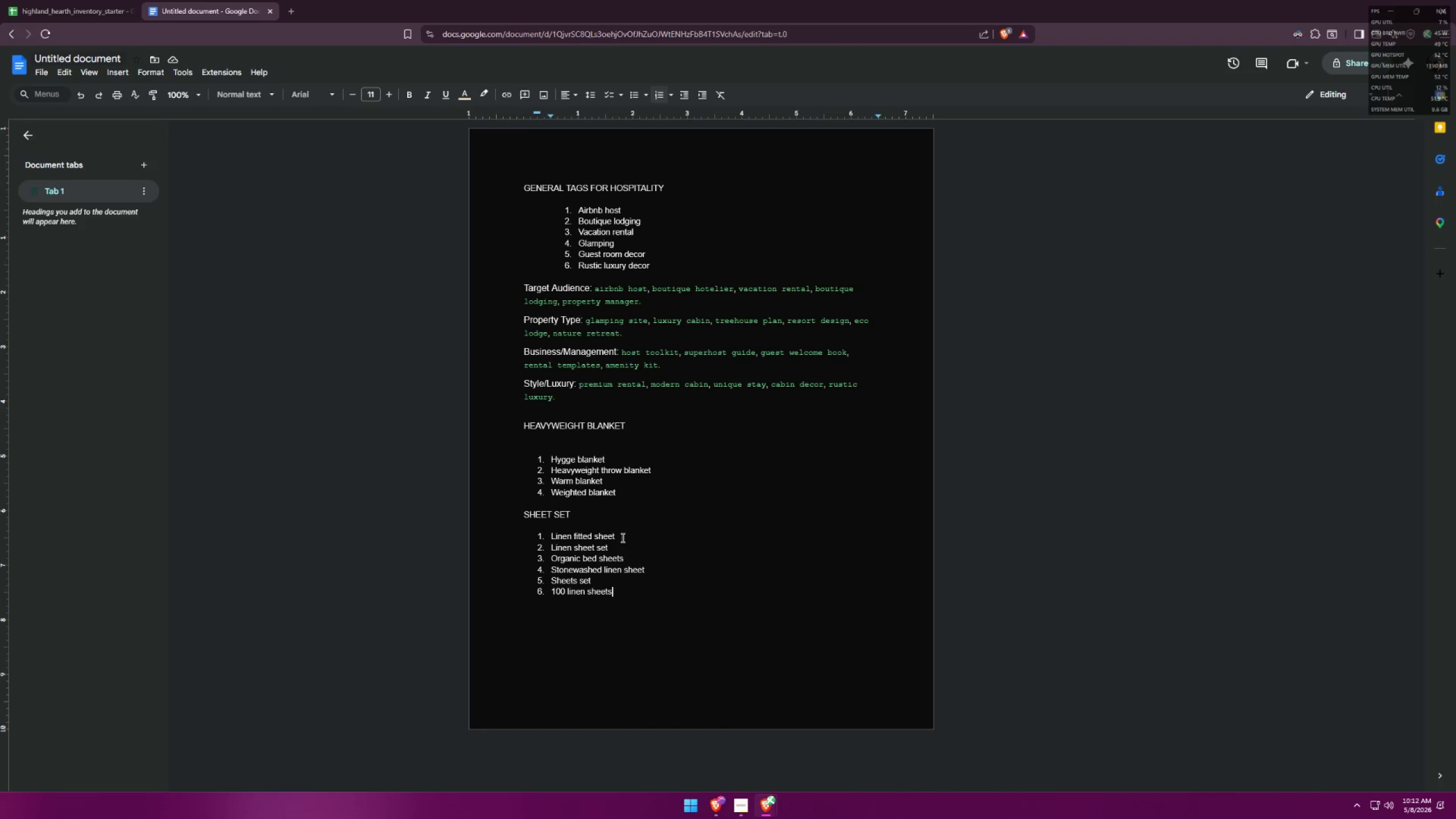 
left_click([660, 270])
 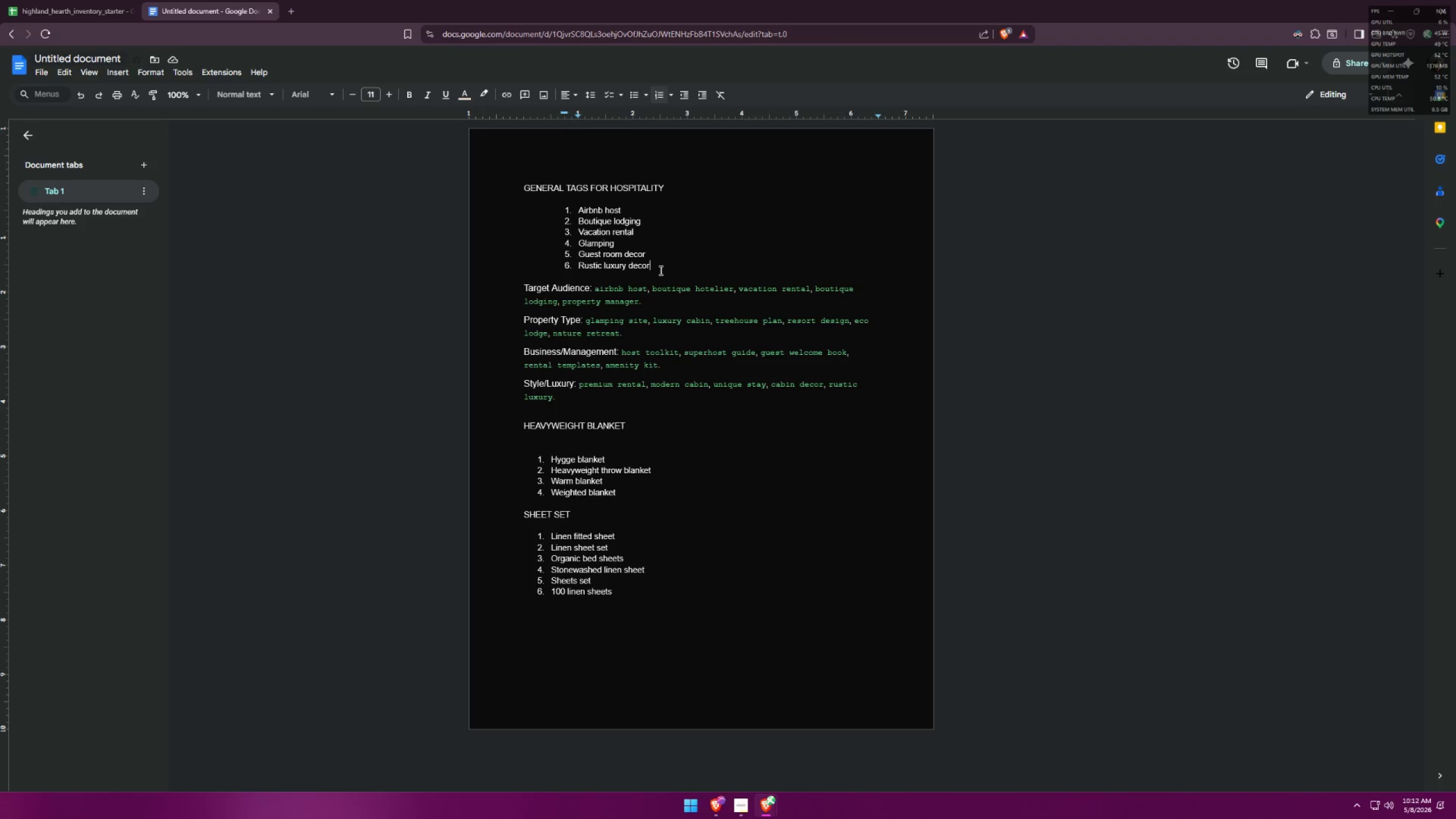 
key(Backslash)
 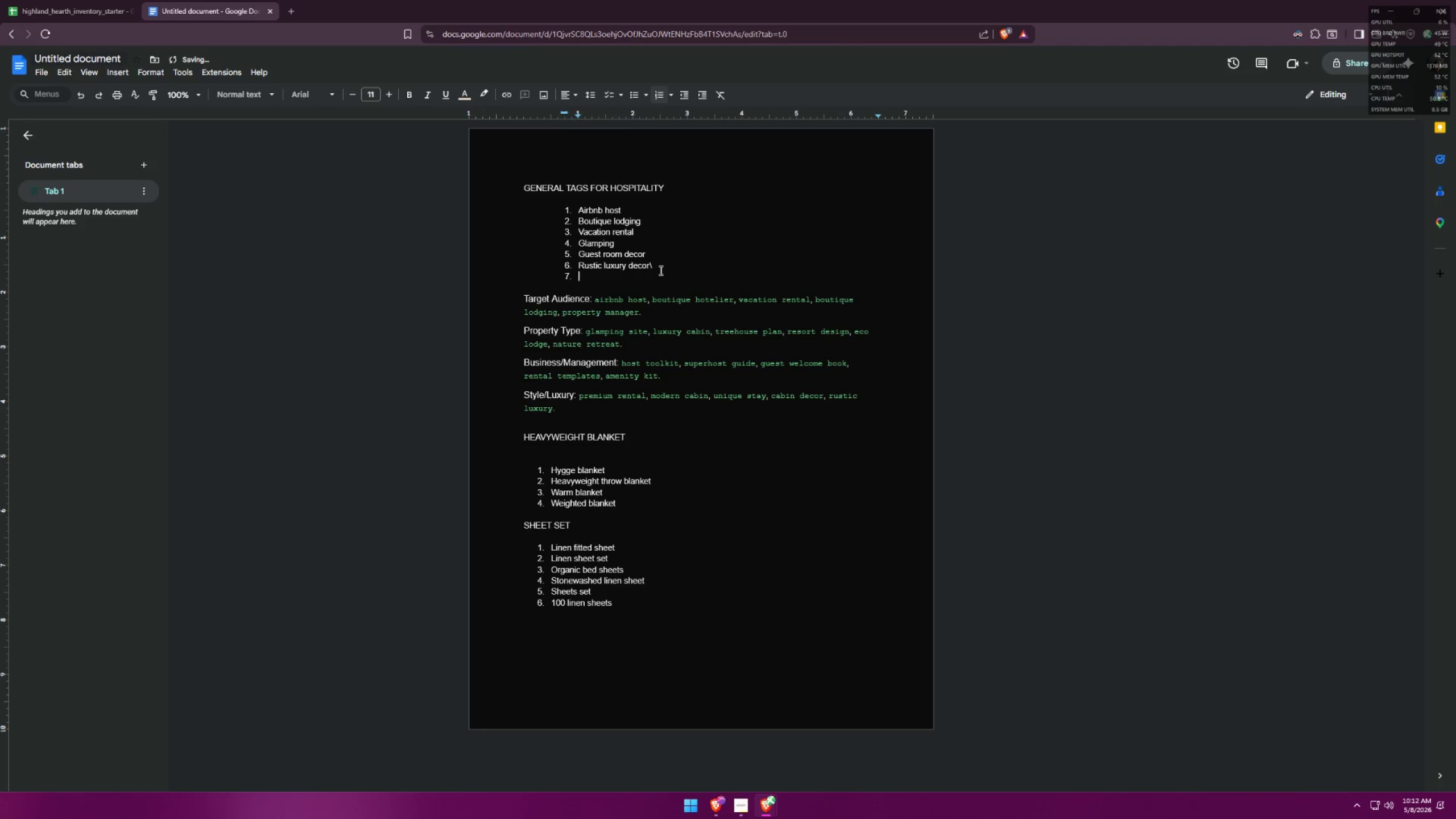 
key(Enter)
 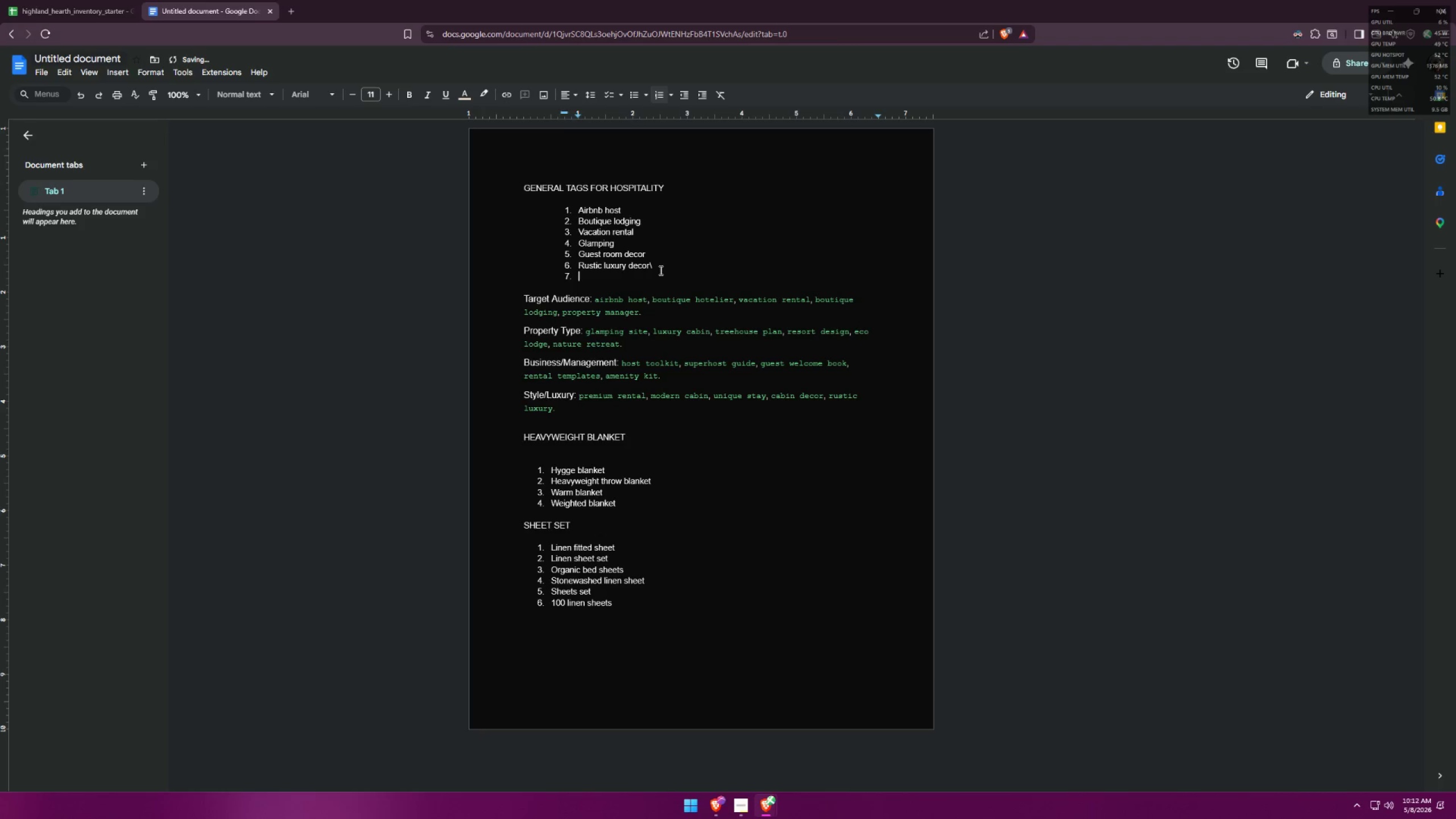 
key(Backspace)
 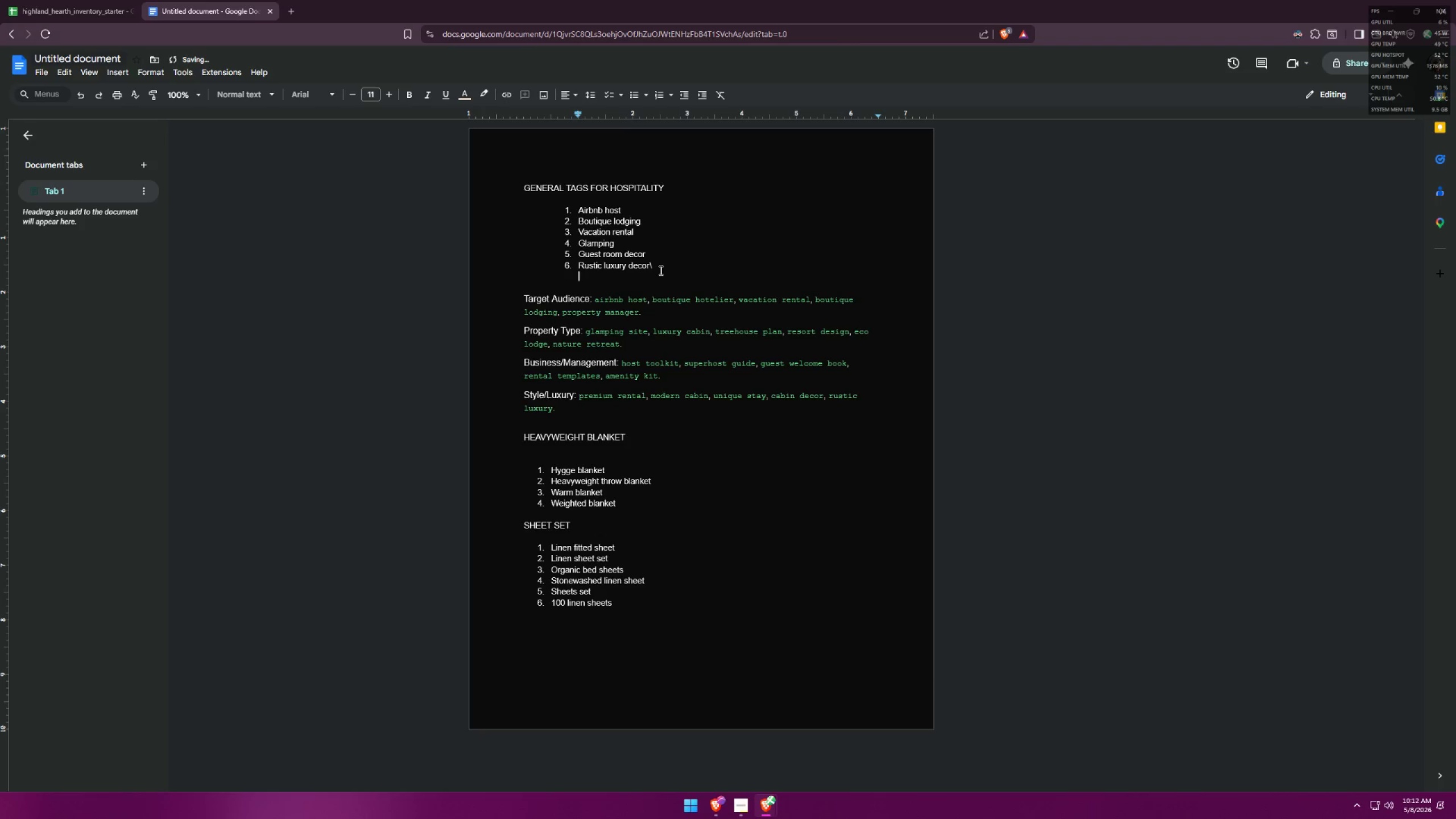 
key(Backspace)
 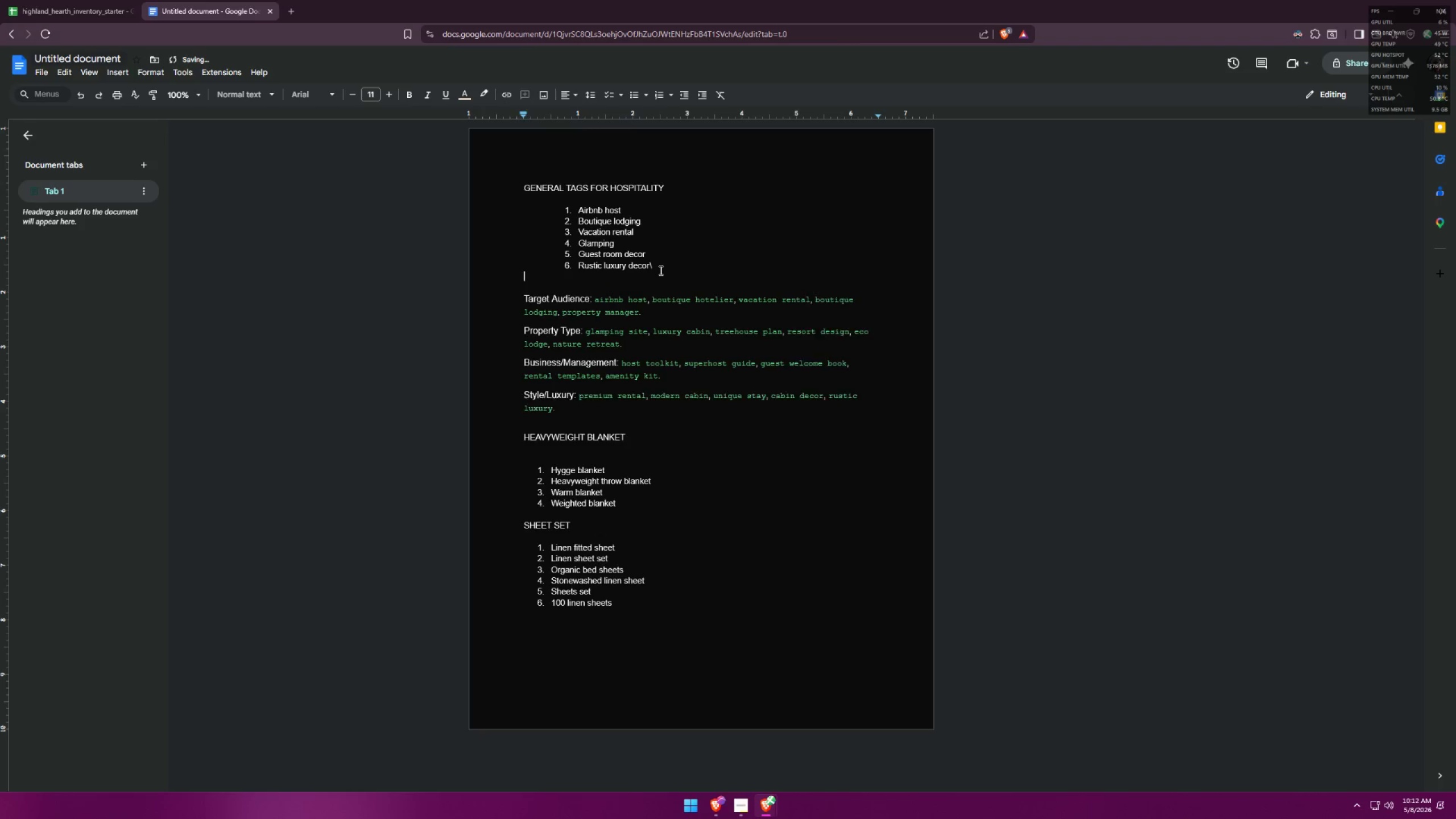 
key(Backspace)
 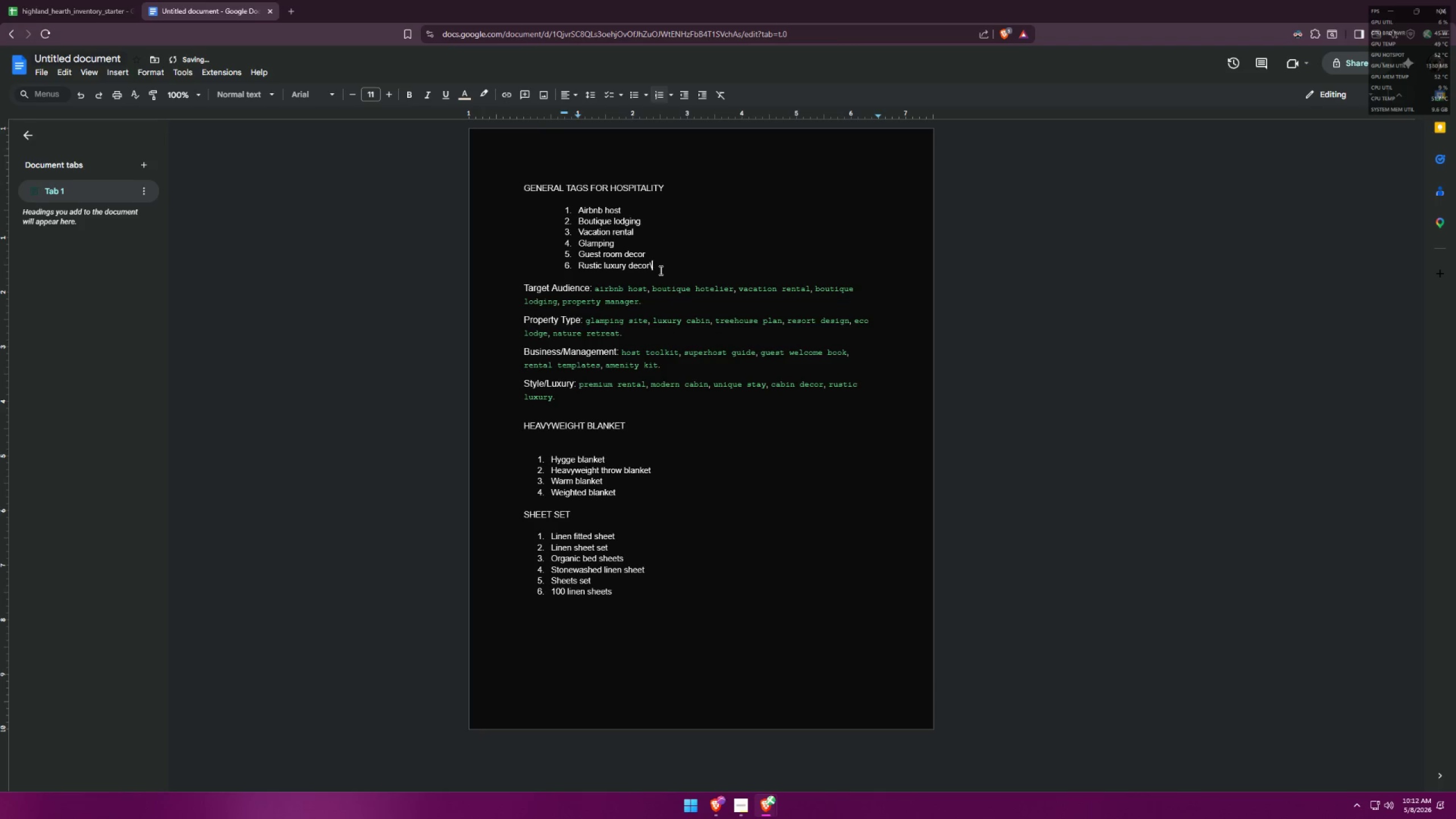 
key(Backspace)
 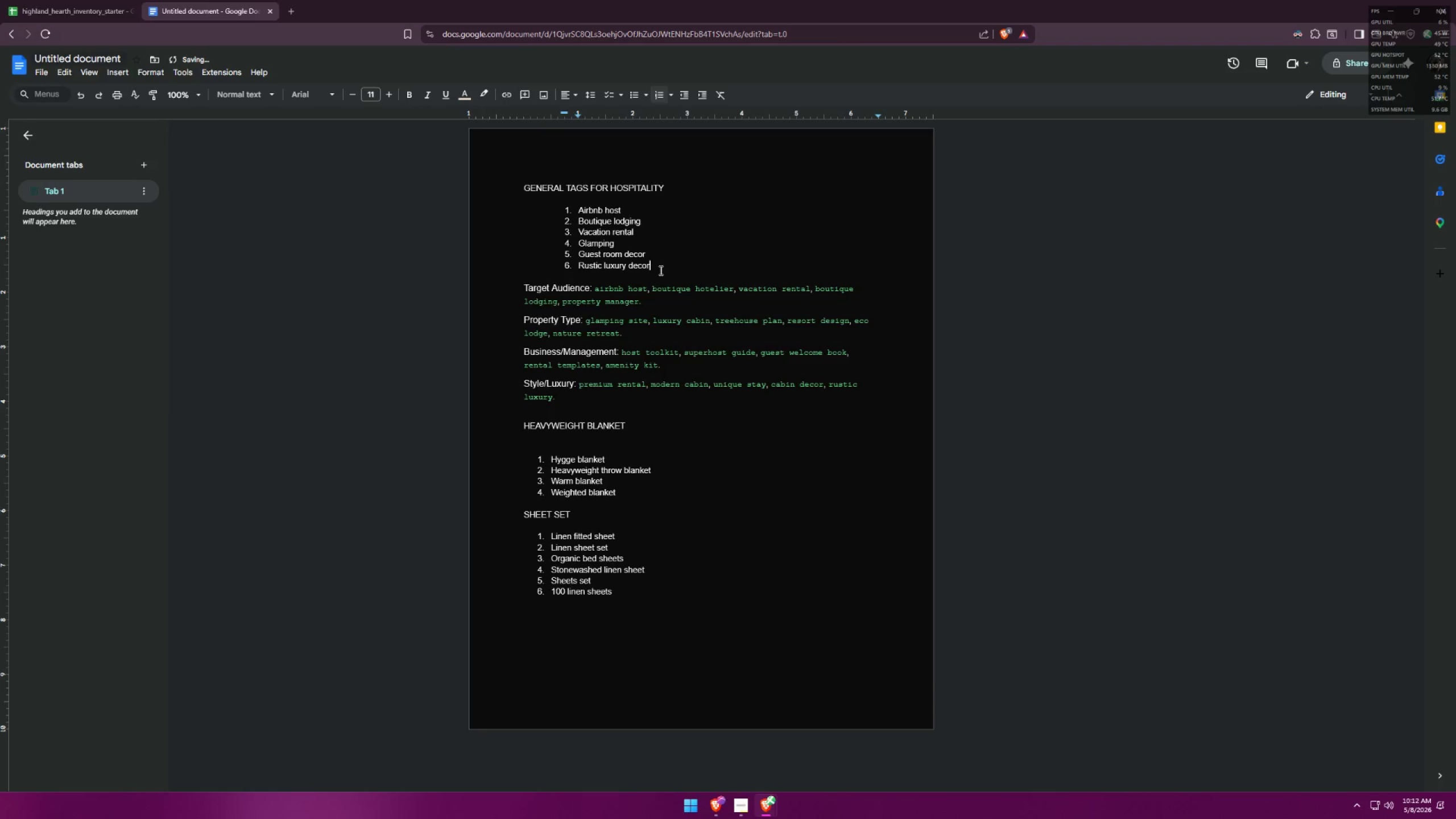 
key(Enter)
 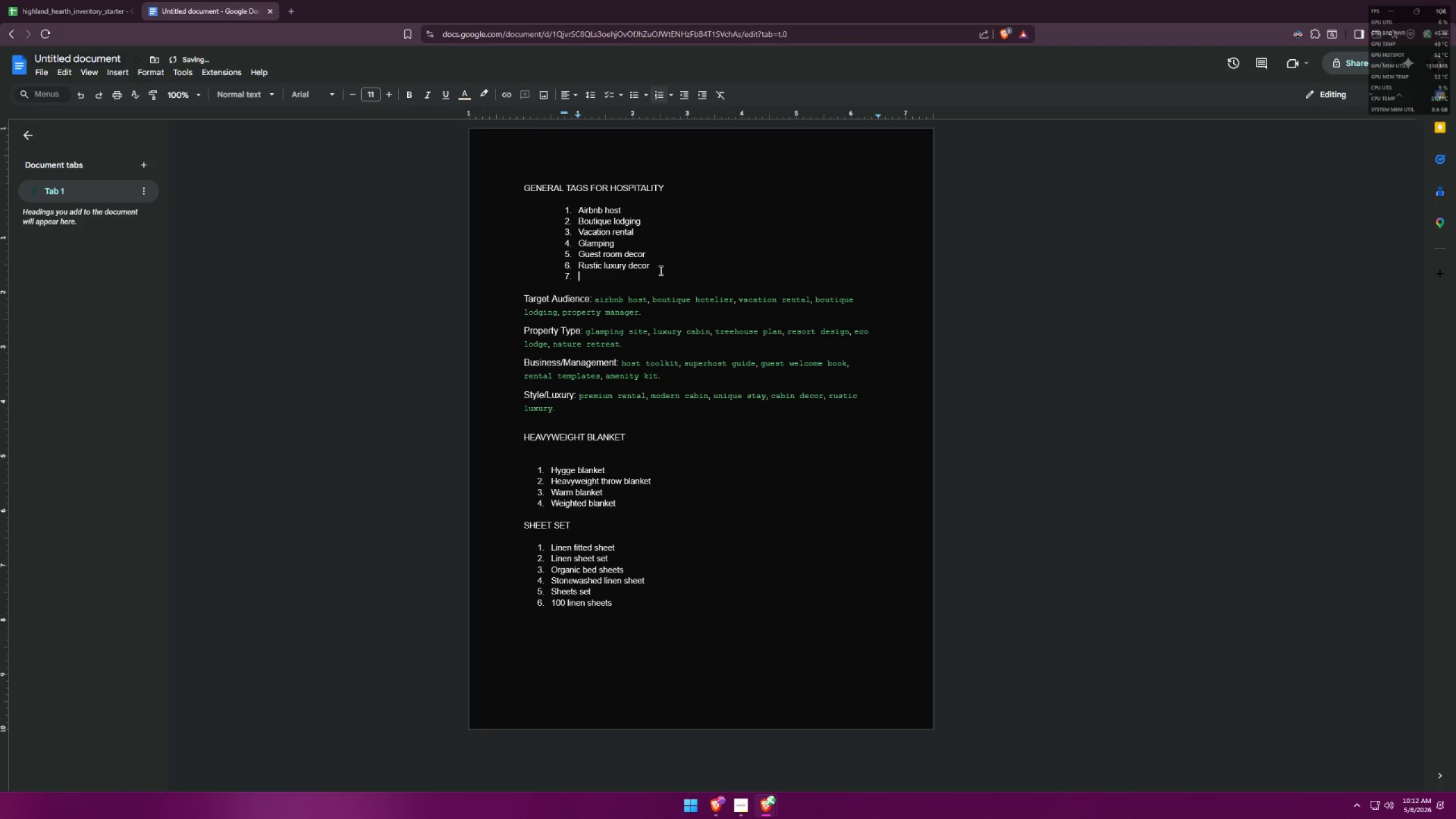 
type(hygge)
 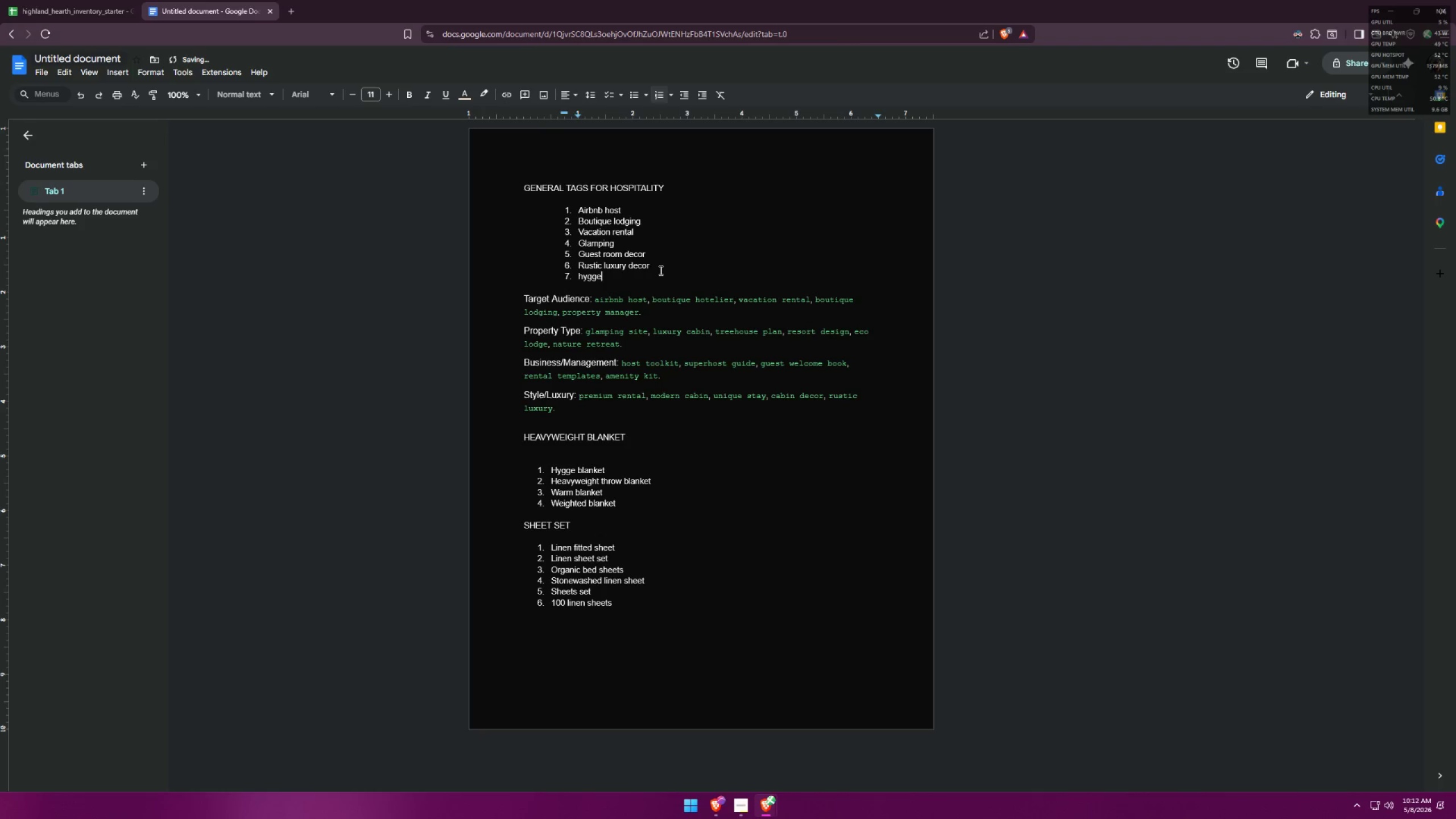 
key(Alt+AltLeft)
 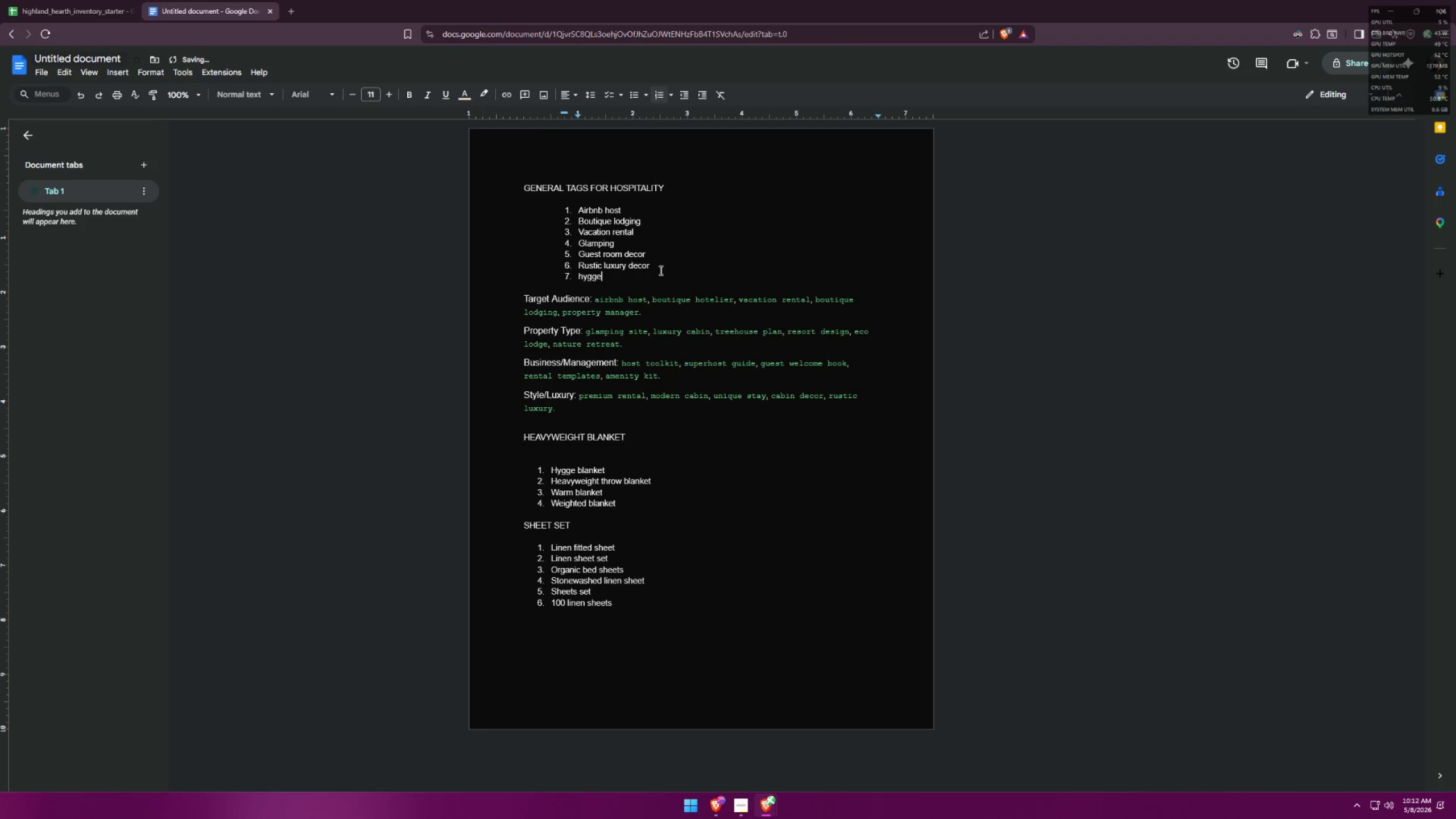 
key(Alt+Tab)
 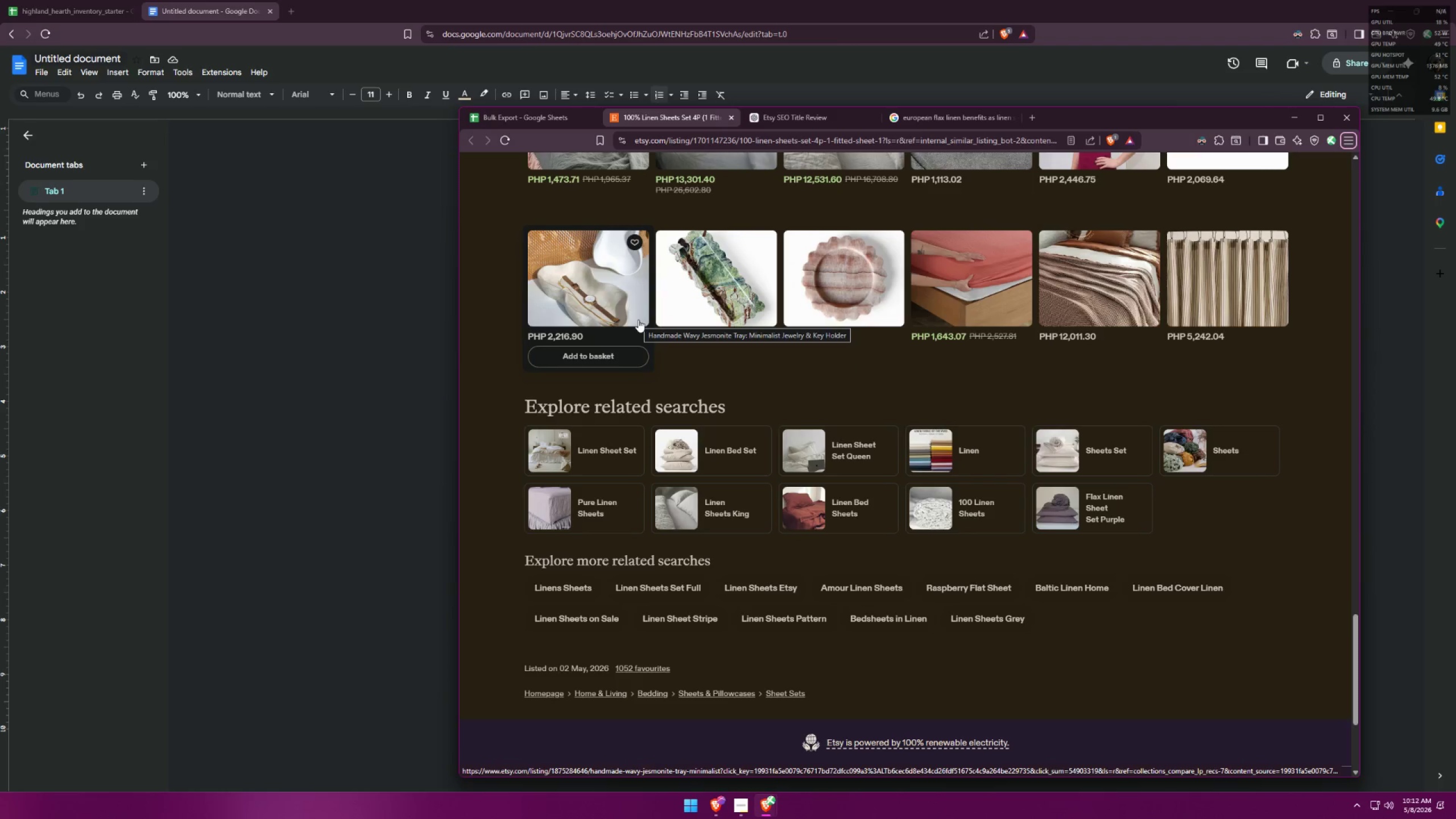 
wait(21.95)
 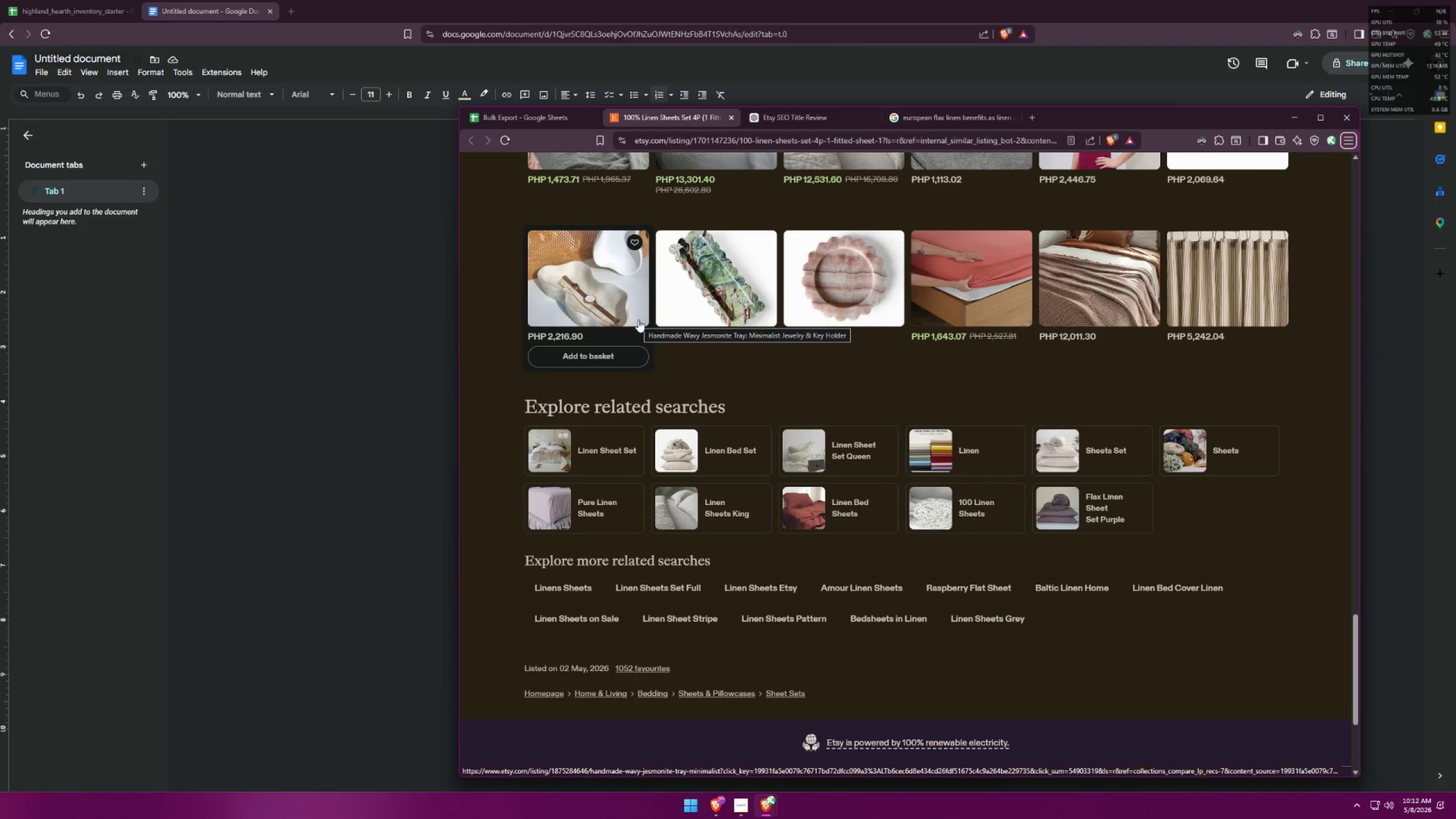 
key(Alt+AltLeft)
 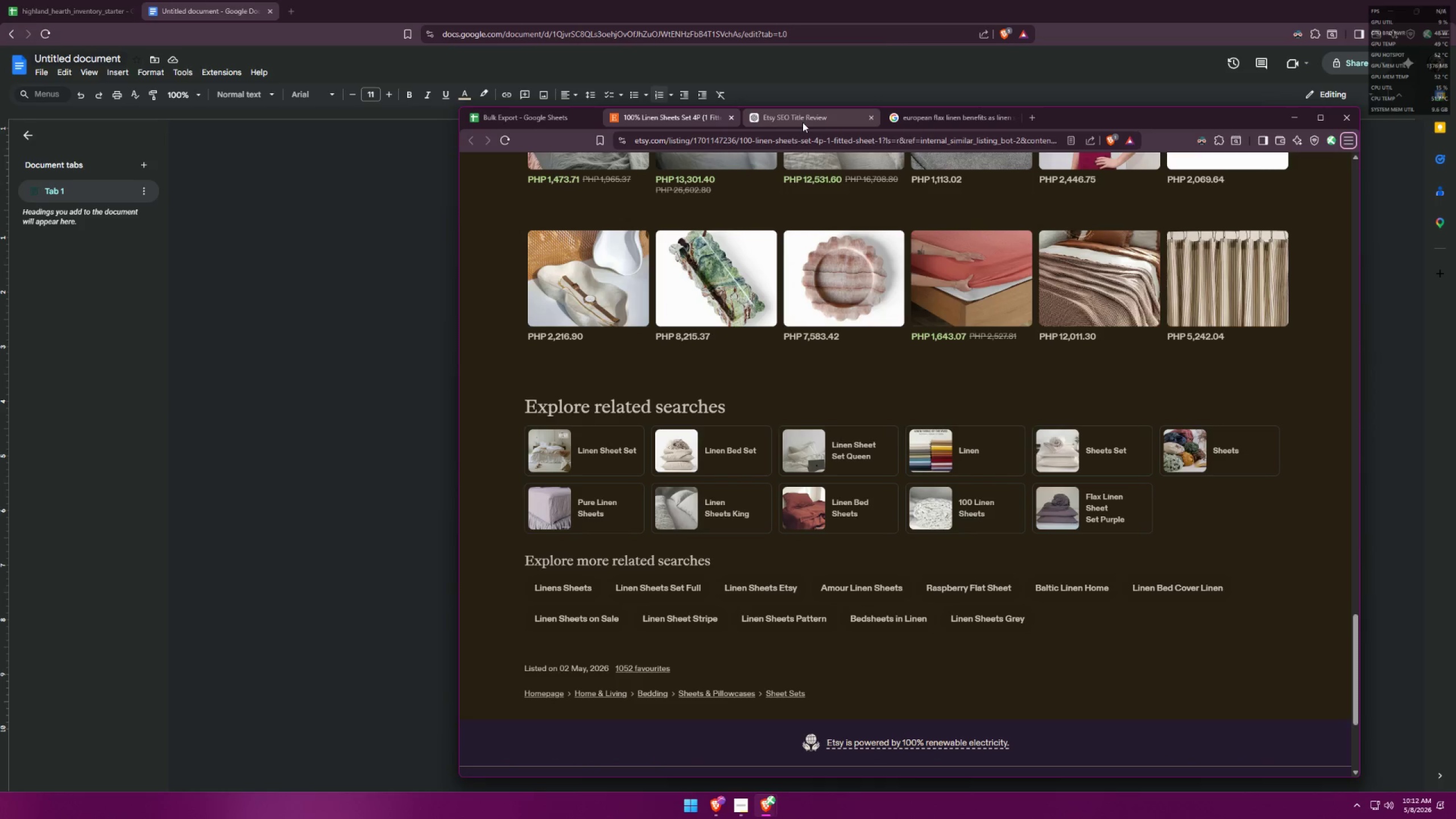 
key(Alt+Tab)
 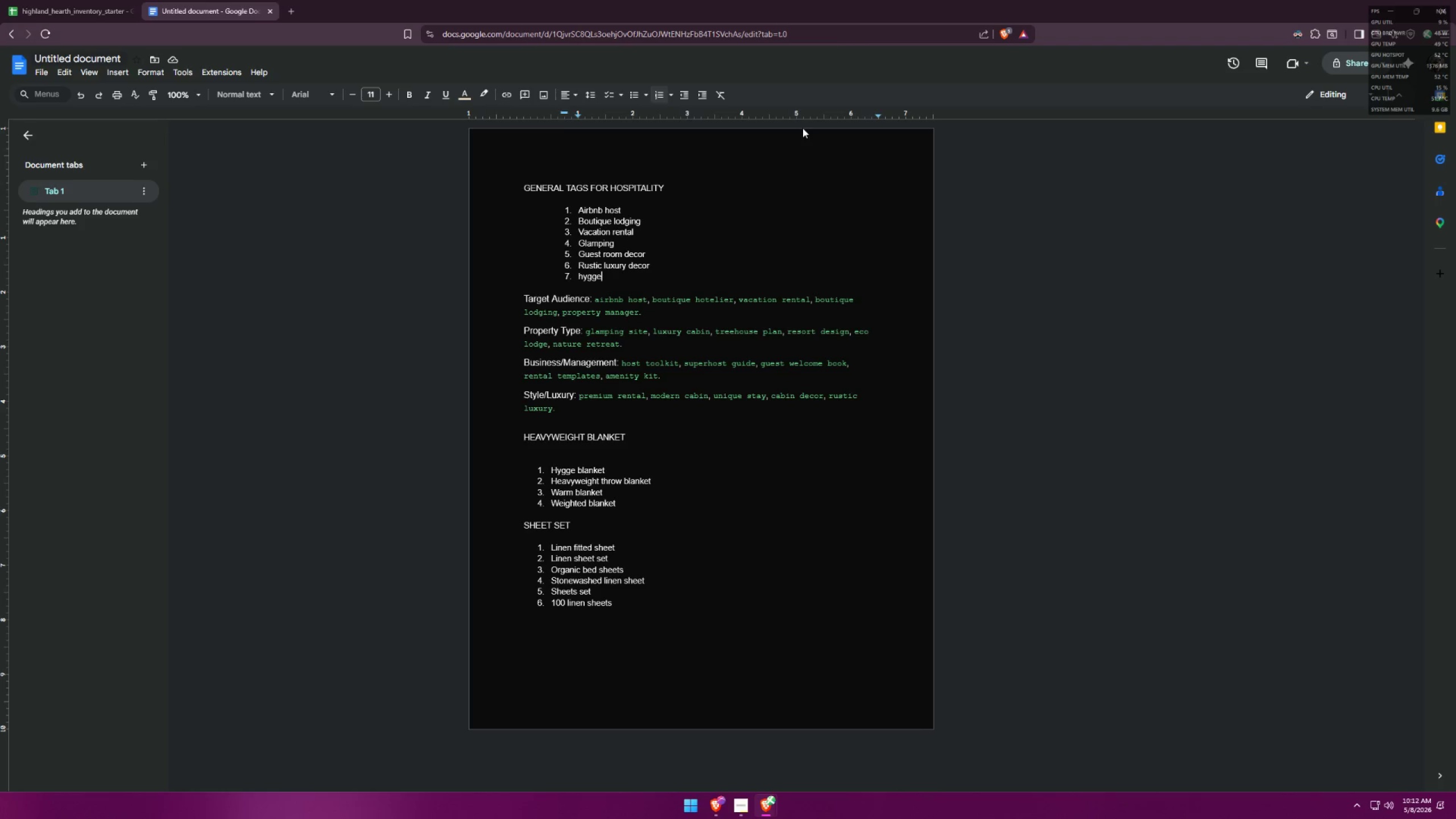 
key(Alt+AltLeft)
 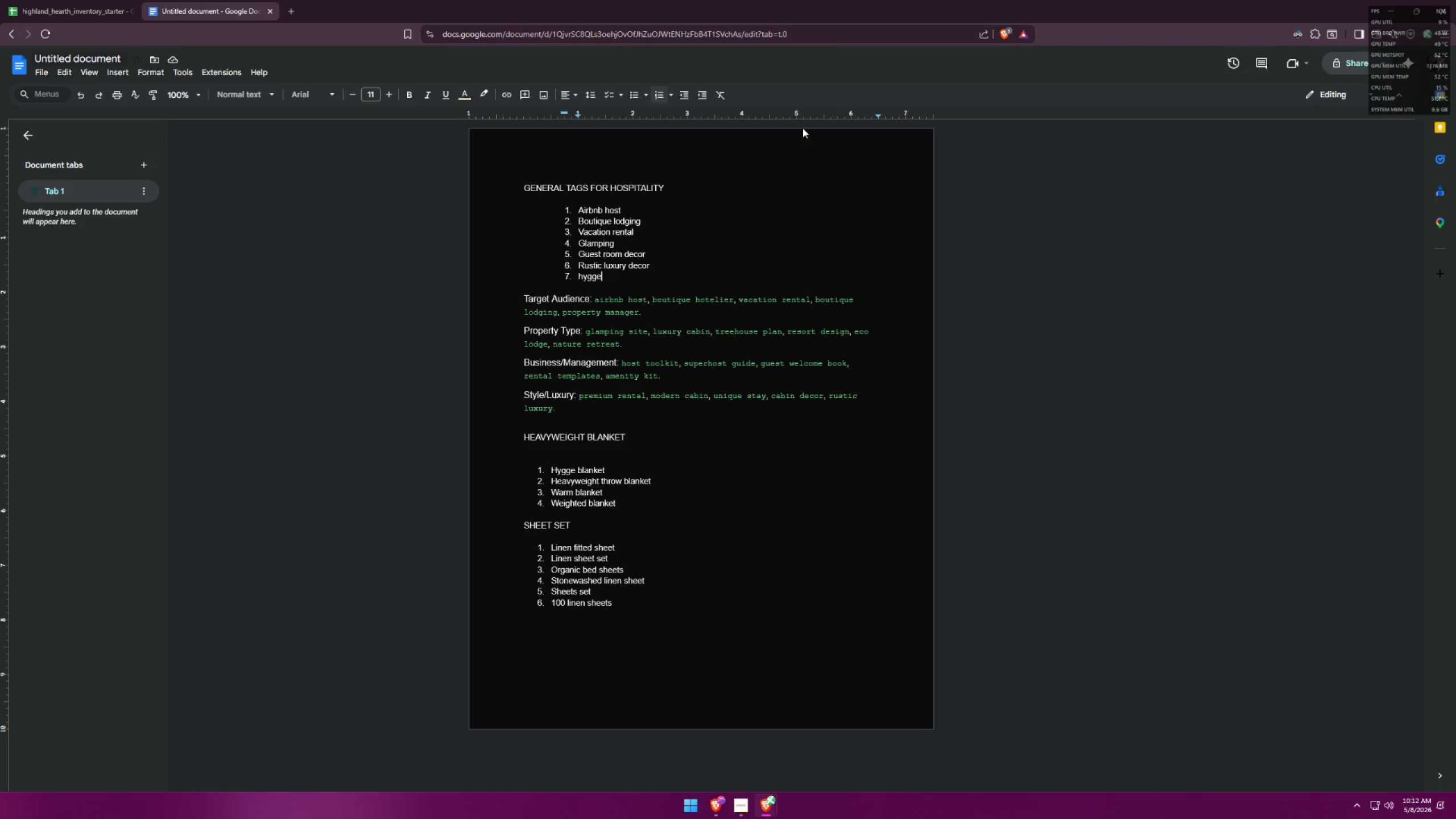 
key(Alt+Tab)
 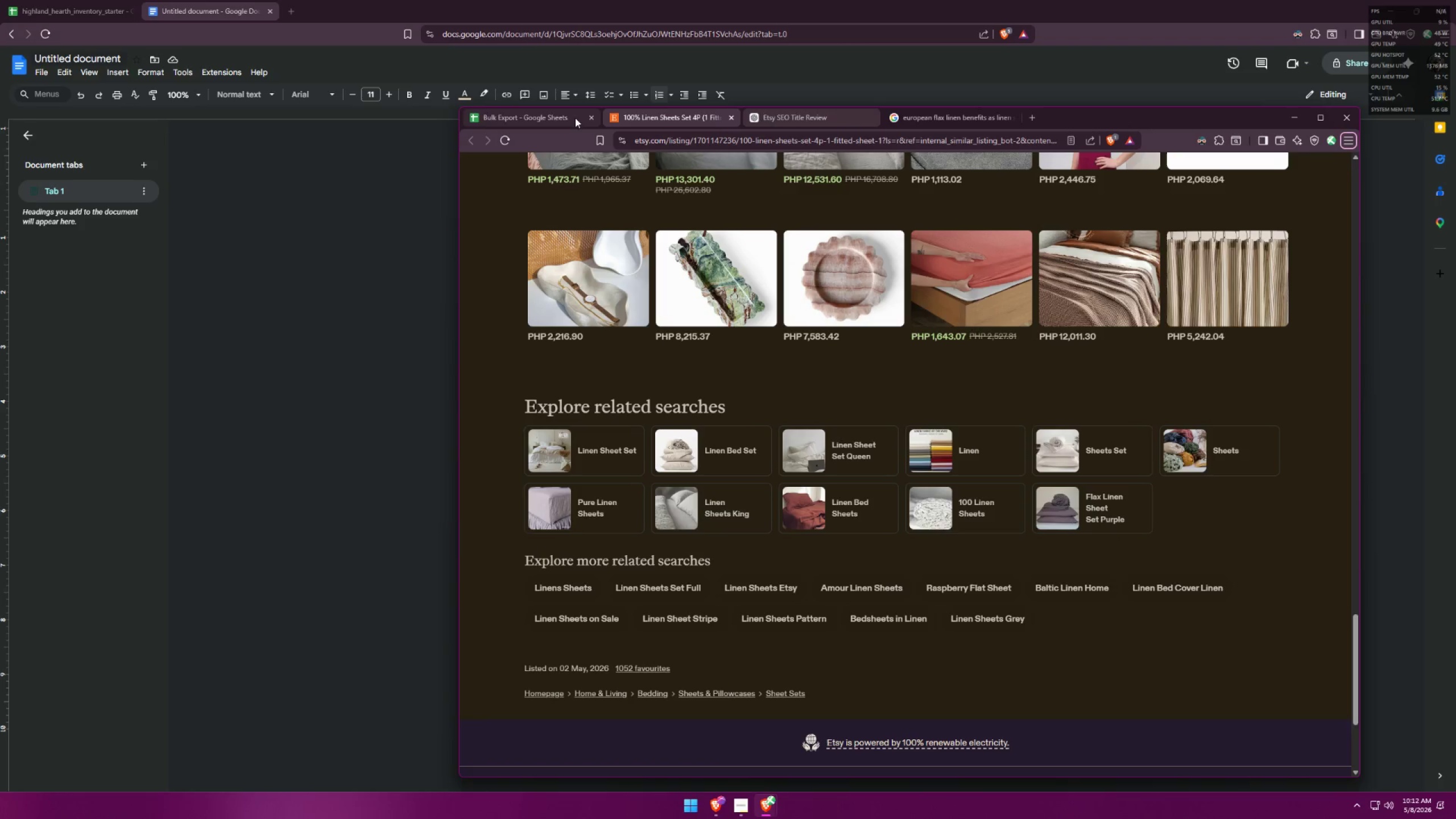 
left_click([563, 118])
 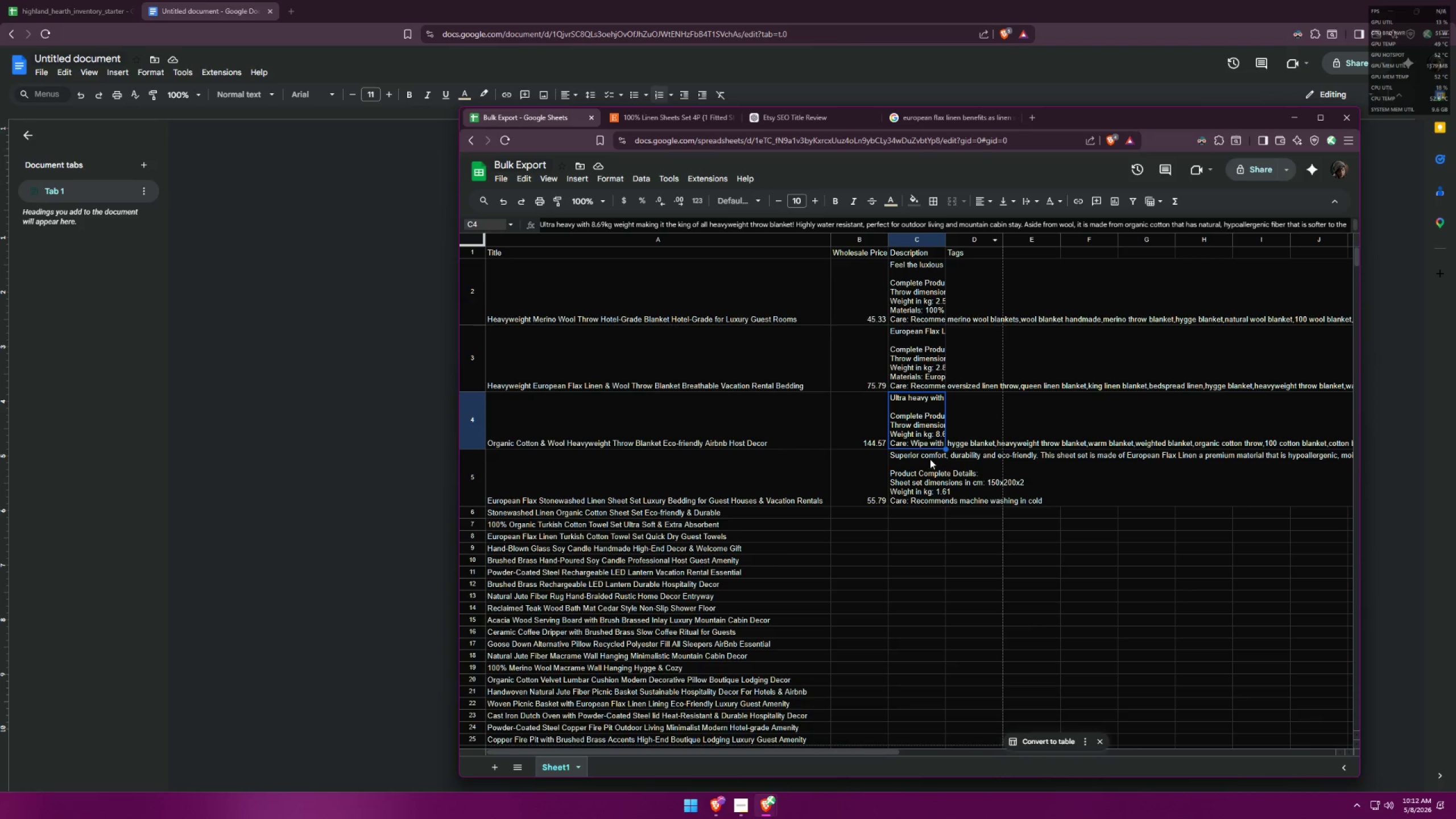 
left_click([925, 472])
 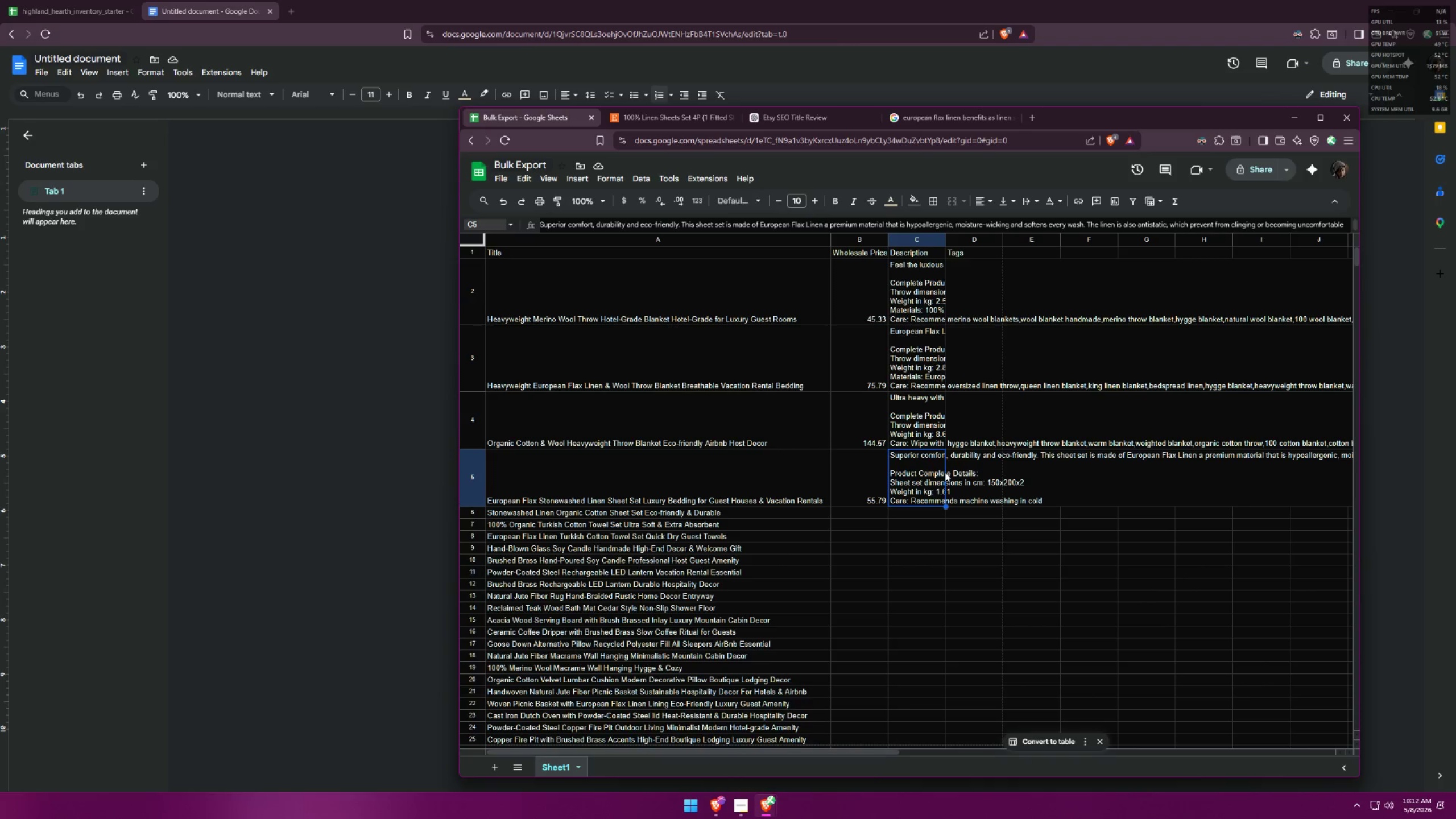 
scroll: coordinate [955, 461], scroll_direction: none, amount: 0.0
 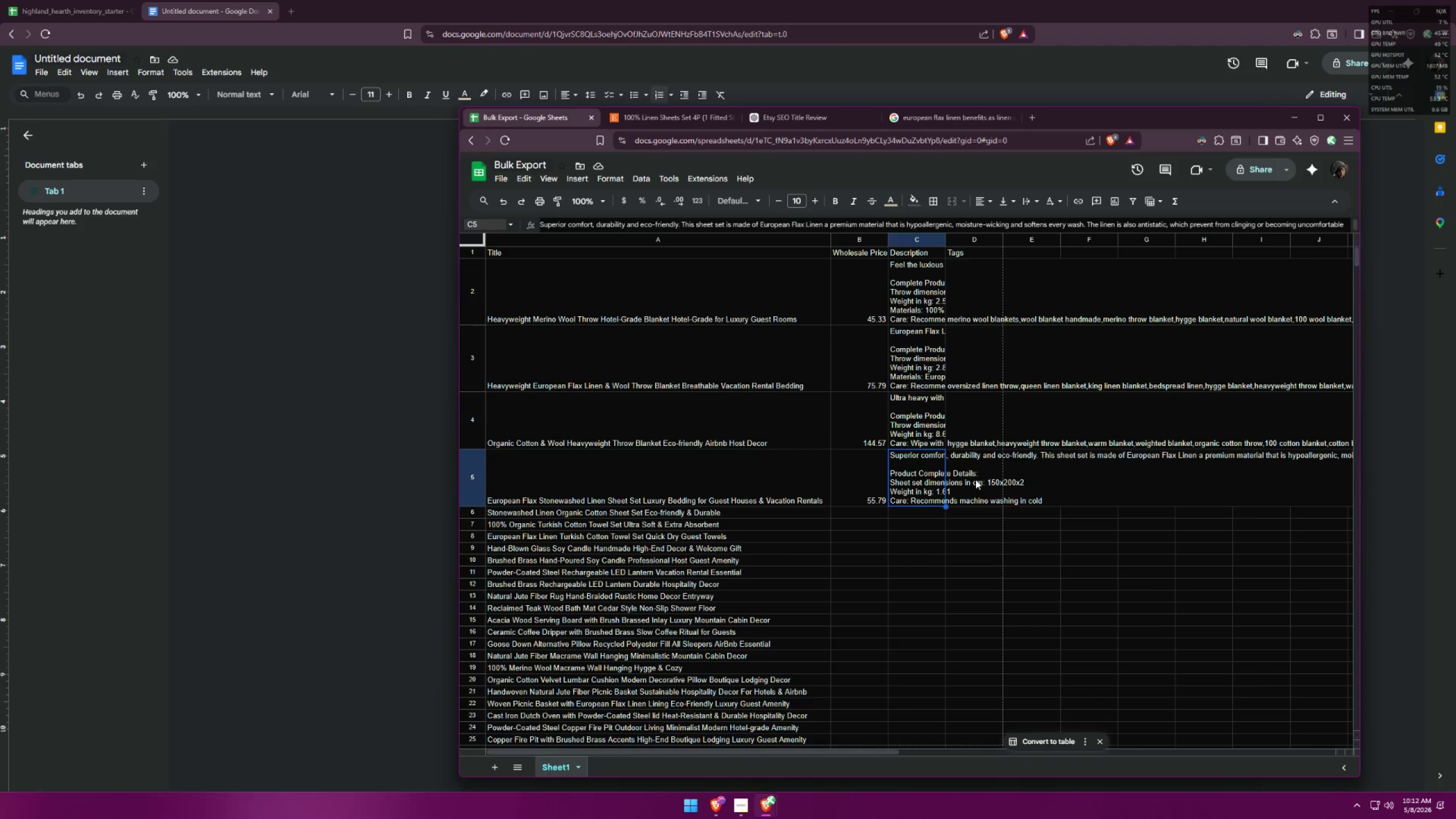 
double_click([975, 479])
 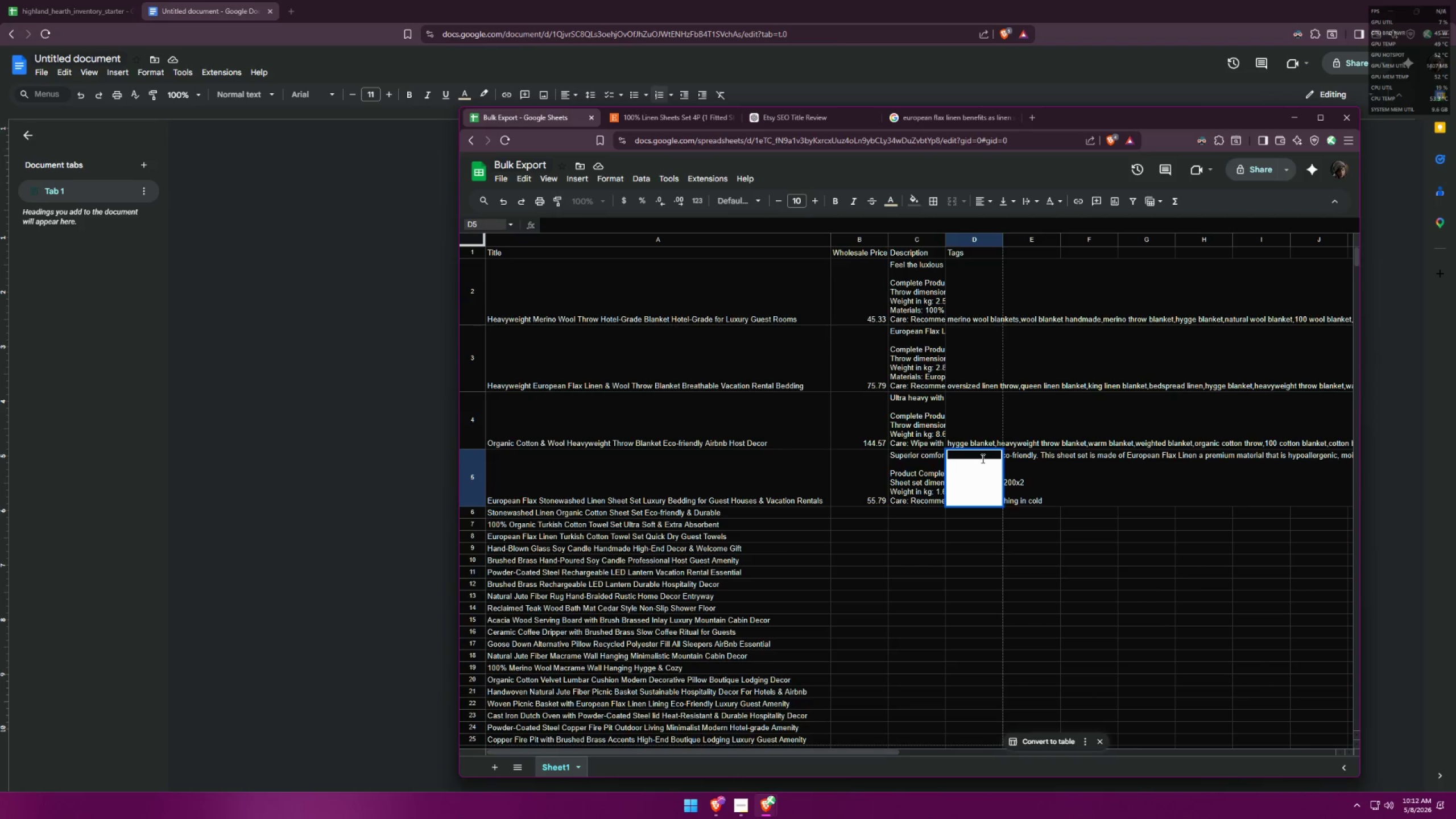 
left_click([982, 454])
 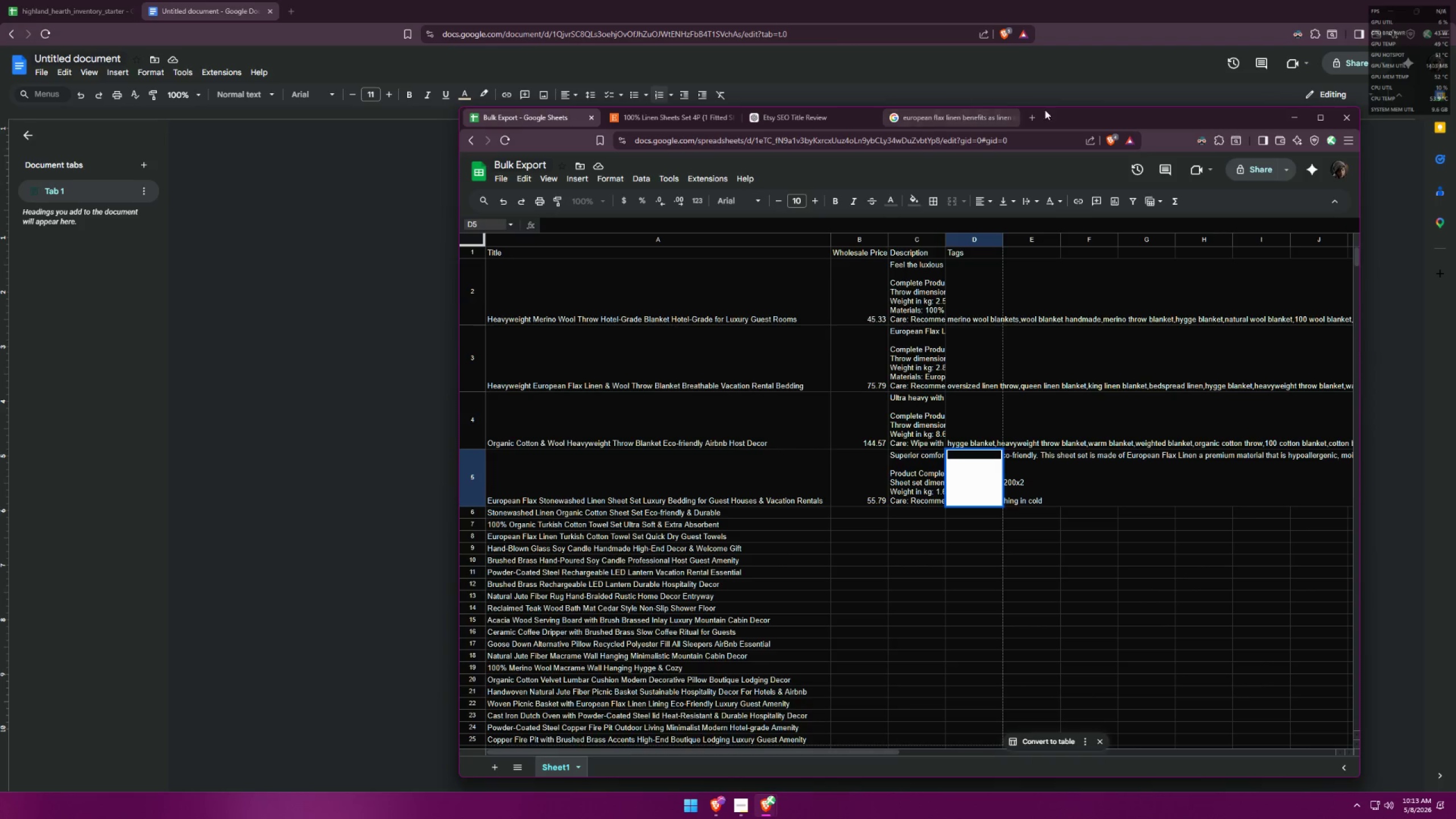 
left_click_drag(start_coordinate=[1073, 113], to_coordinate=[1306, 133])
 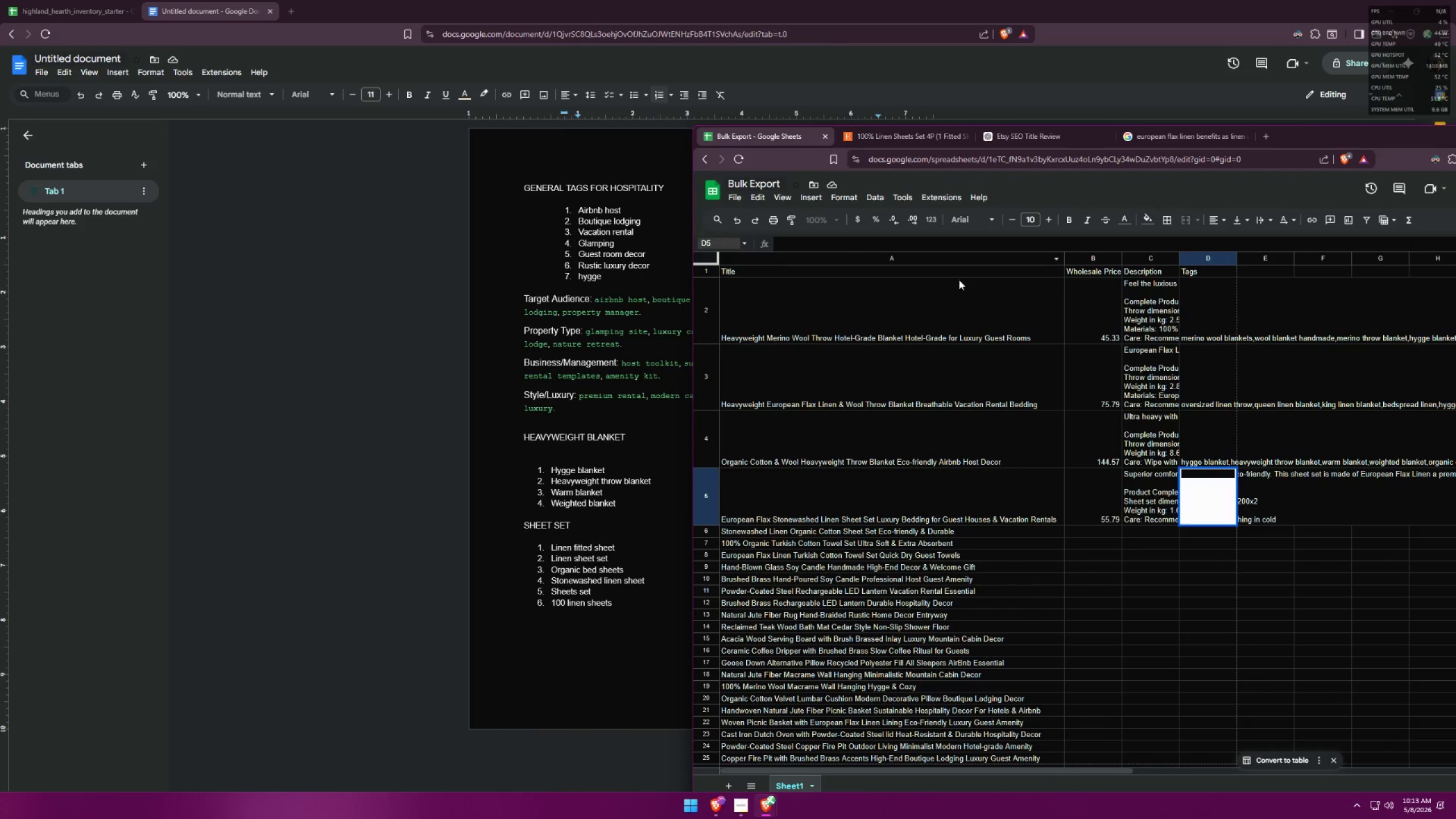 
left_click([783, 245])
 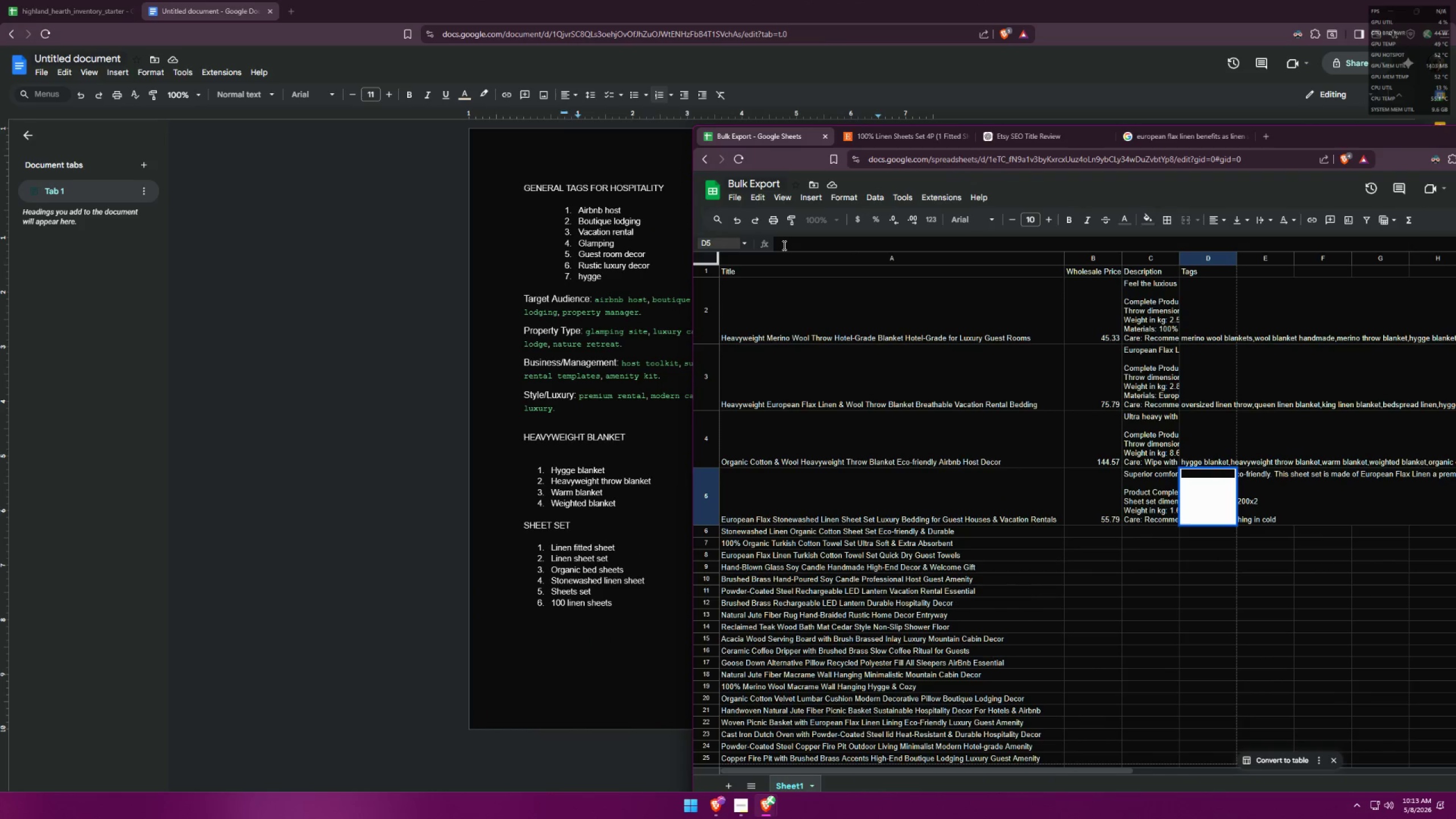 
type(l)
key(Backspace)
type(linen foit)
key(Backspace)
key(Backspace)
key(Backspace)
type(itted sheet,)
key(Backspace)
type(,linen sheet set,orgna)
key(Backspace)
key(Backspace)
type(anic bed sheetsm)
key(Backspace)
type(,stonewashed linen sheet,sheet set,100 linen sheets,)
 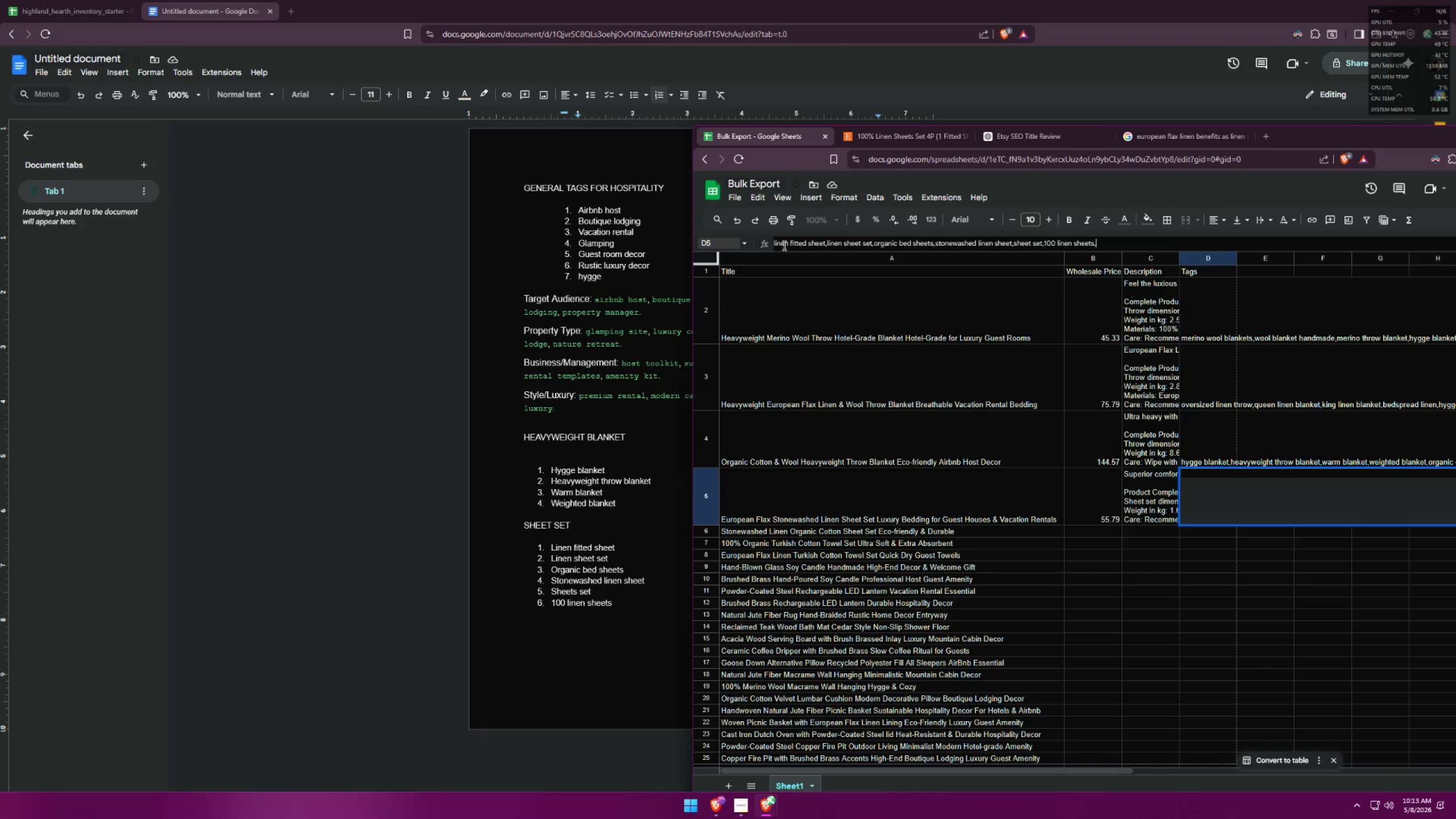 
wait(7.22)
 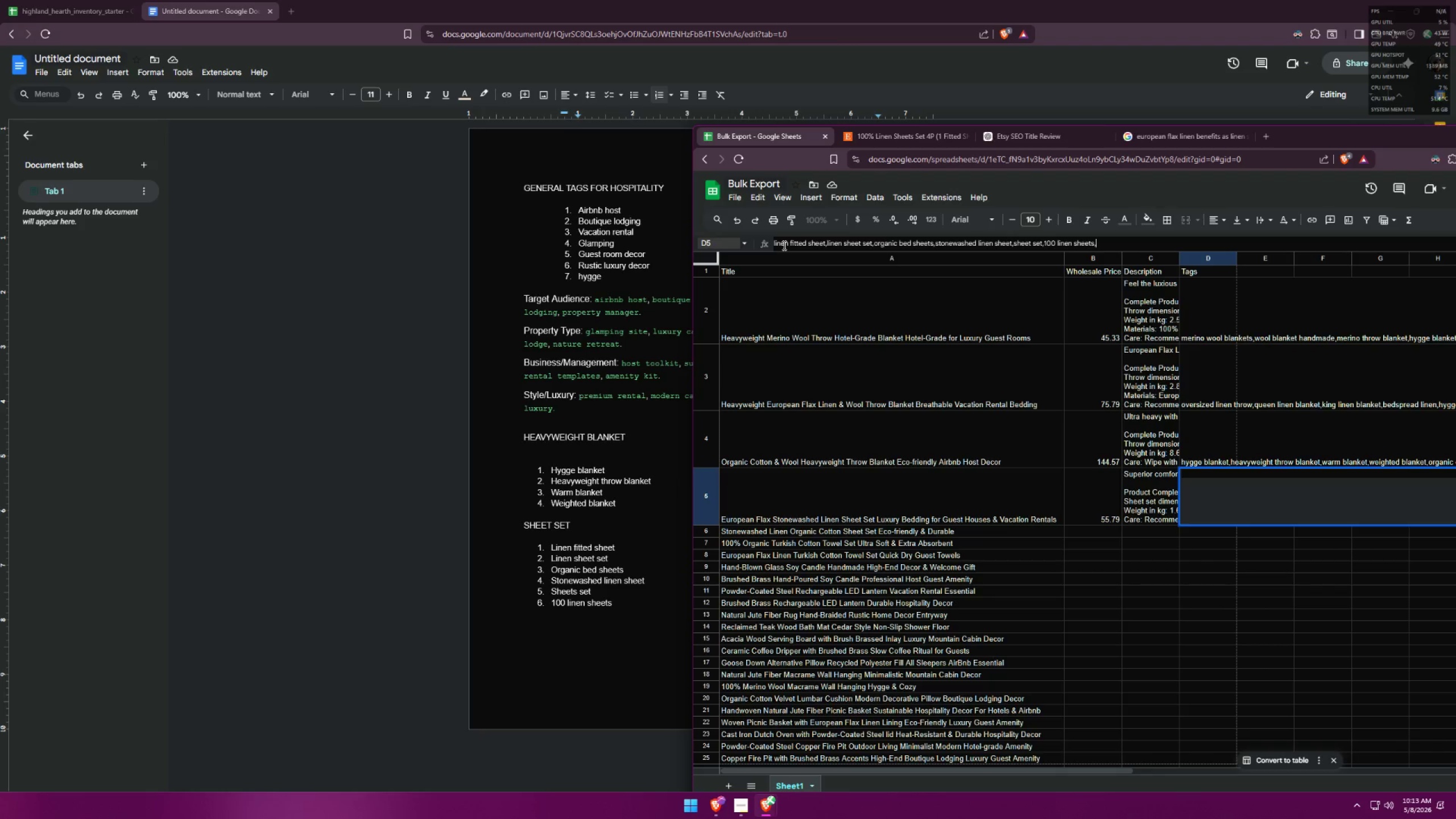 
key(Alt+AltLeft)
 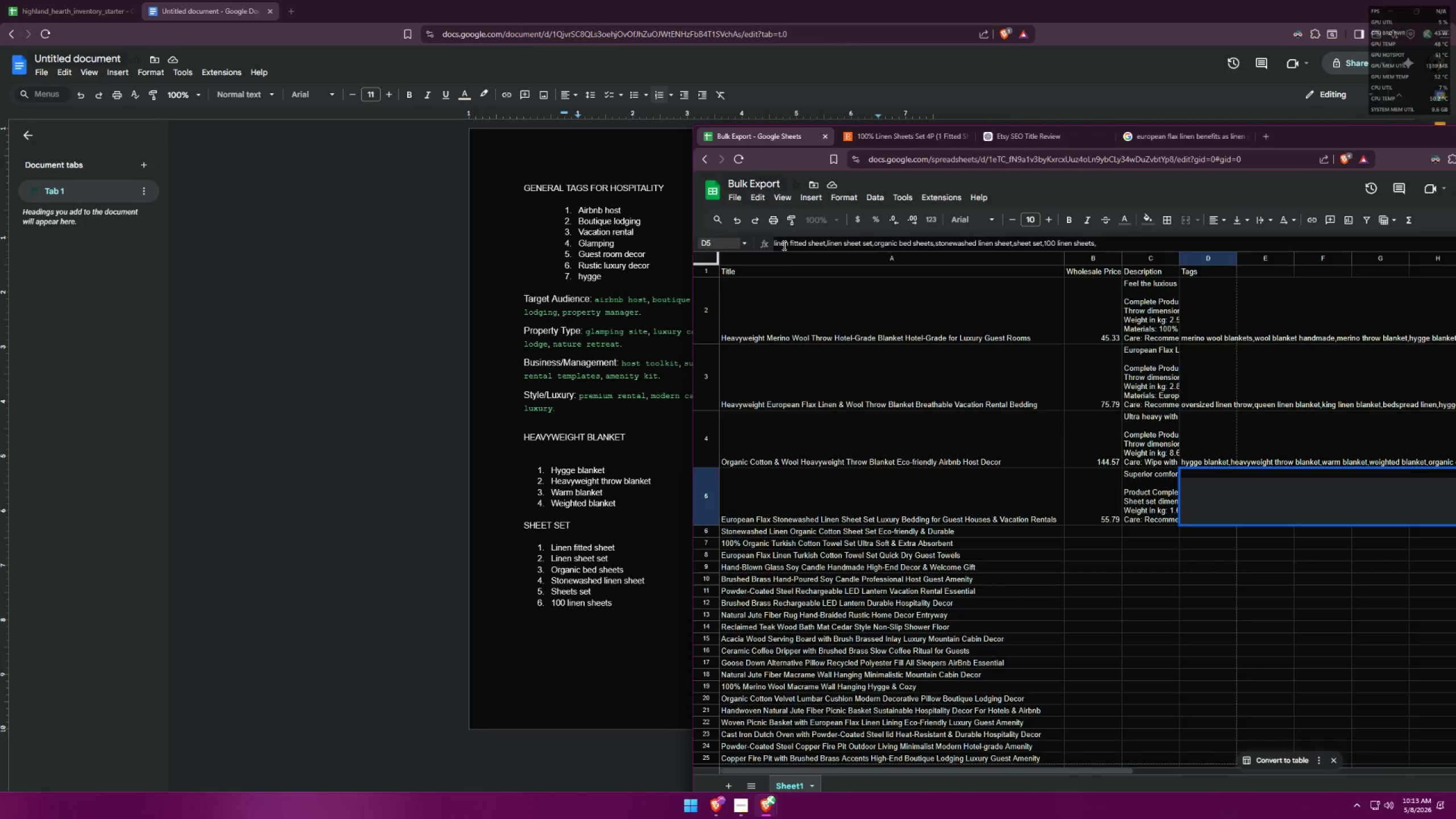 
key(Alt+Tab)
 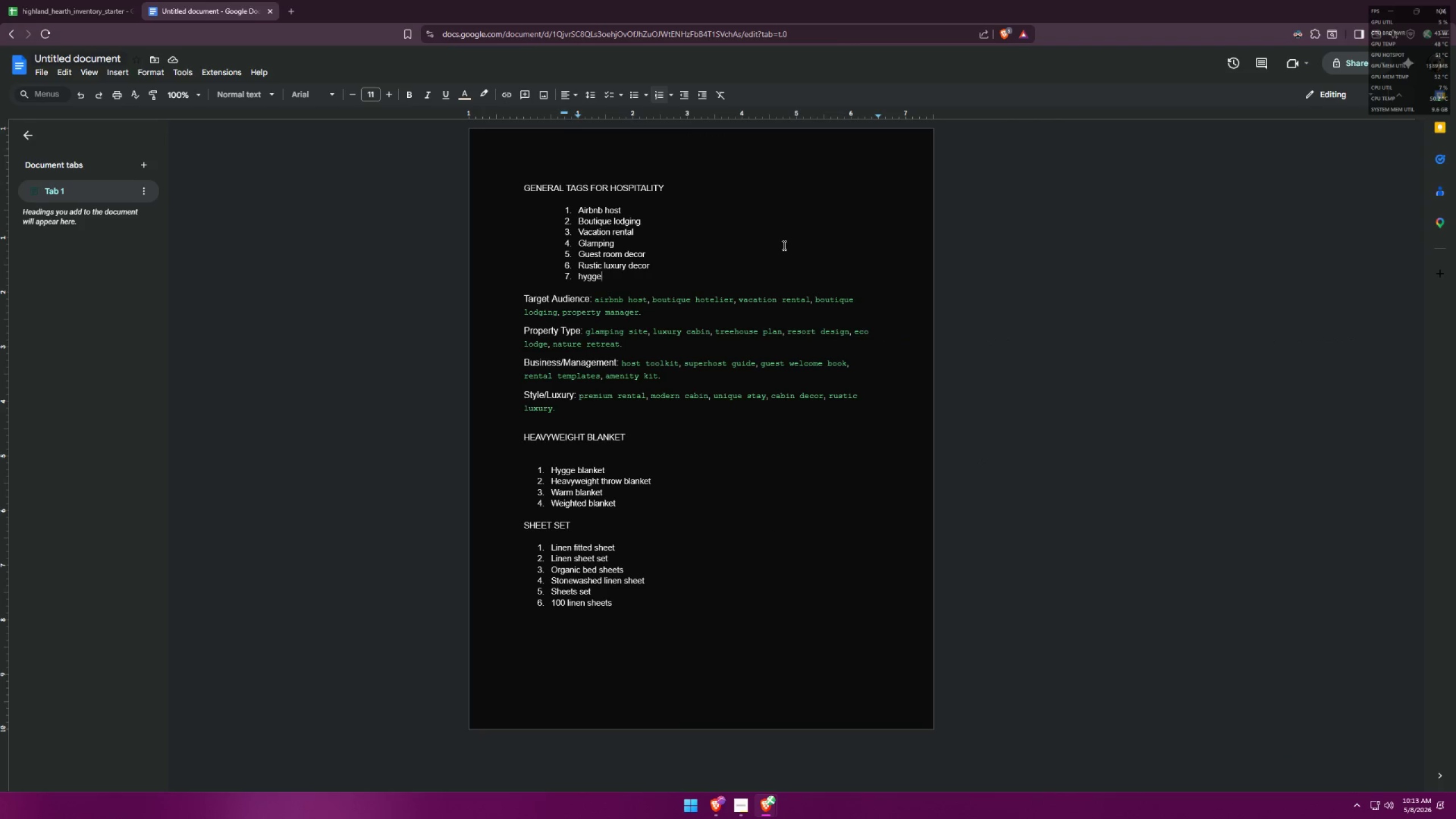 
key(Alt+AltLeft)
 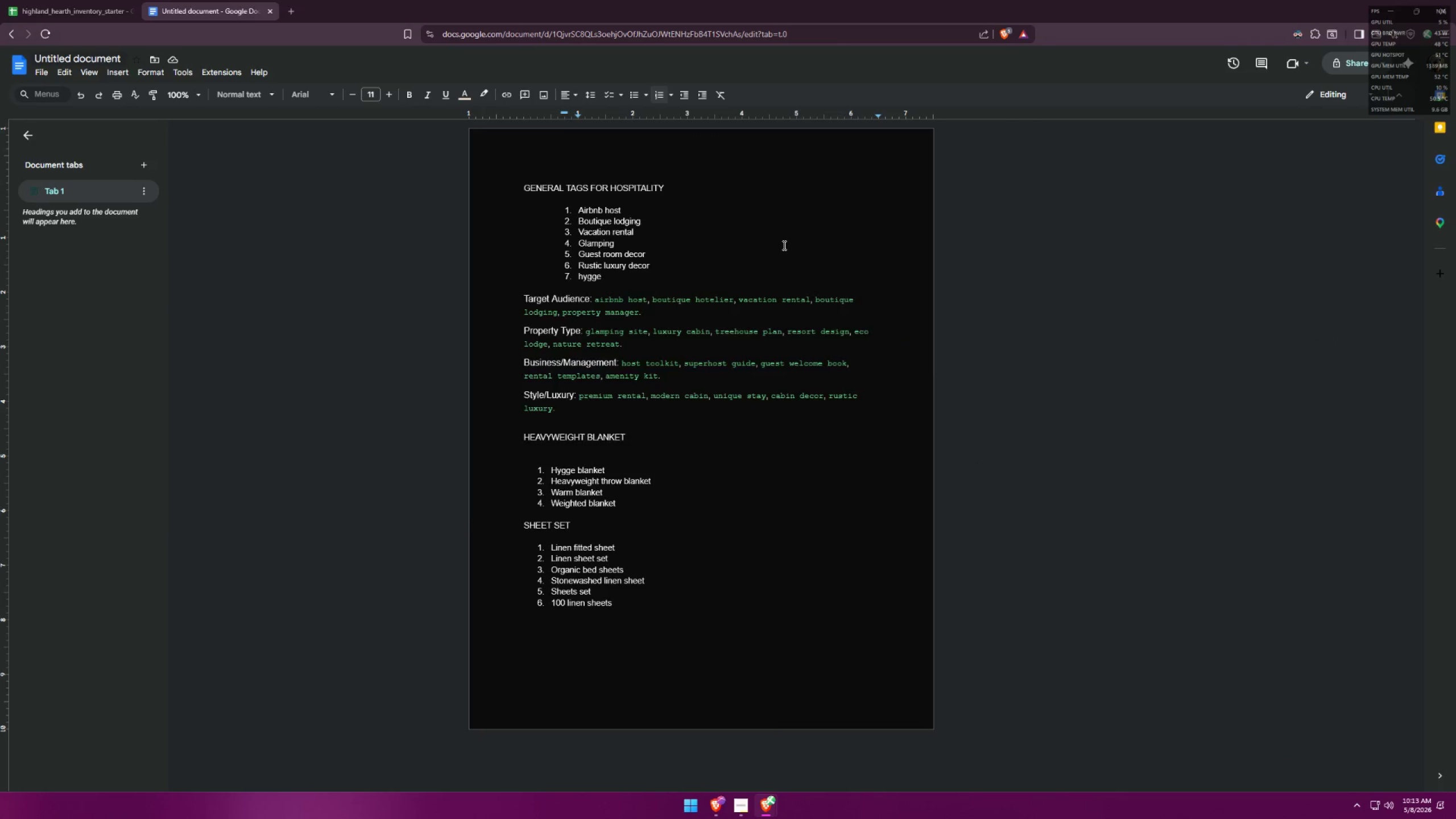 
key(Alt+Tab)
 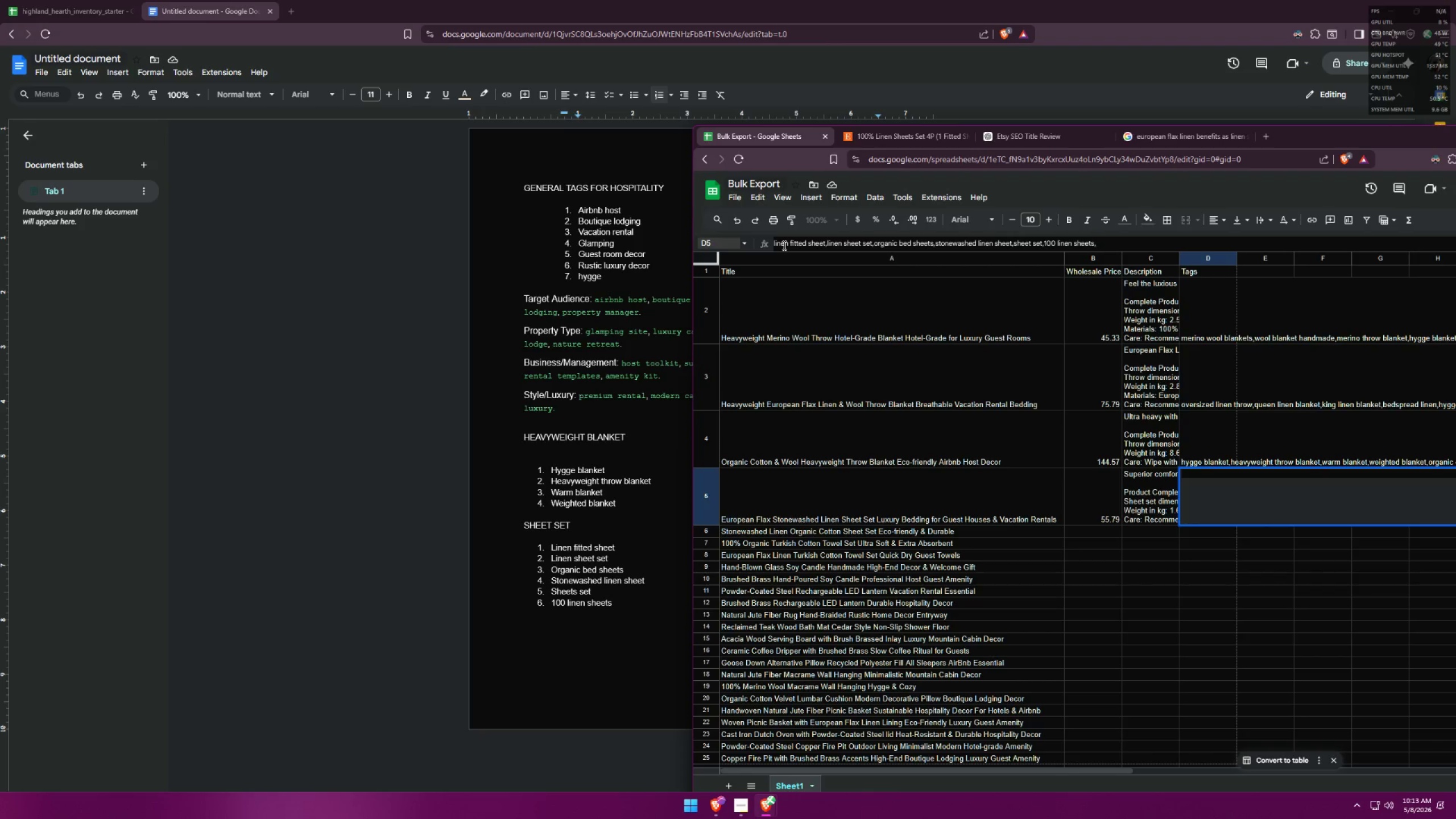 
key(Alt+AltLeft)
 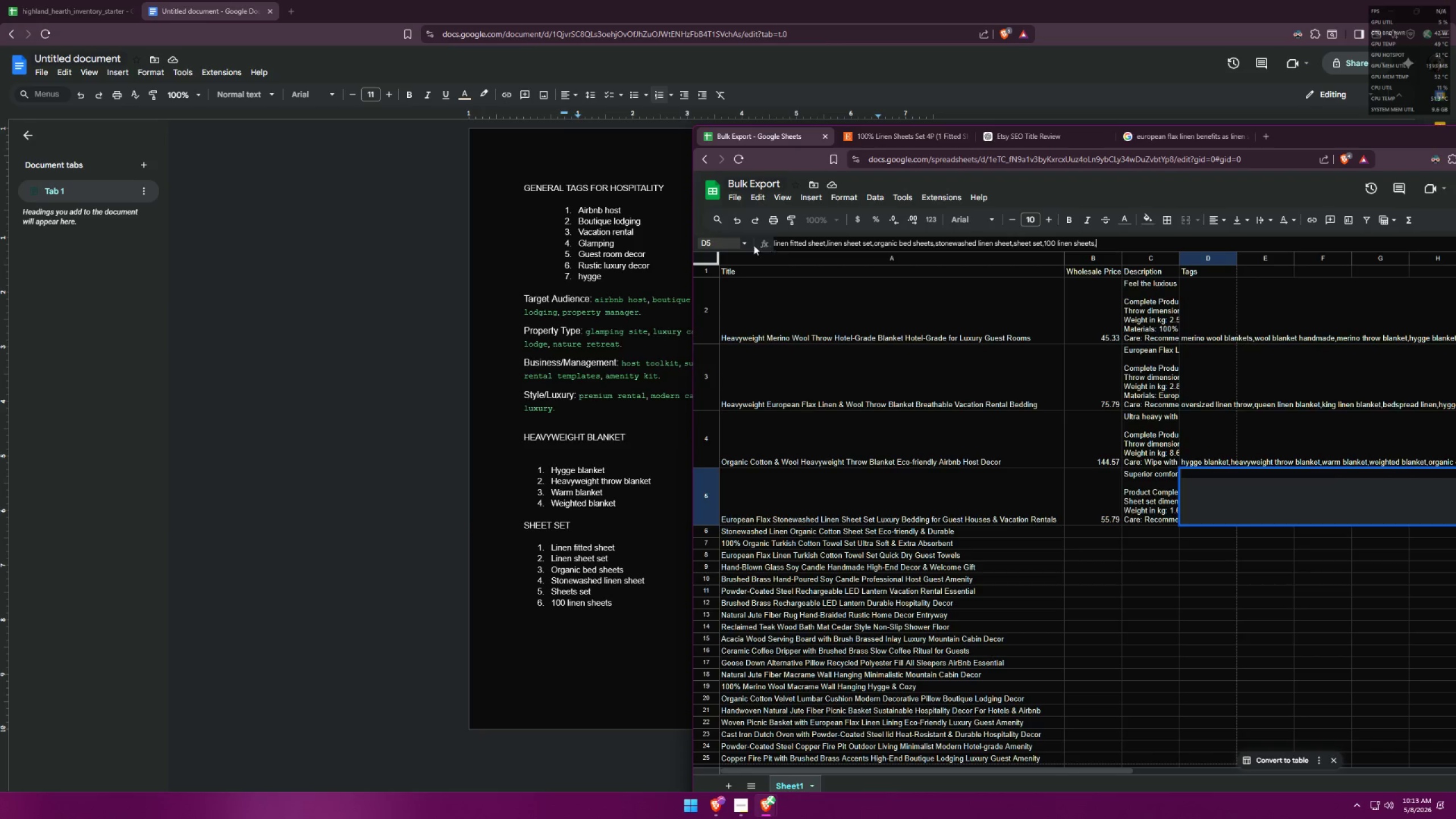 
key(Alt+Tab)
 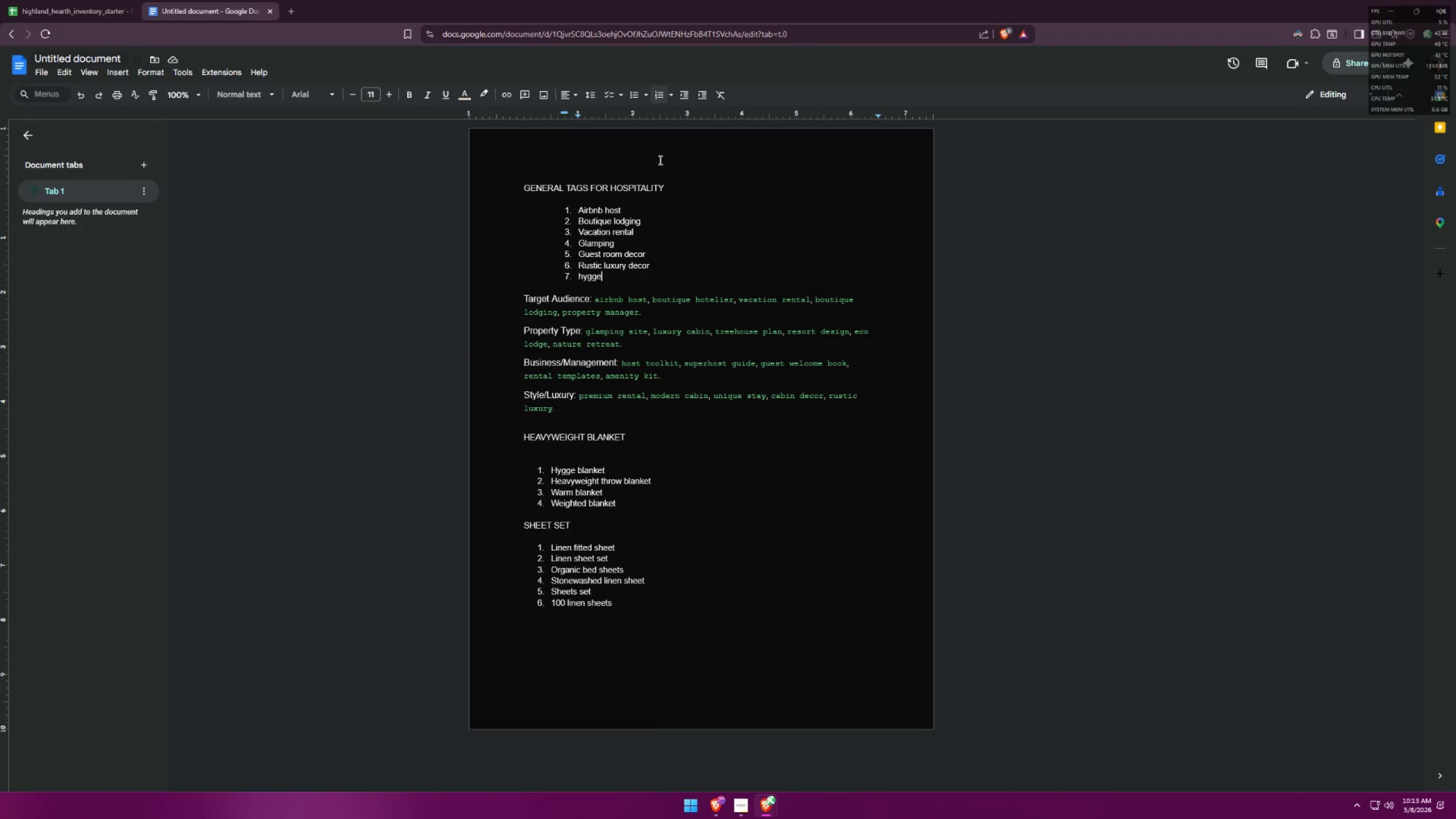 
key(Alt+AltLeft)
 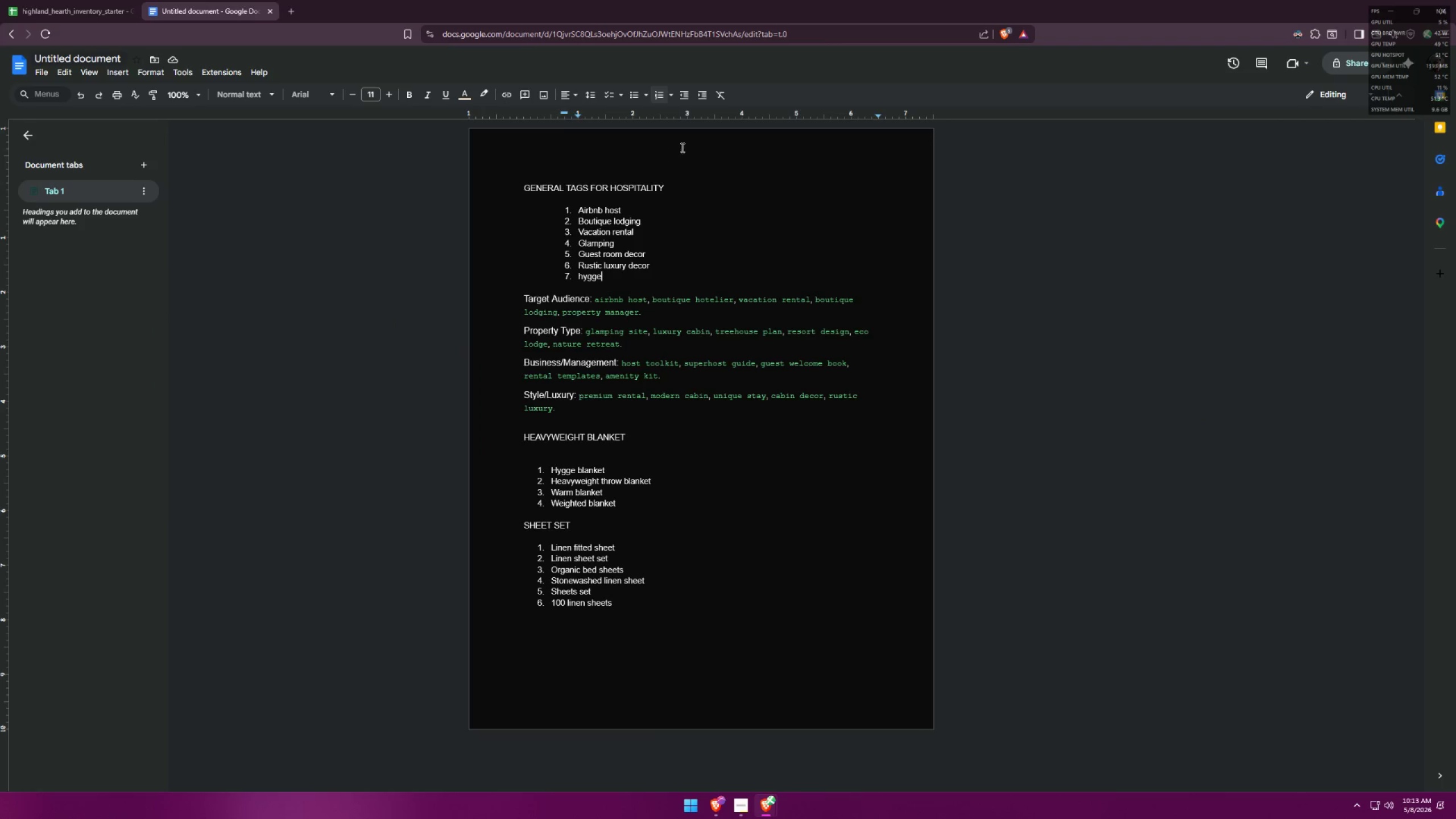 
key(Alt+Tab)
 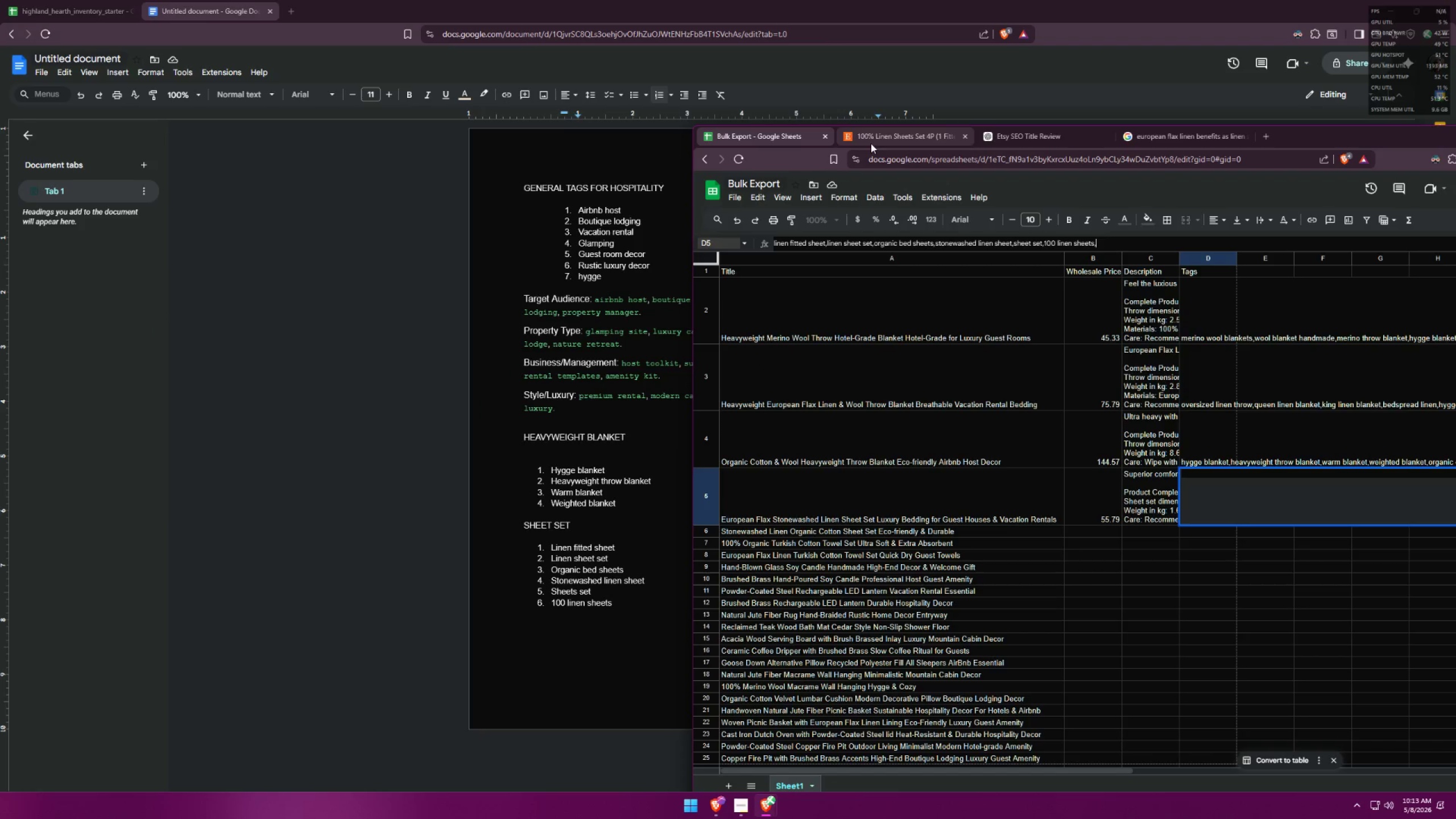 
left_click([878, 137])
 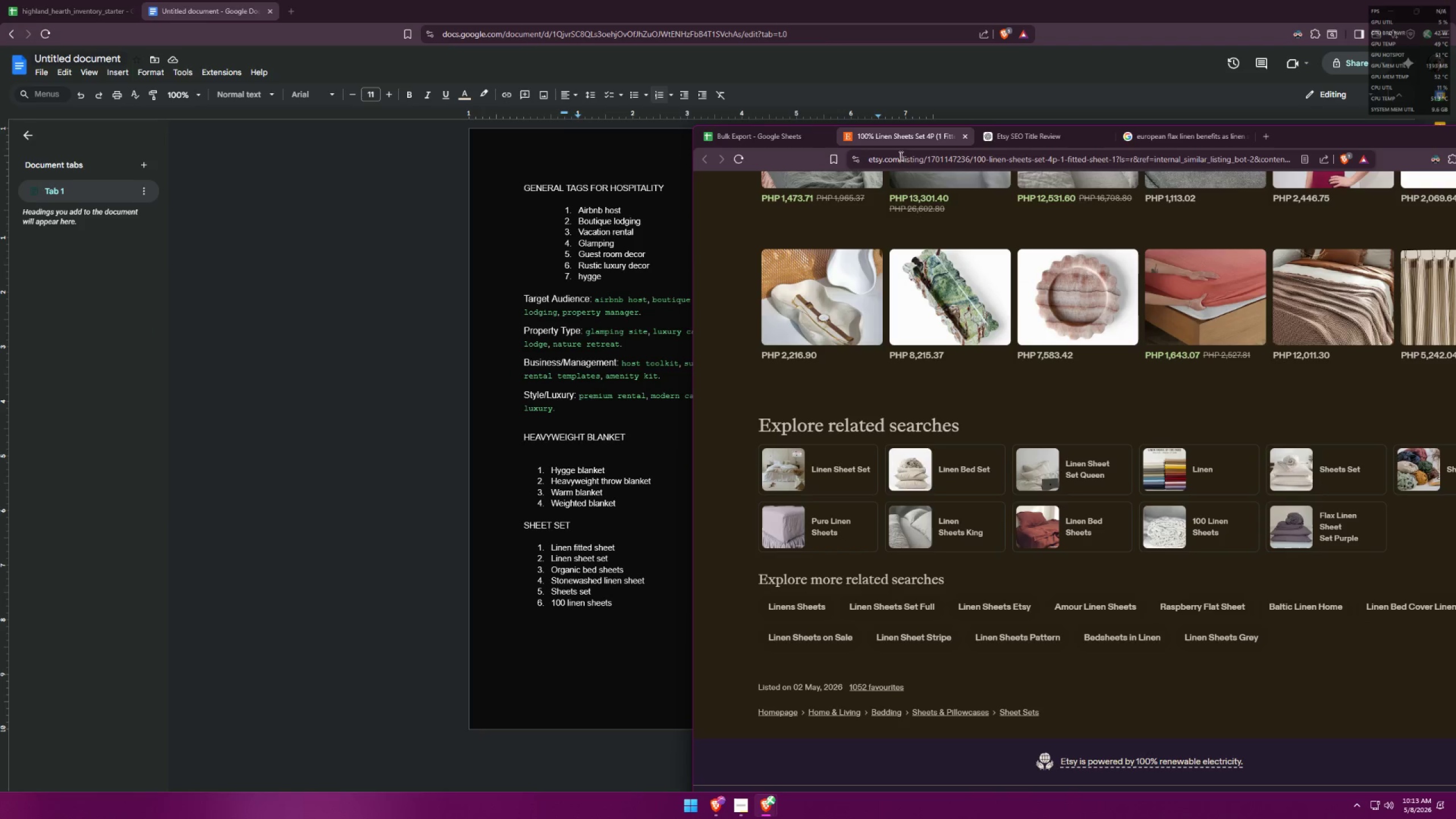 
mouse_move([907, 224])
 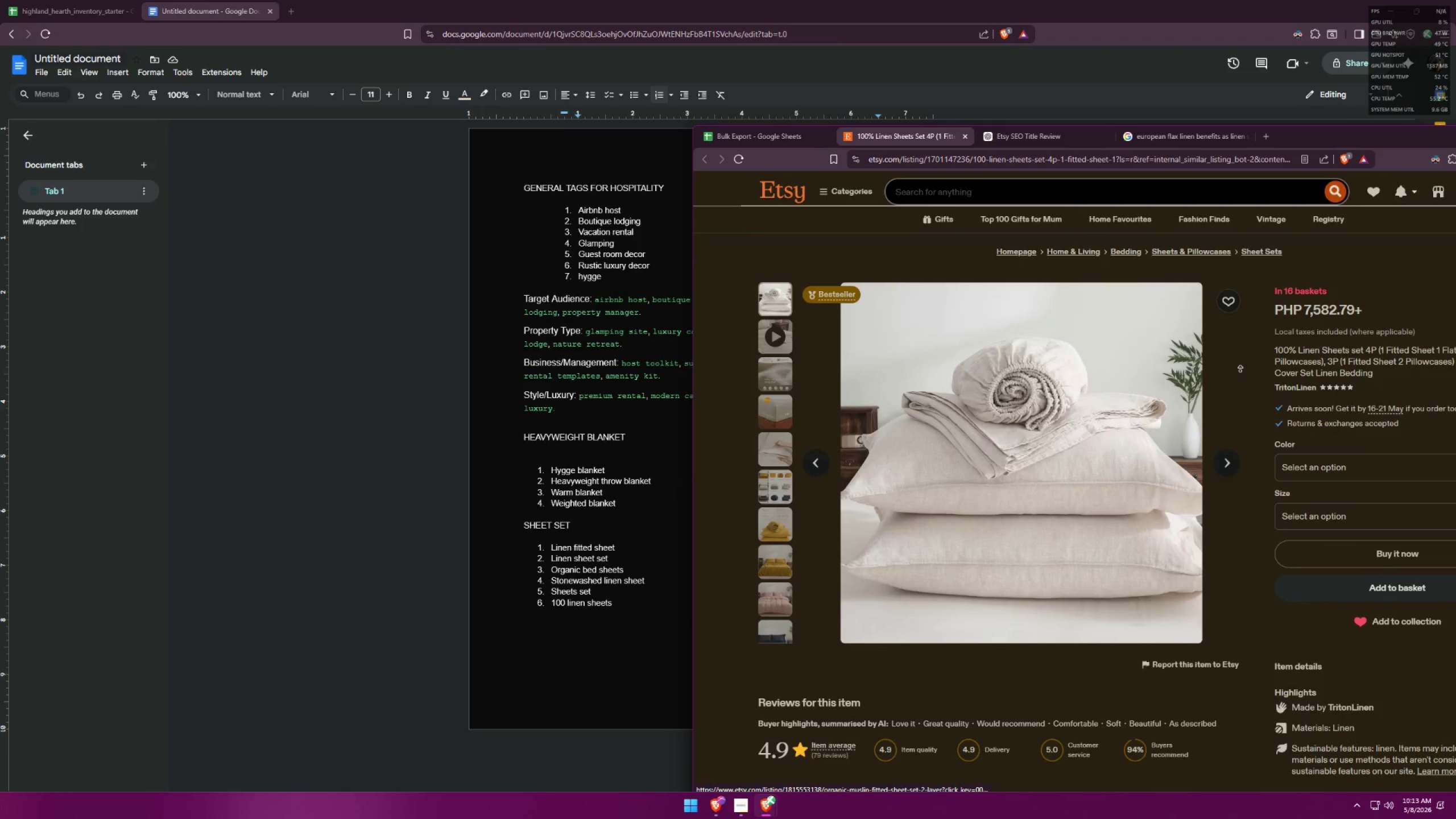 
left_click([765, 140])
 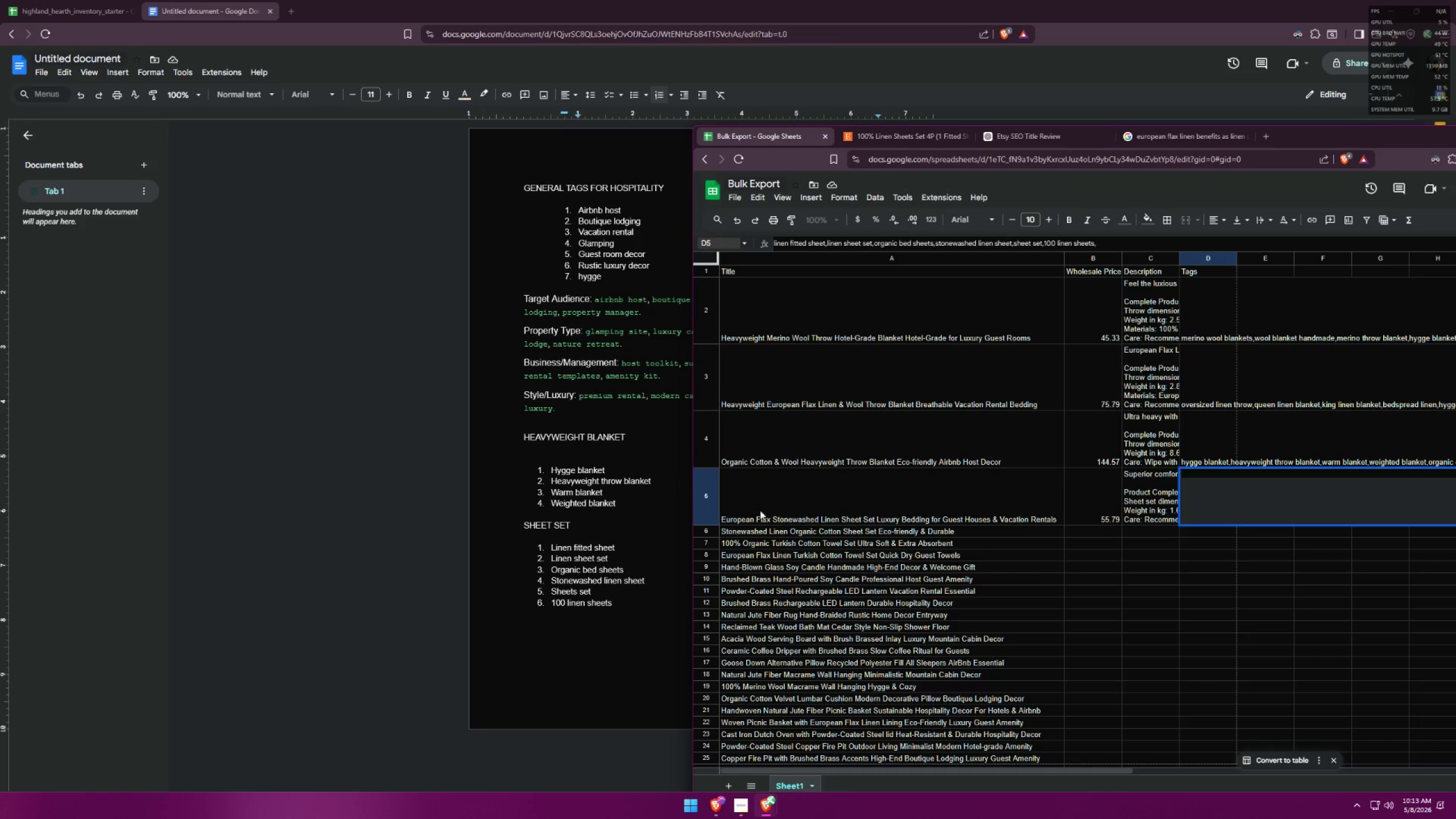 
left_click([777, 510])
 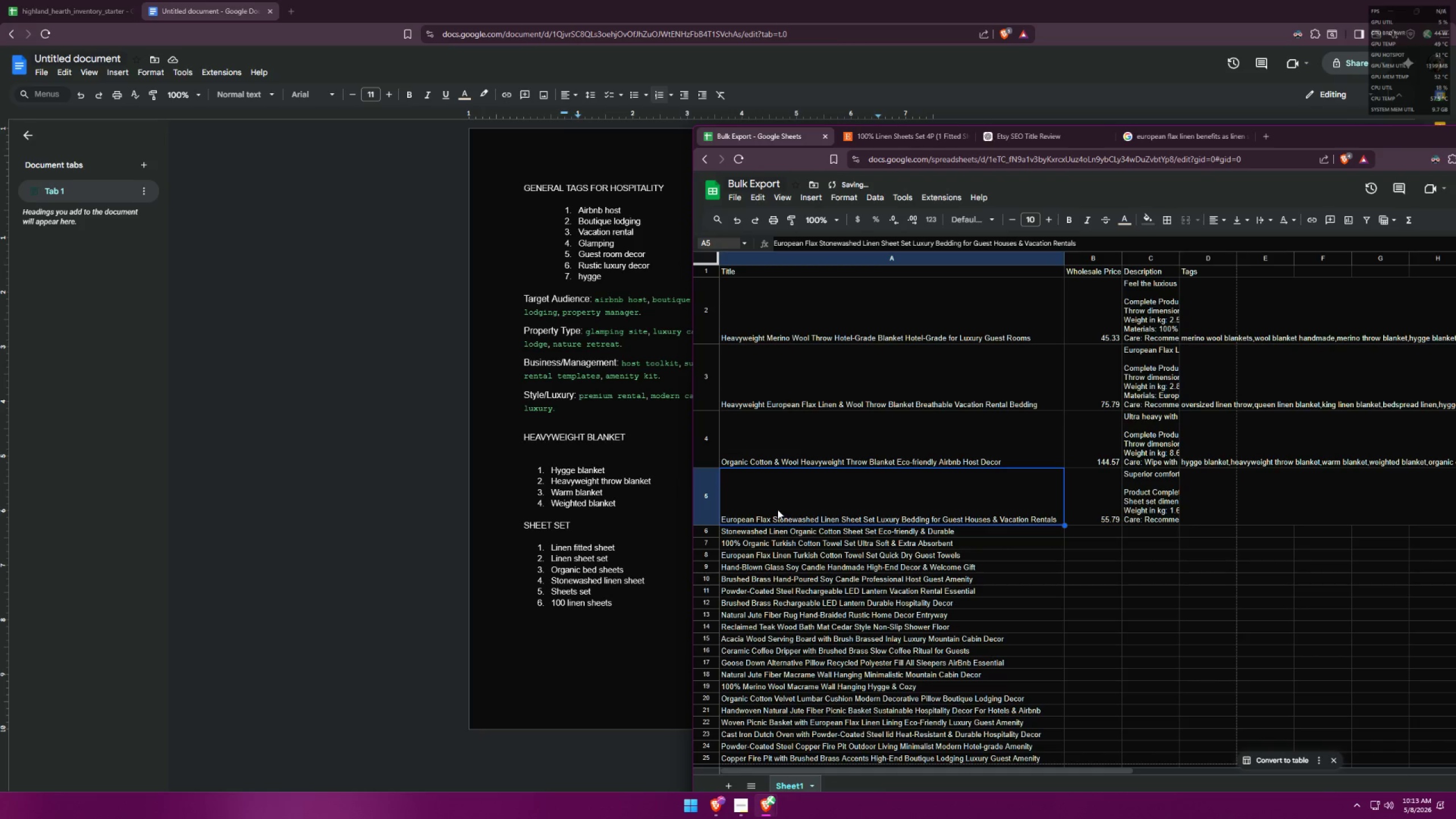 
key(Control+ControlLeft)
 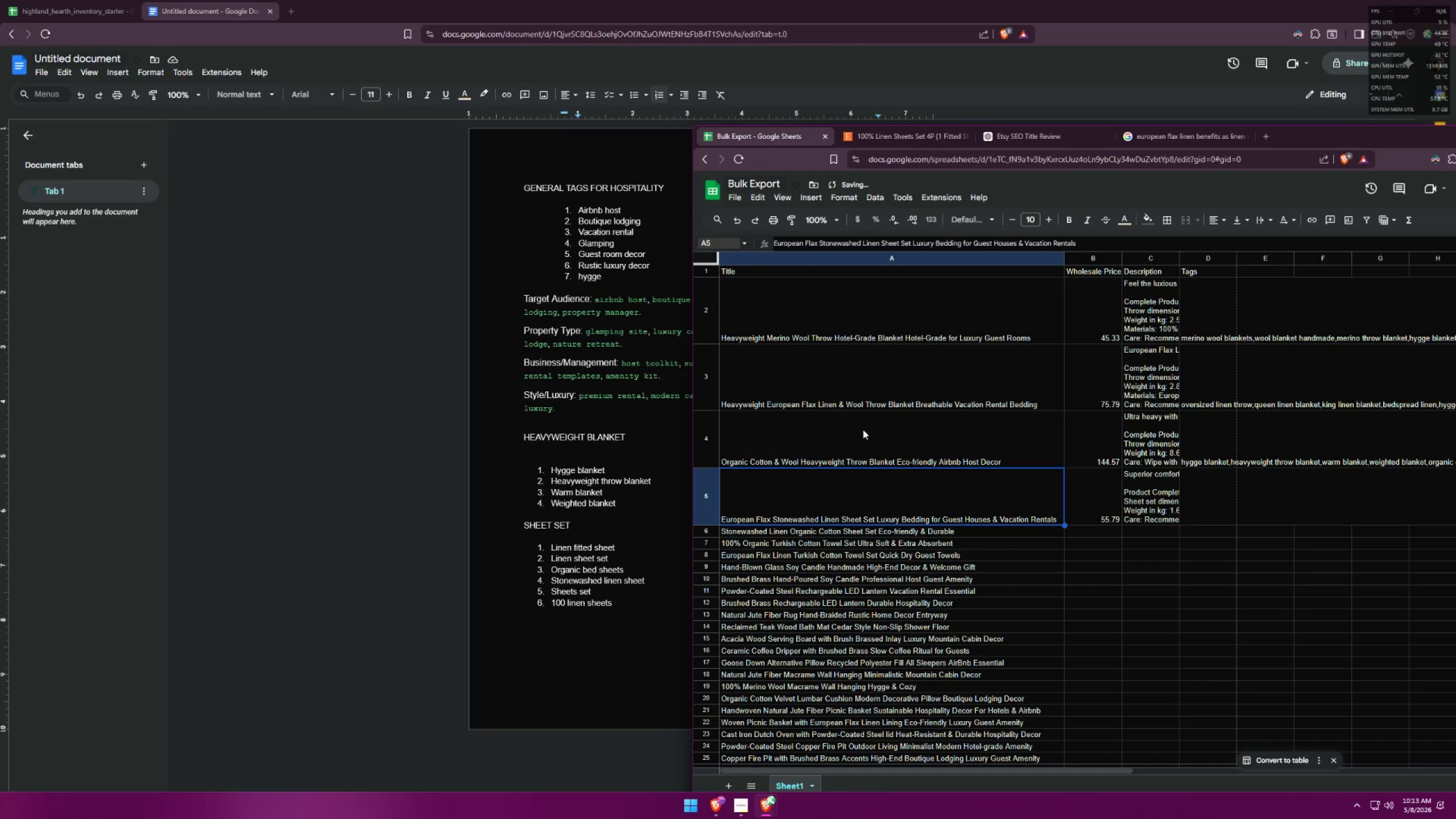 
key(Control+C)
 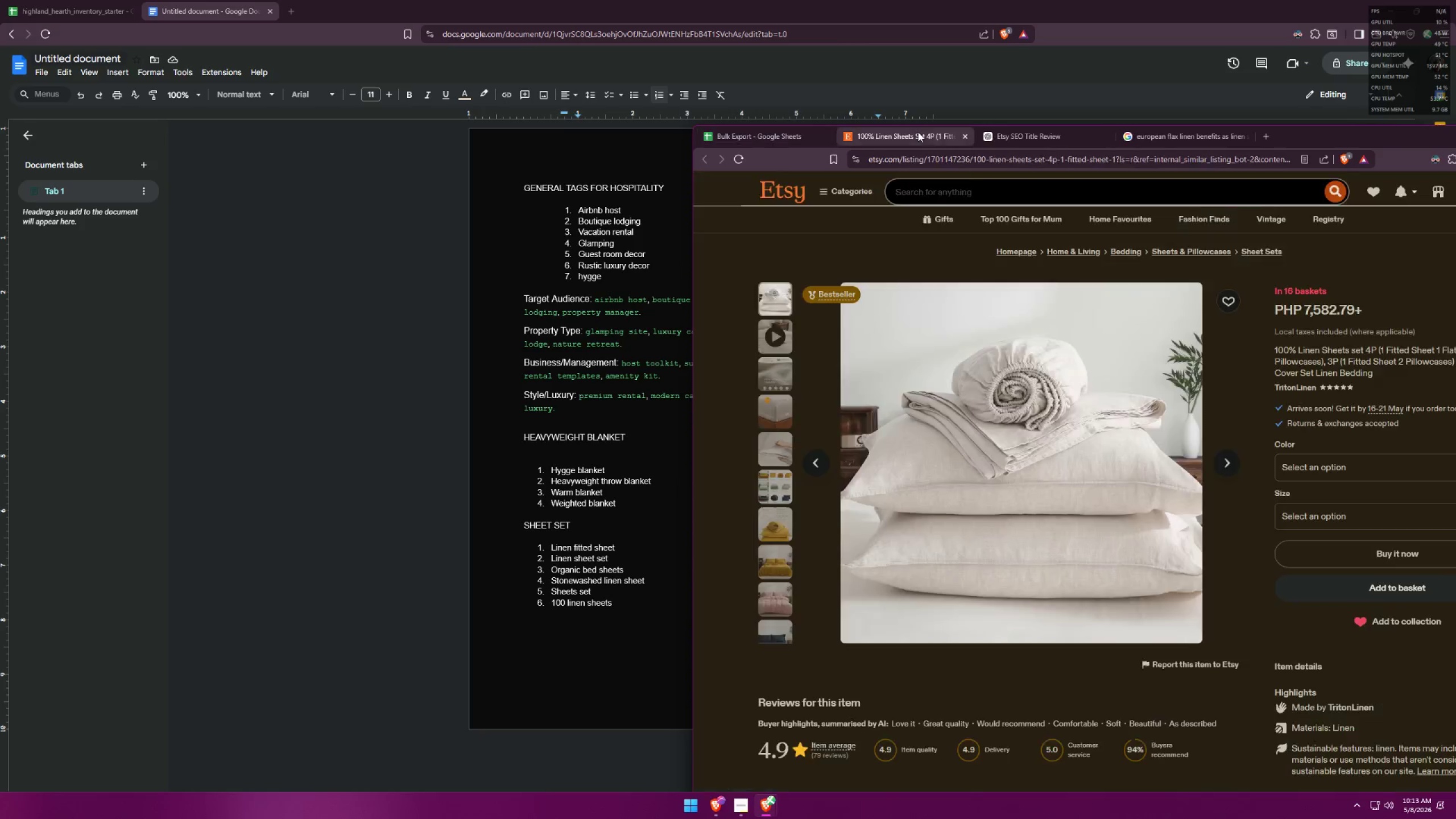 
double_click([1021, 192])
 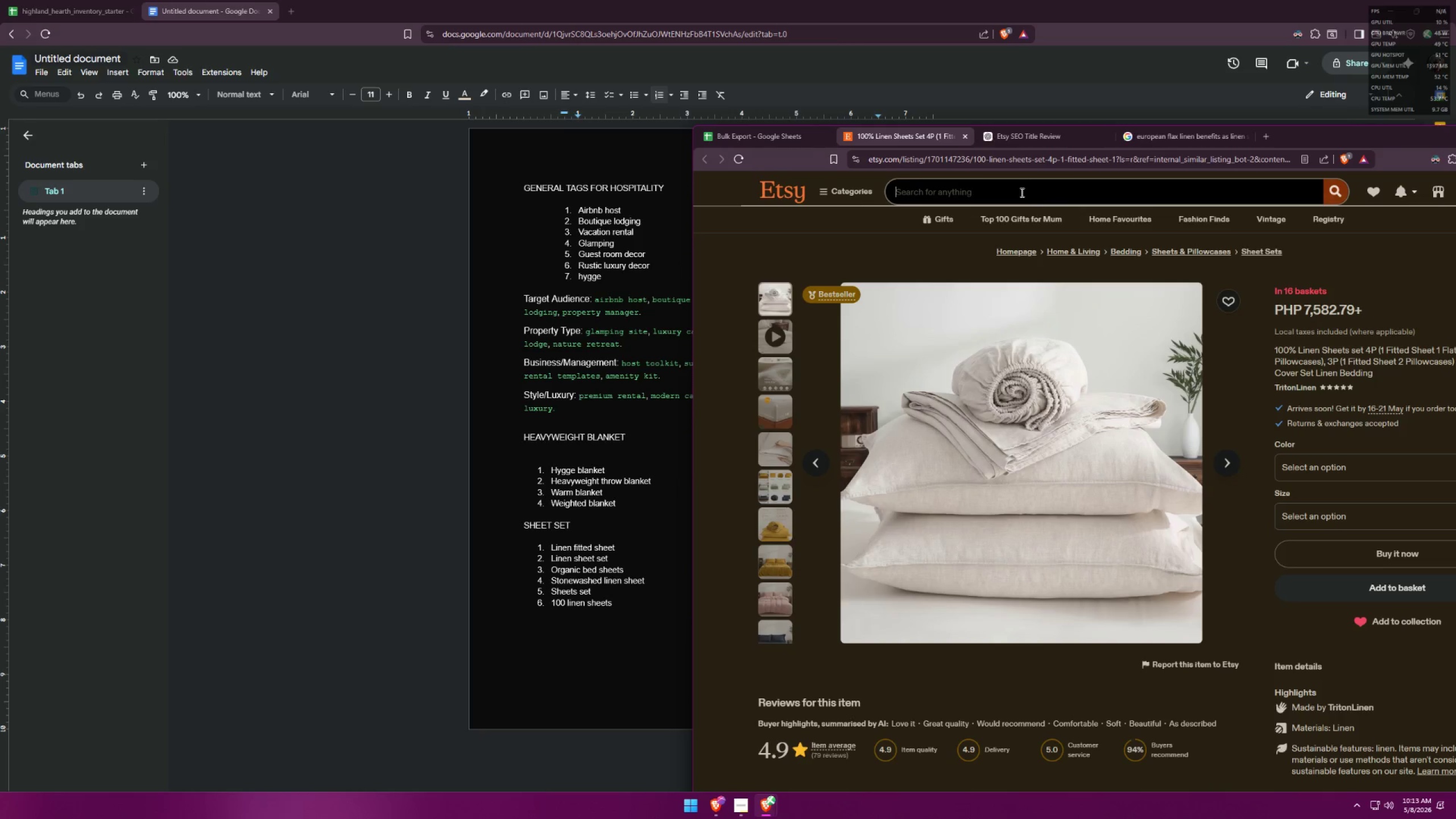 
key(Control+ControlLeft)
 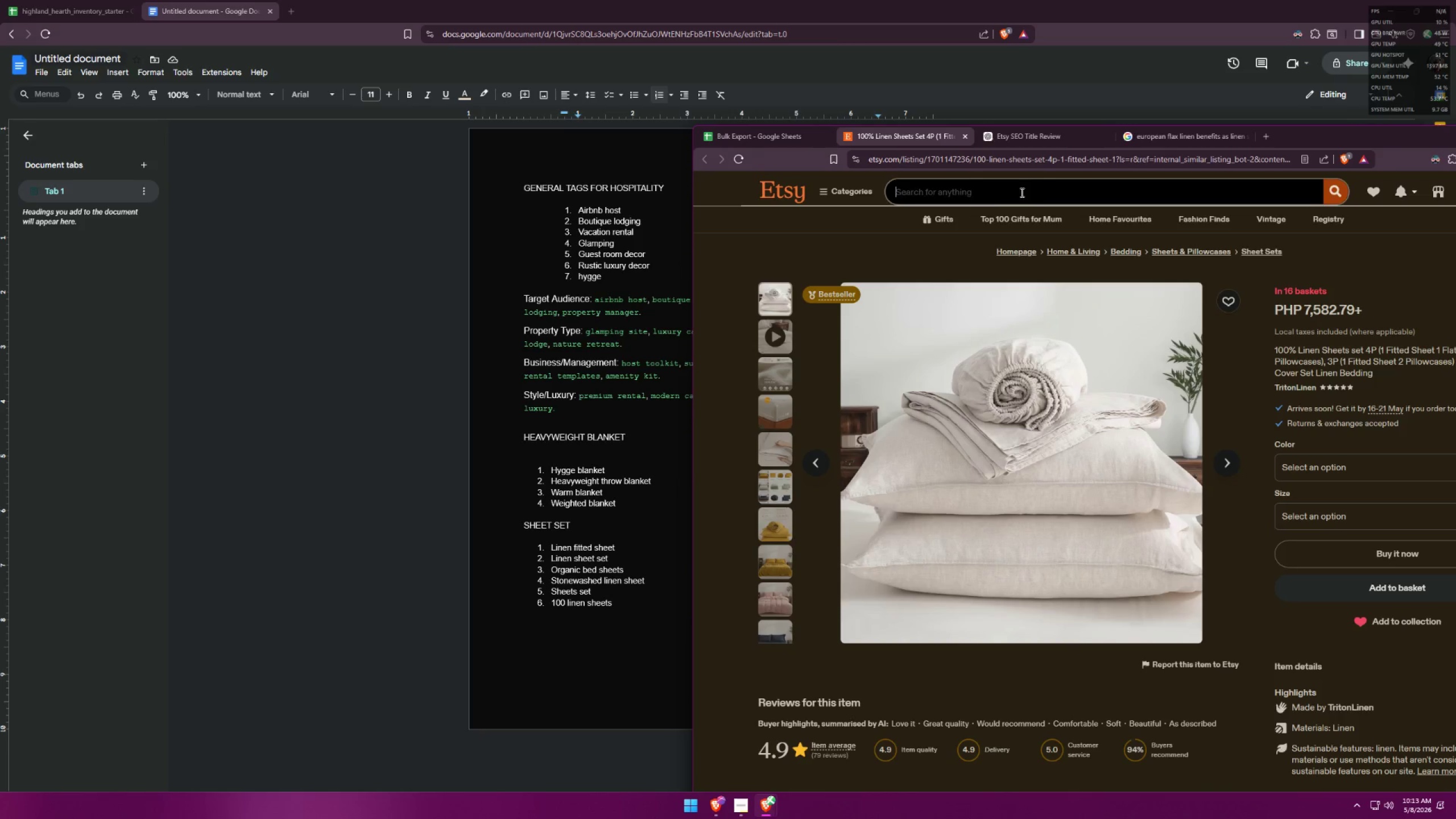 
key(Control+V)
 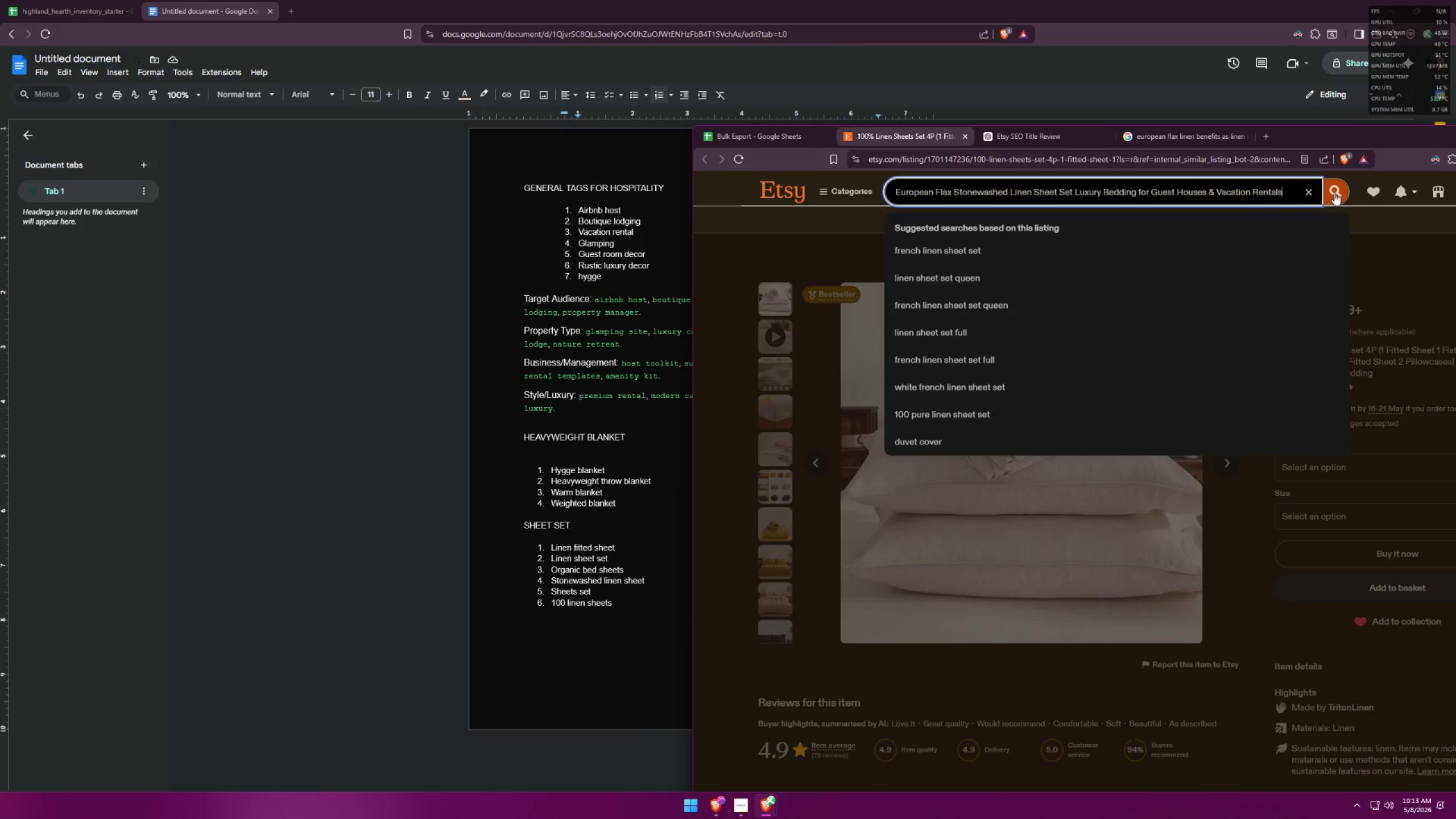 
left_click([1335, 192])
 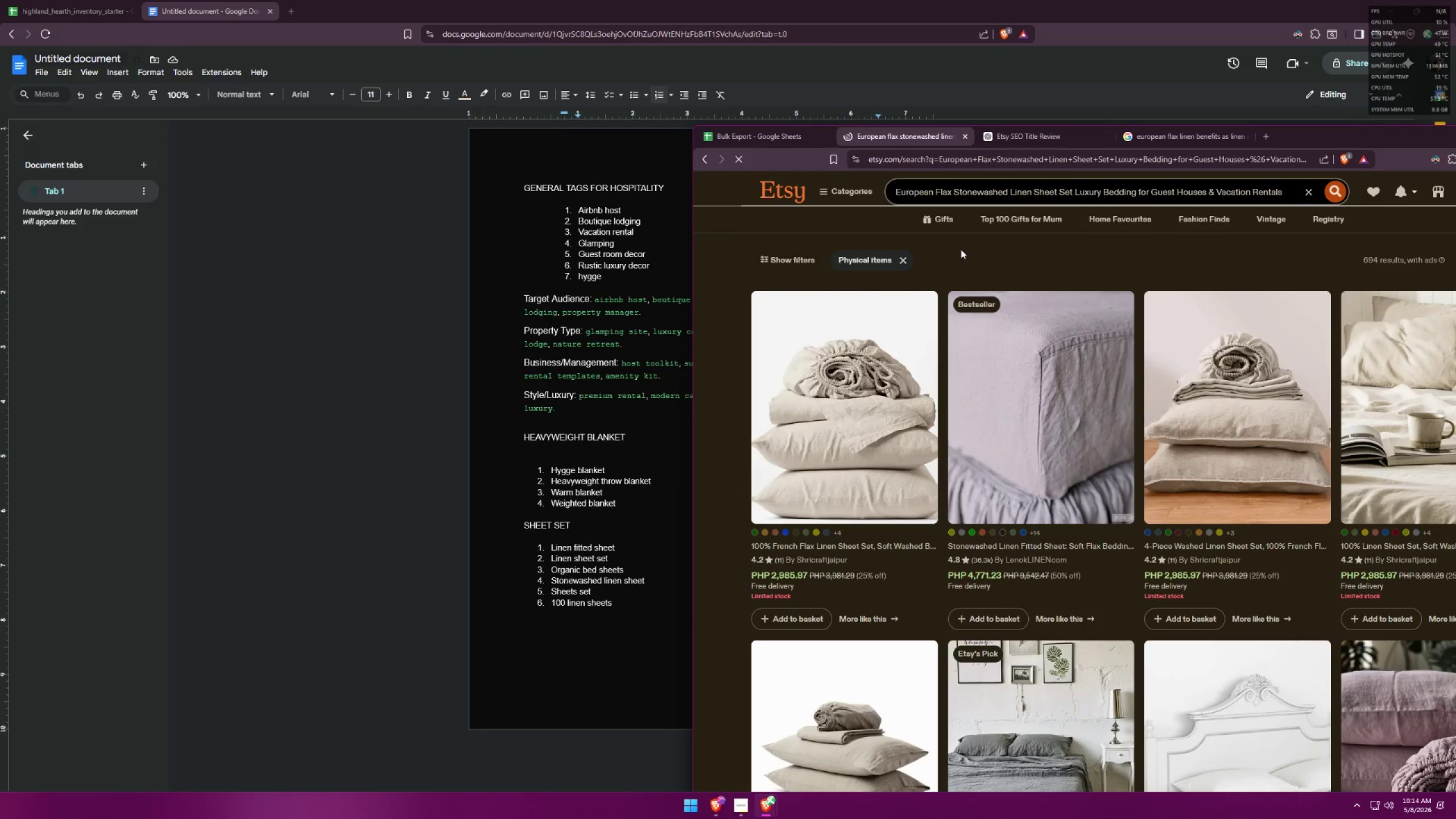 
wait(9.58)
 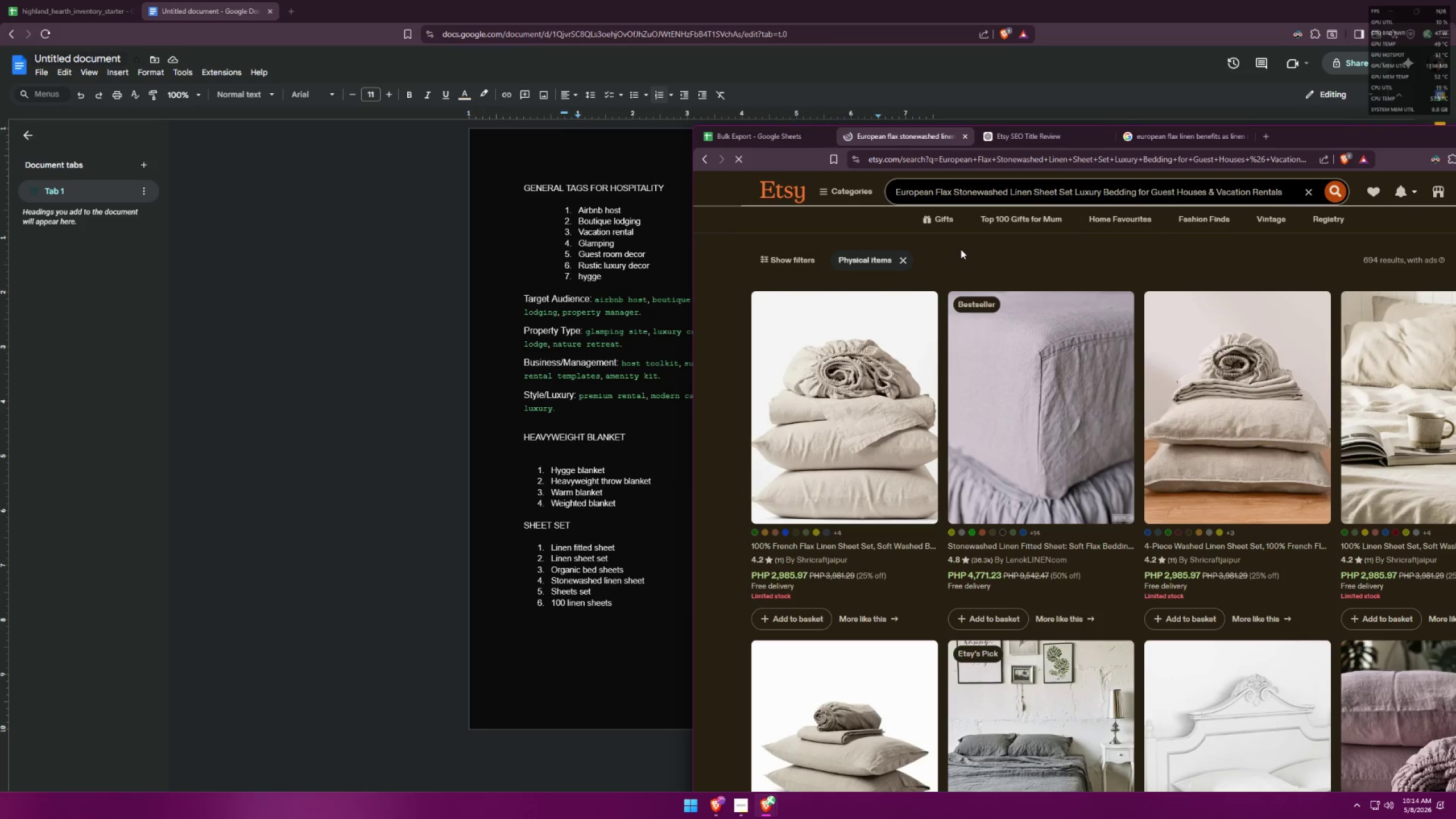 
left_click([961, 132])
 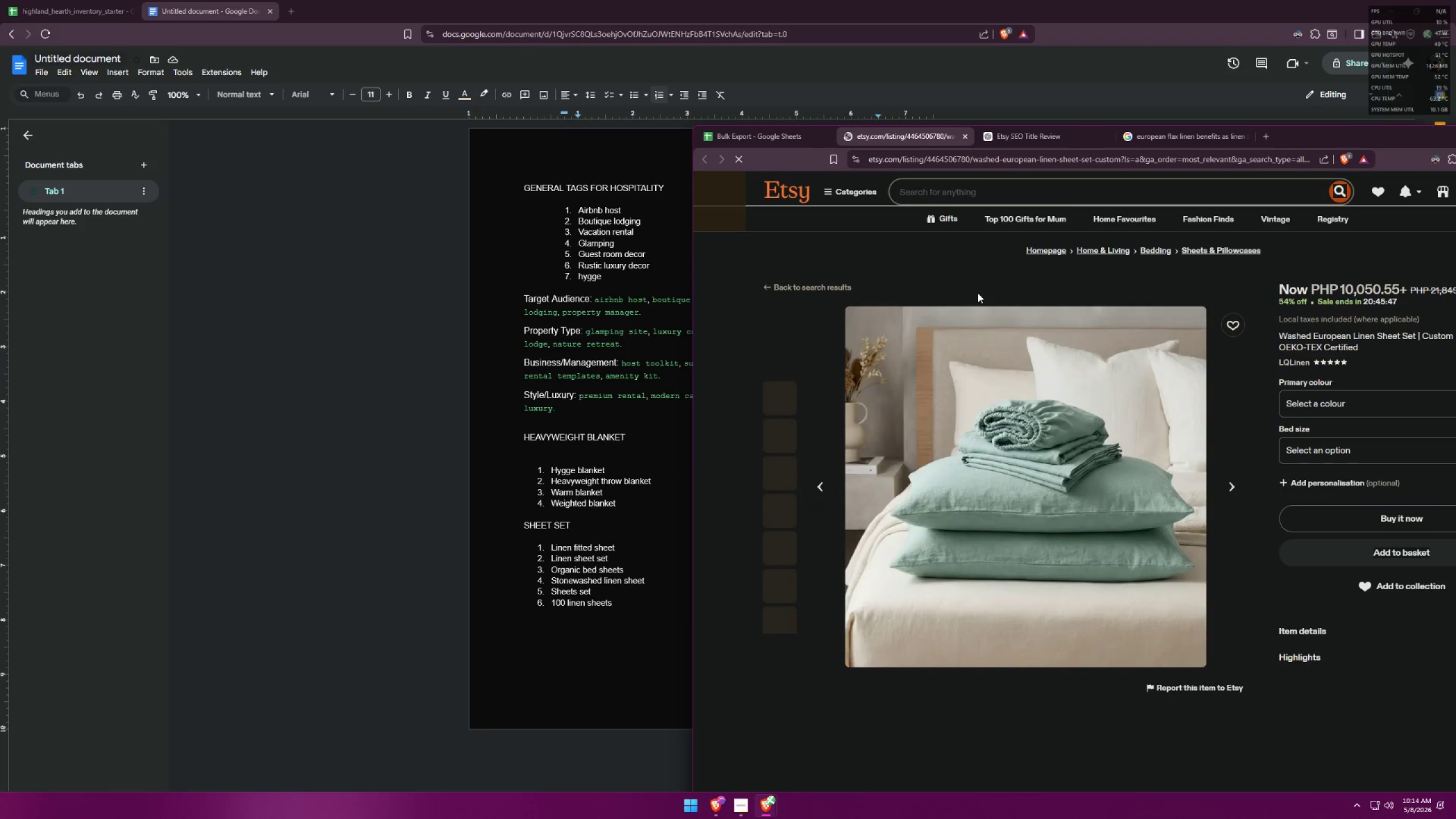 
scroll: coordinate [1156, 343], scroll_direction: down, amount: 33.0
 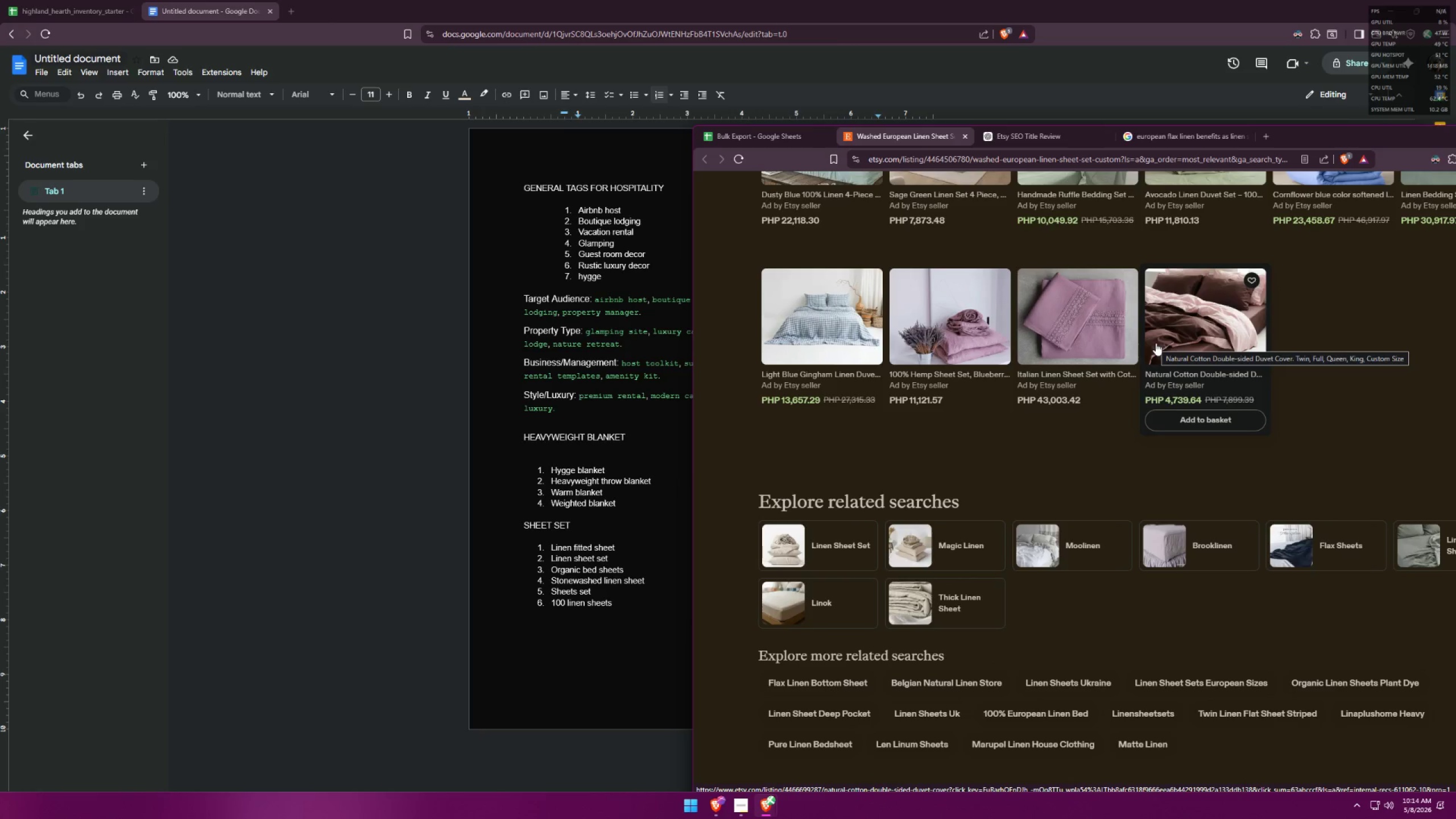 
mouse_move([1139, 330])
 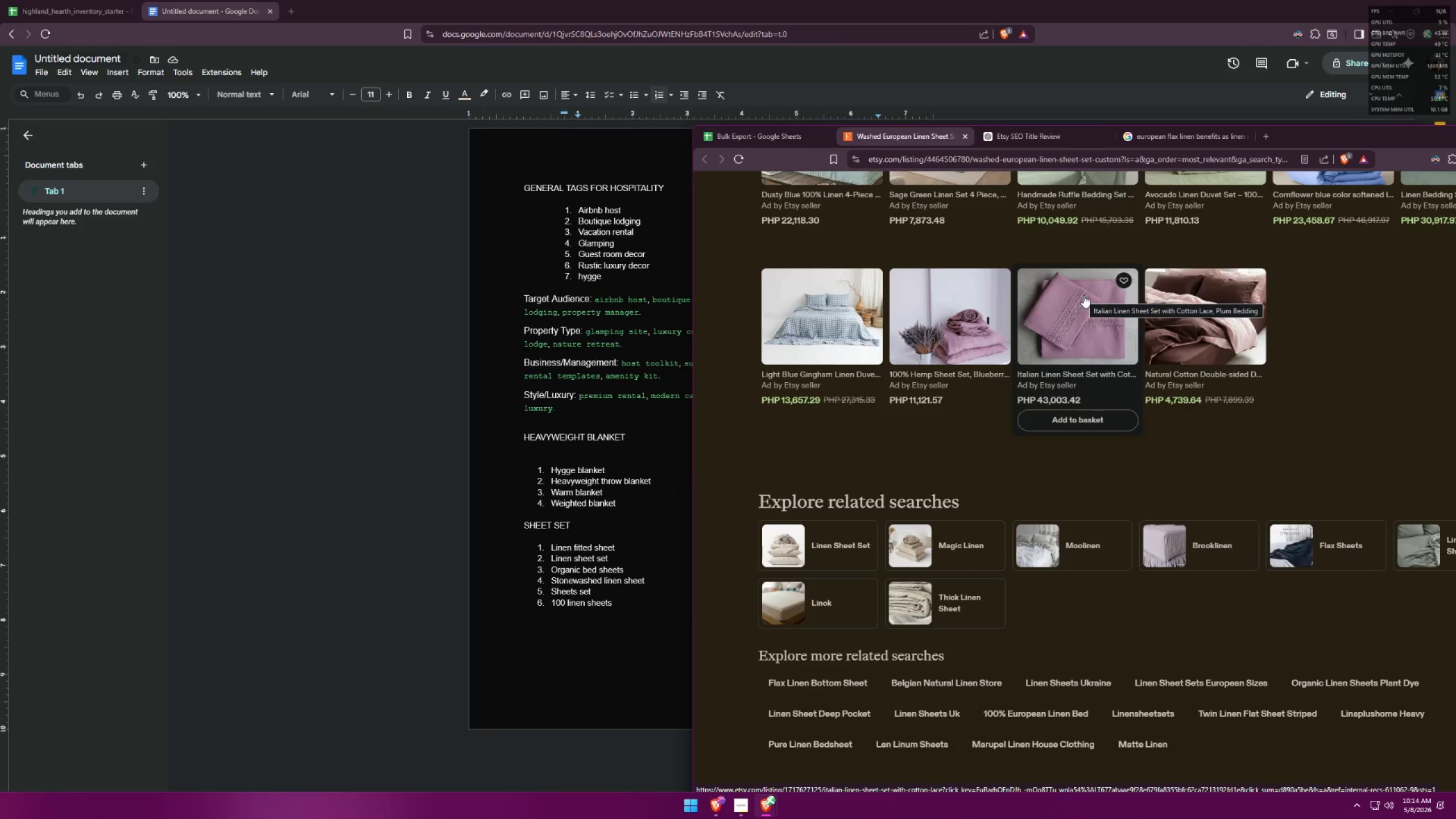 
wait(10.45)
 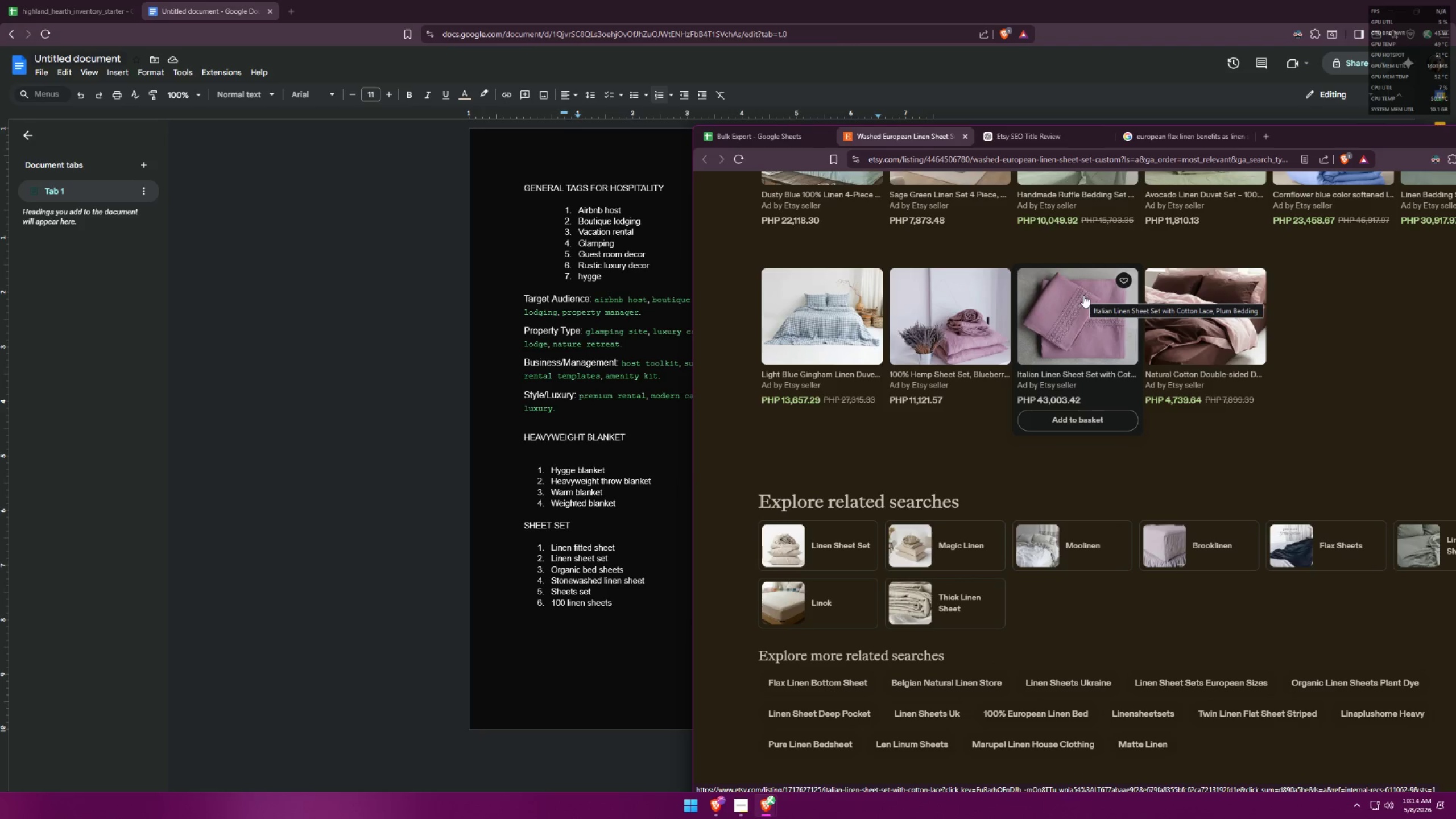 
left_click_drag(start_coordinate=[1321, 138], to_coordinate=[1236, 138])
 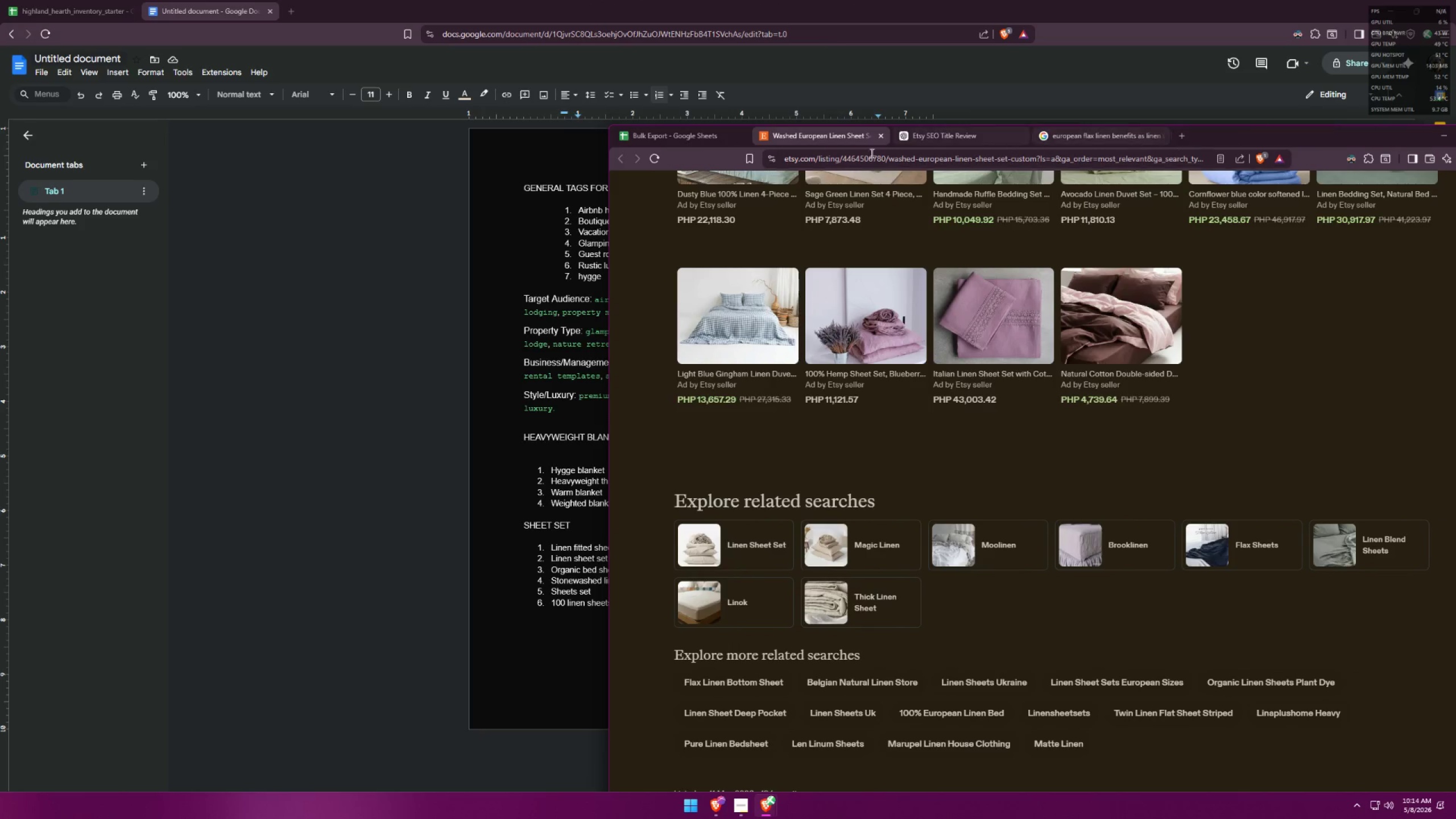 
left_click([682, 137])
 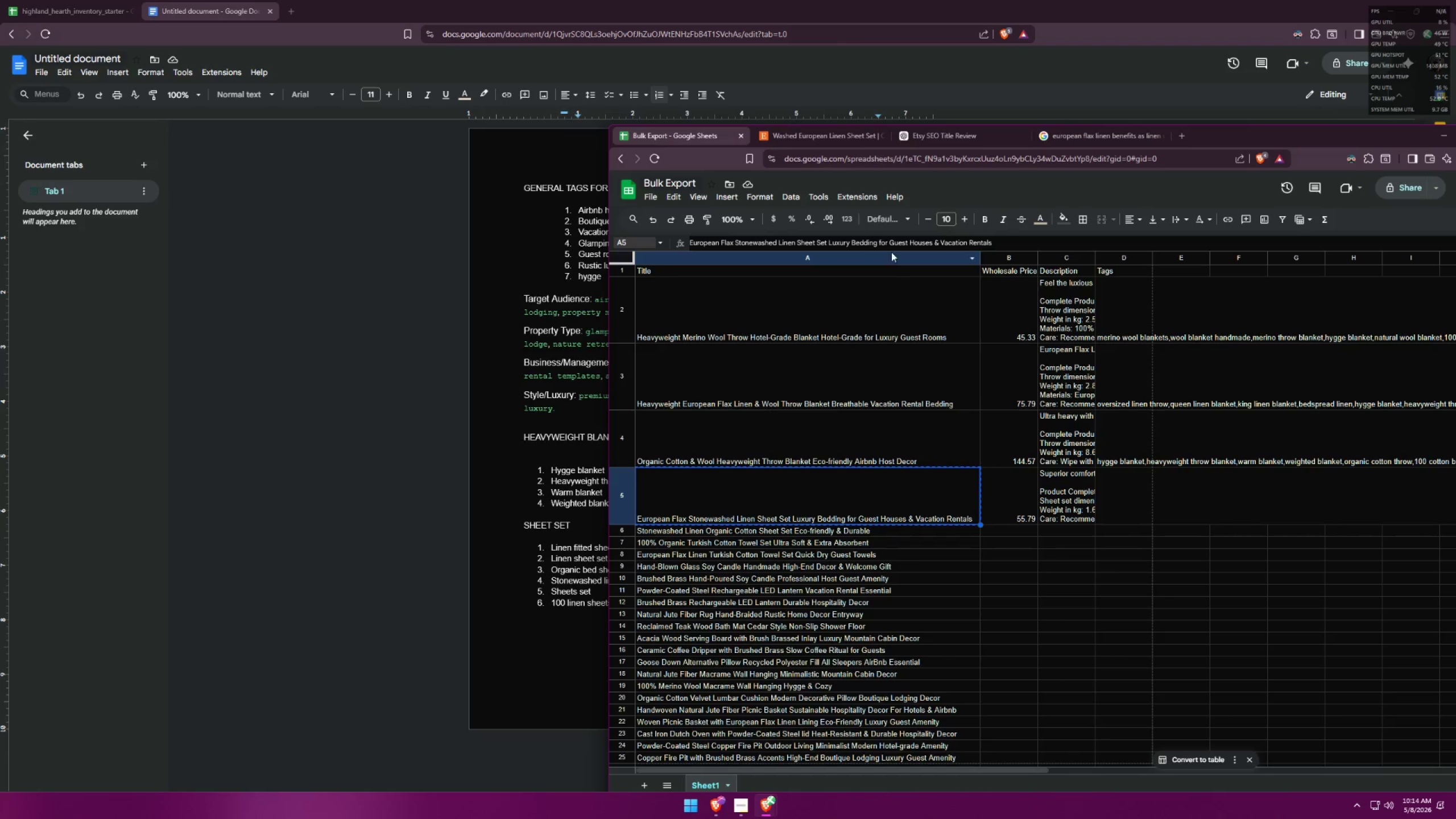 
left_click([834, 135])
 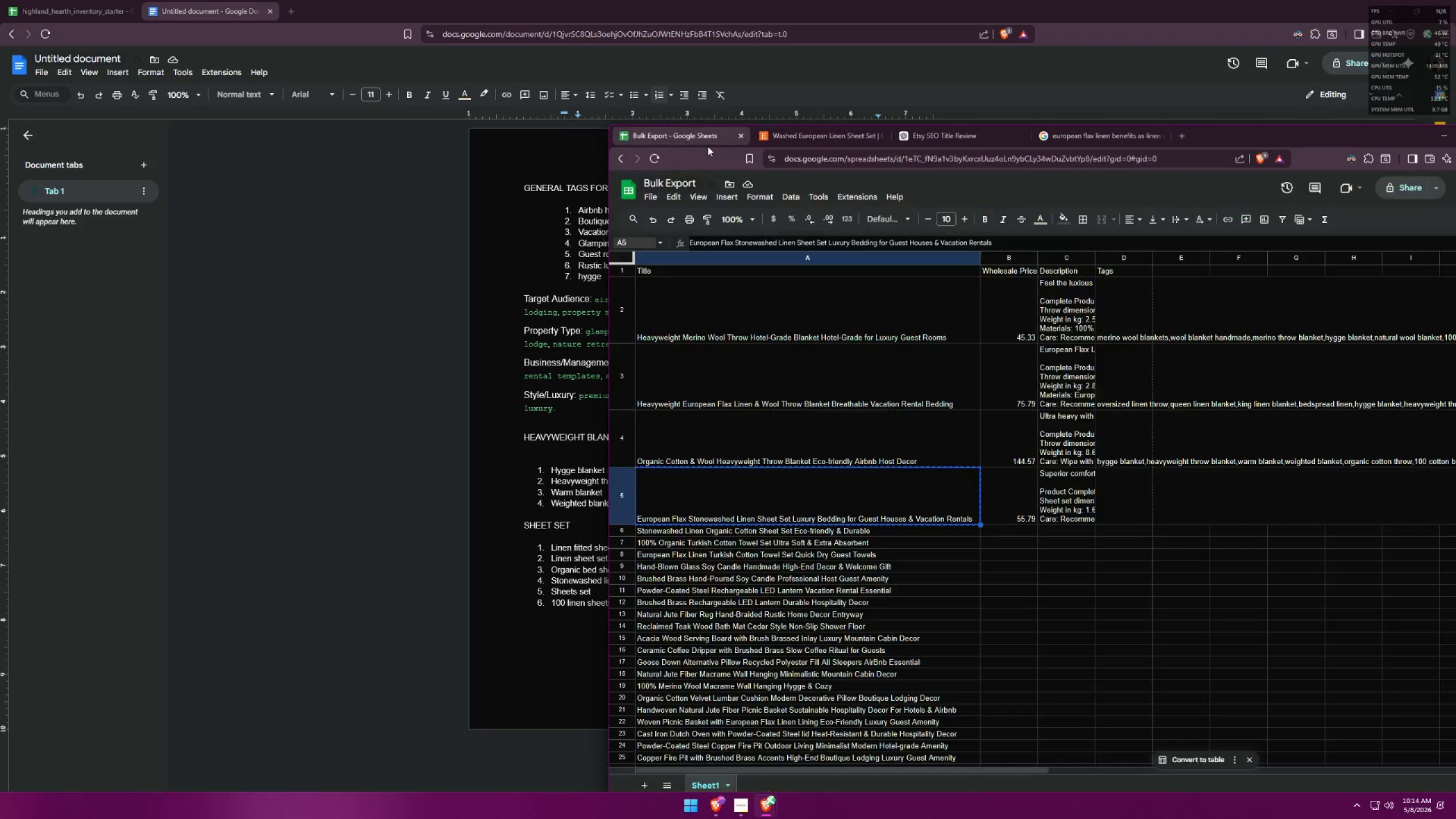 
left_click([1120, 482])
 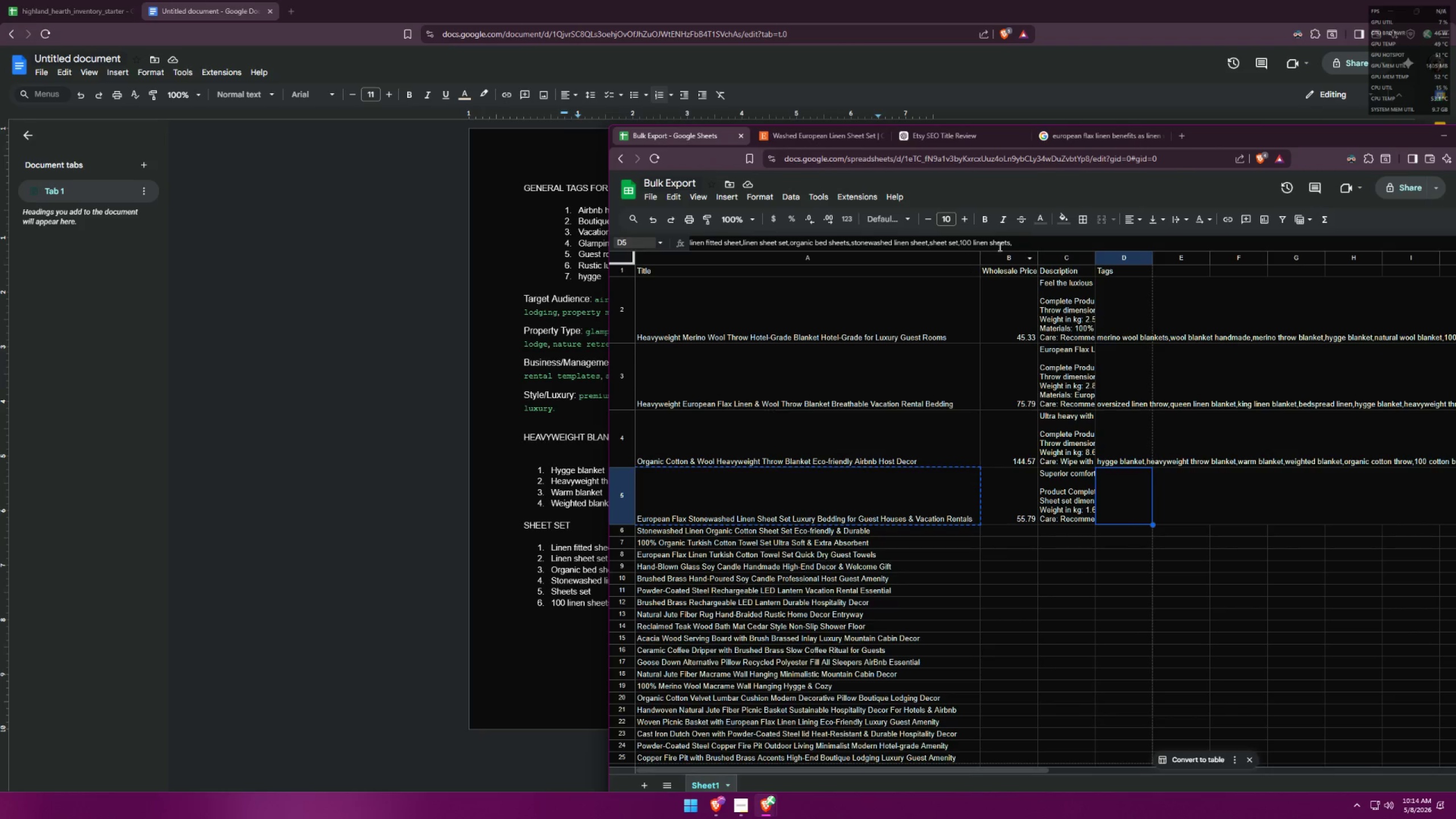 
left_click([1028, 247])
 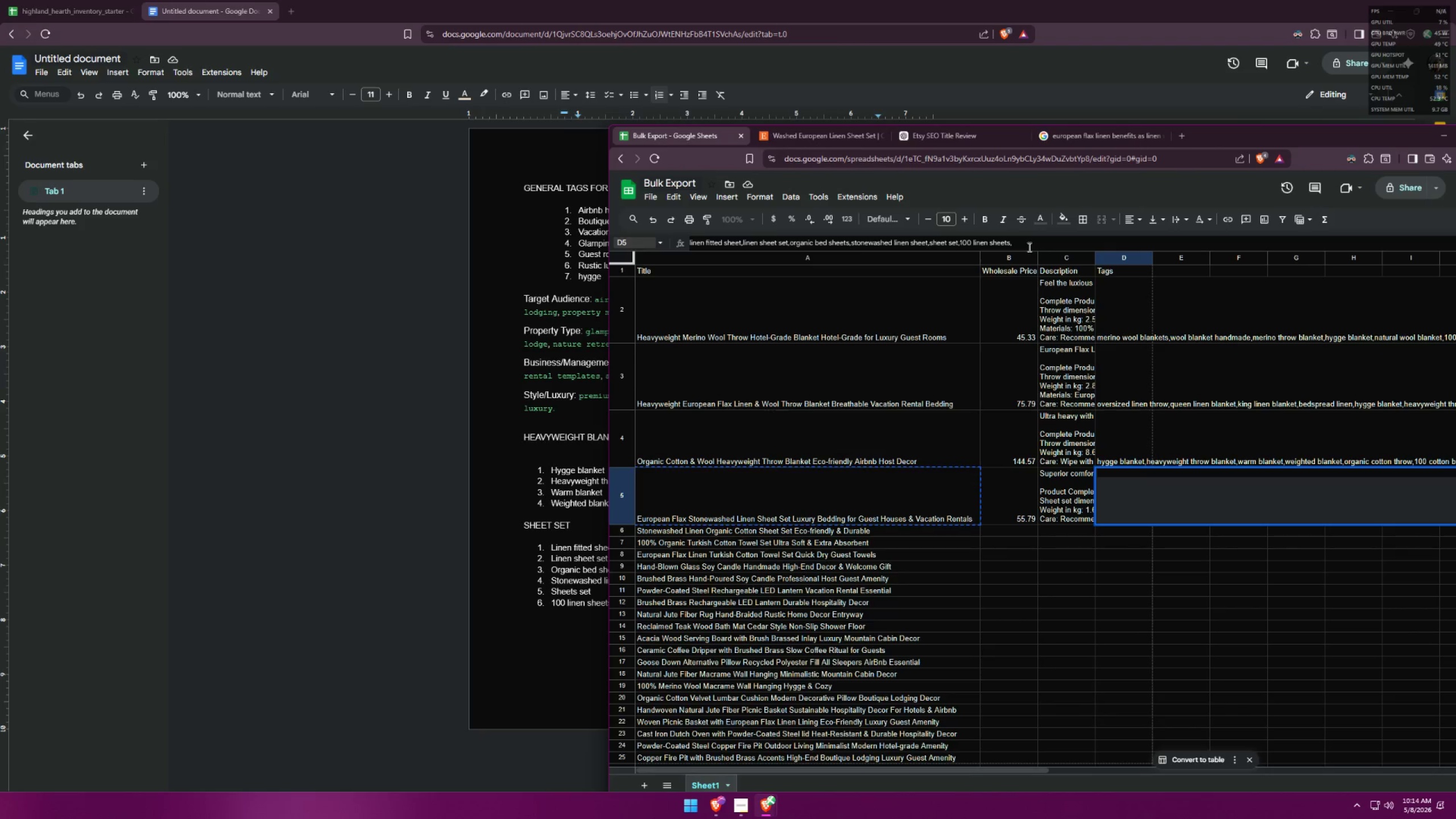 
type(flax sheet,)
 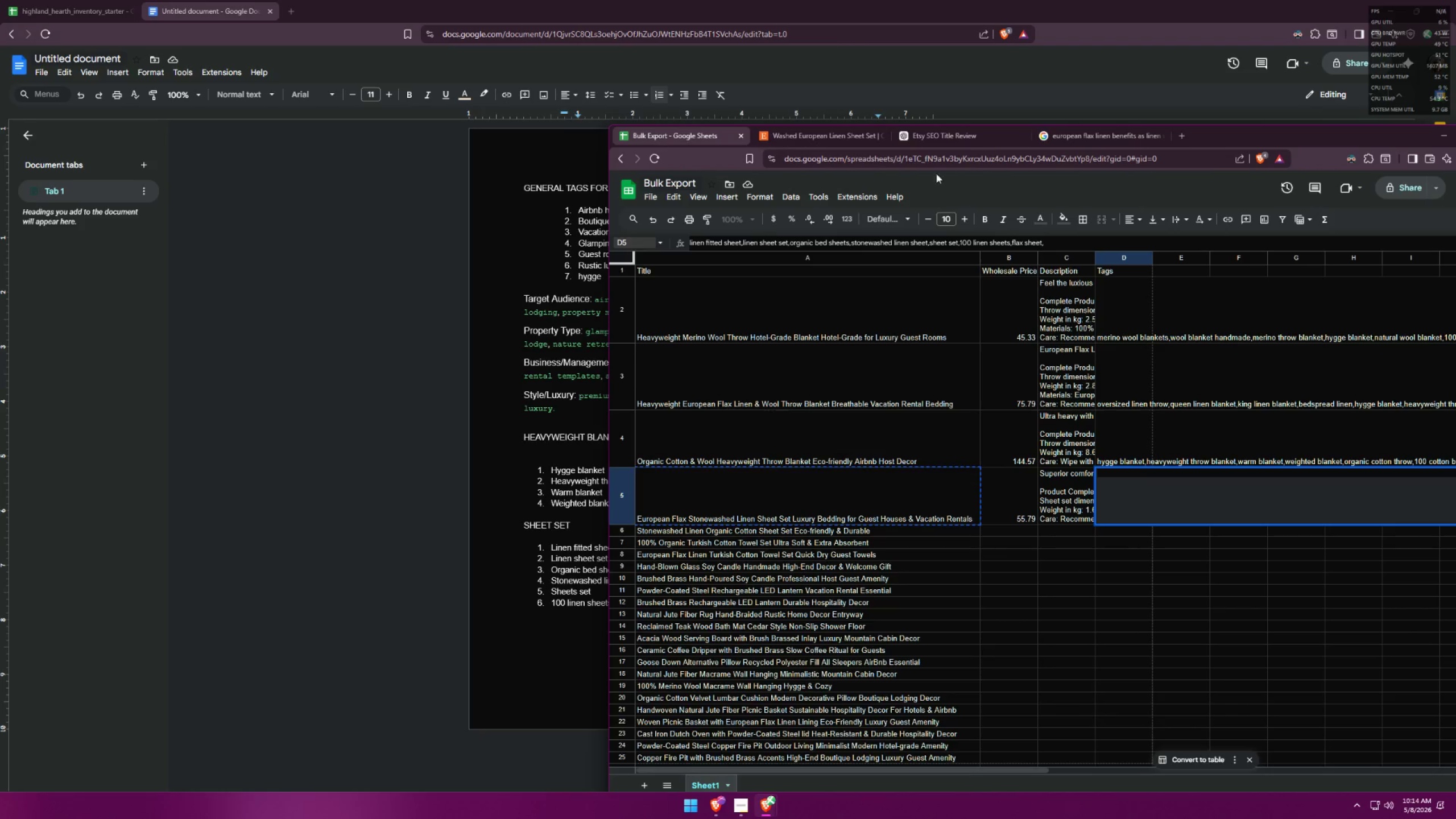 
left_click([813, 135])
 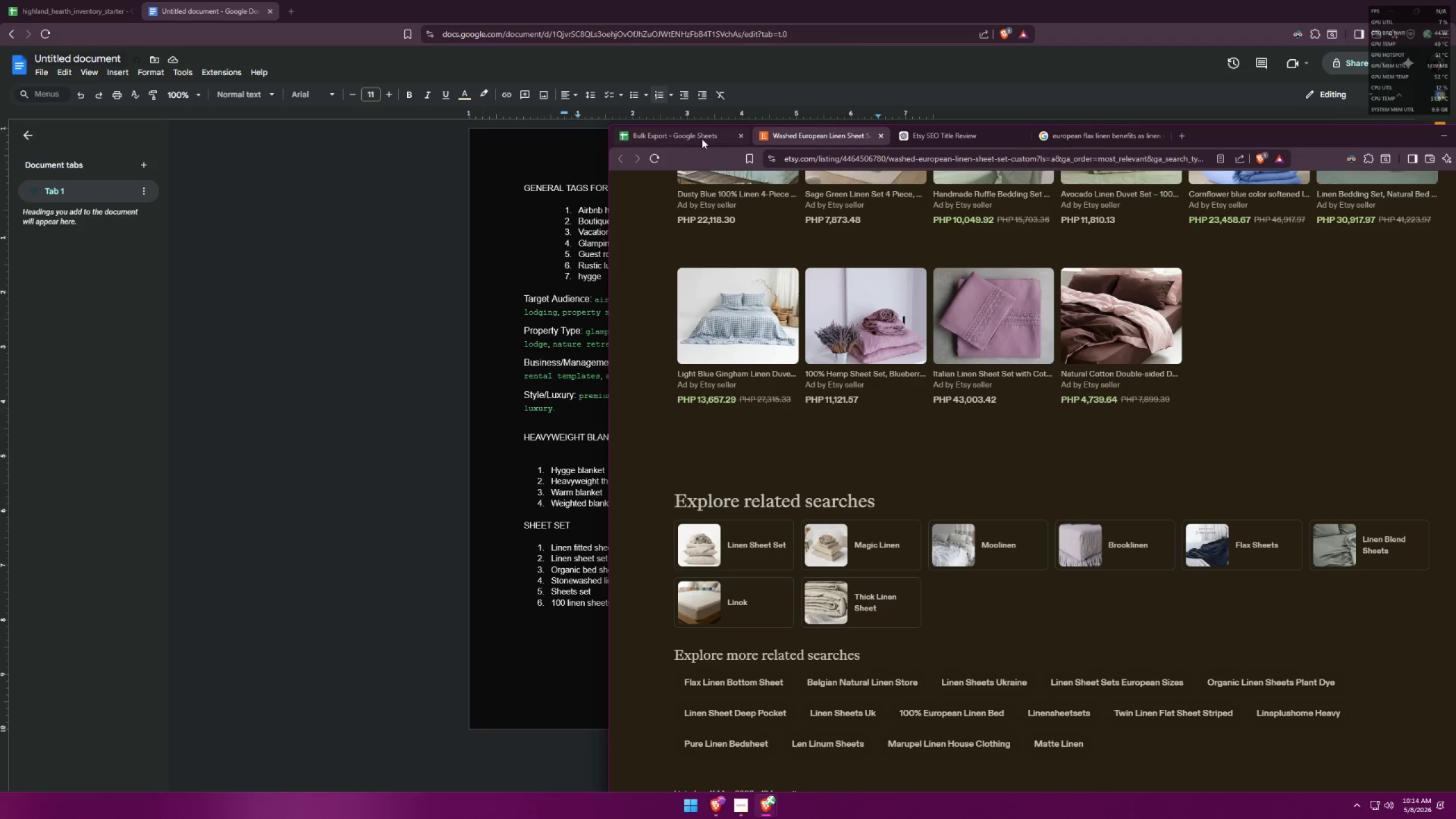 
left_click([653, 136])
 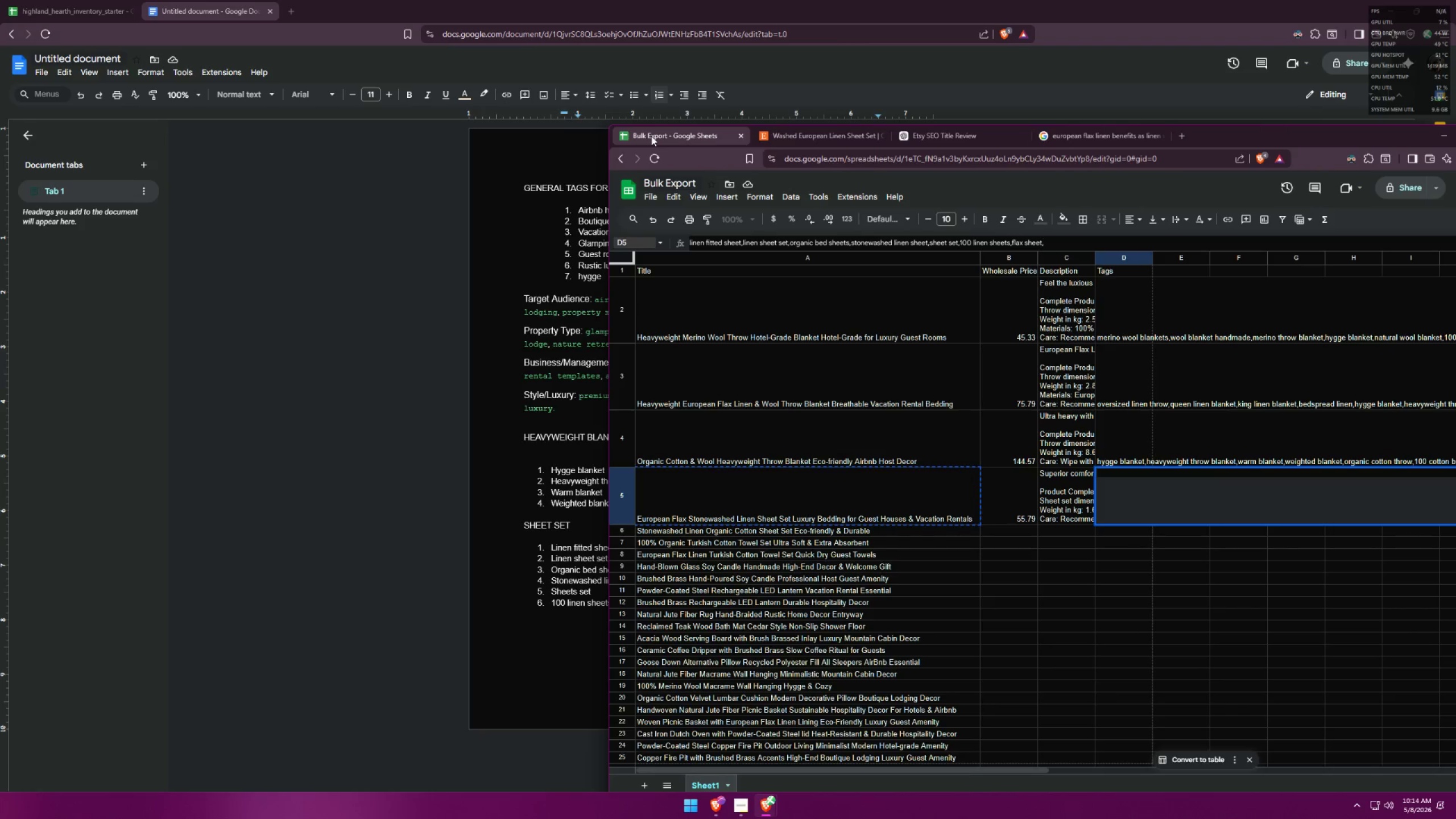 
key(Backspace)
 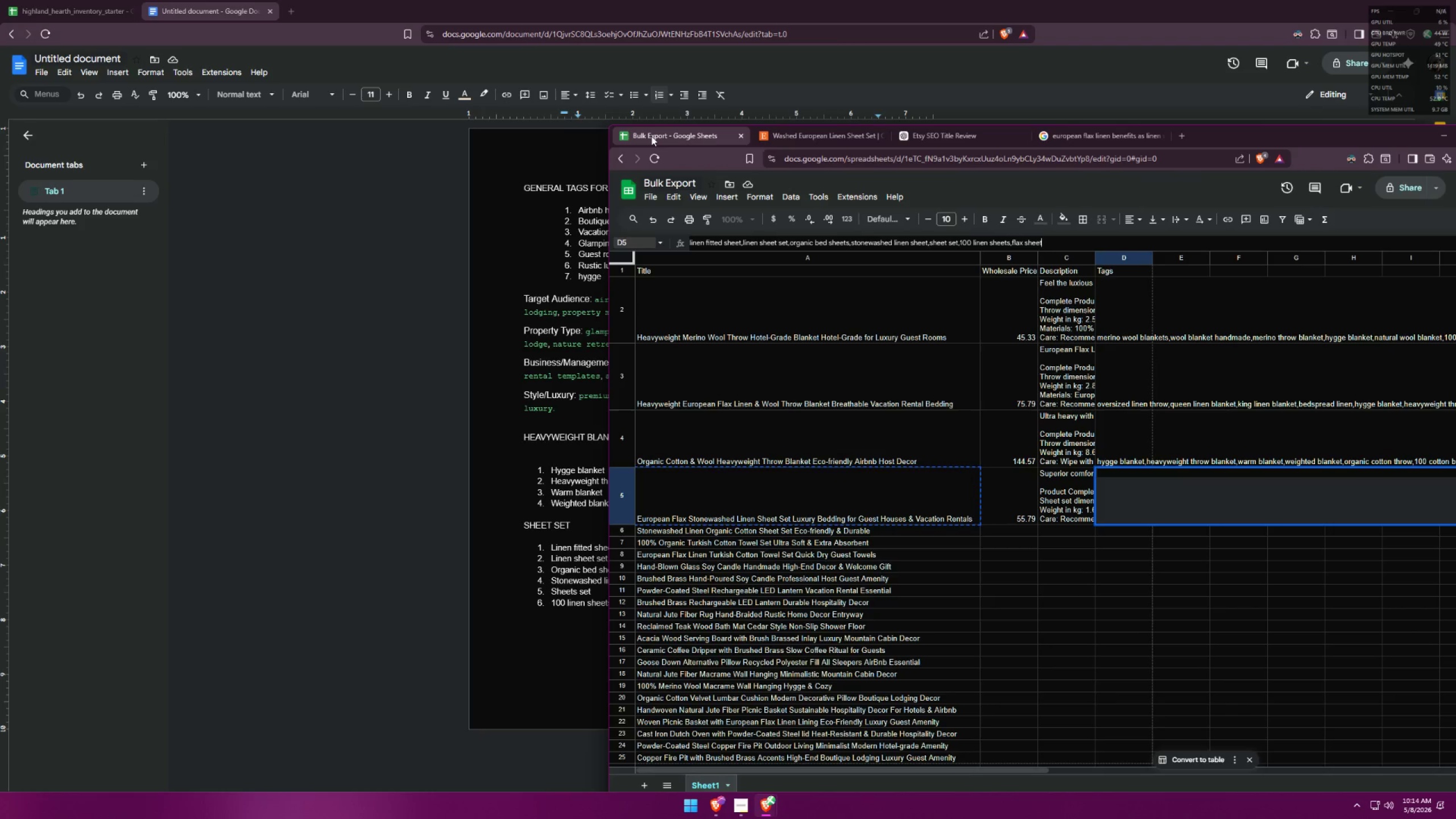 
key(S)
 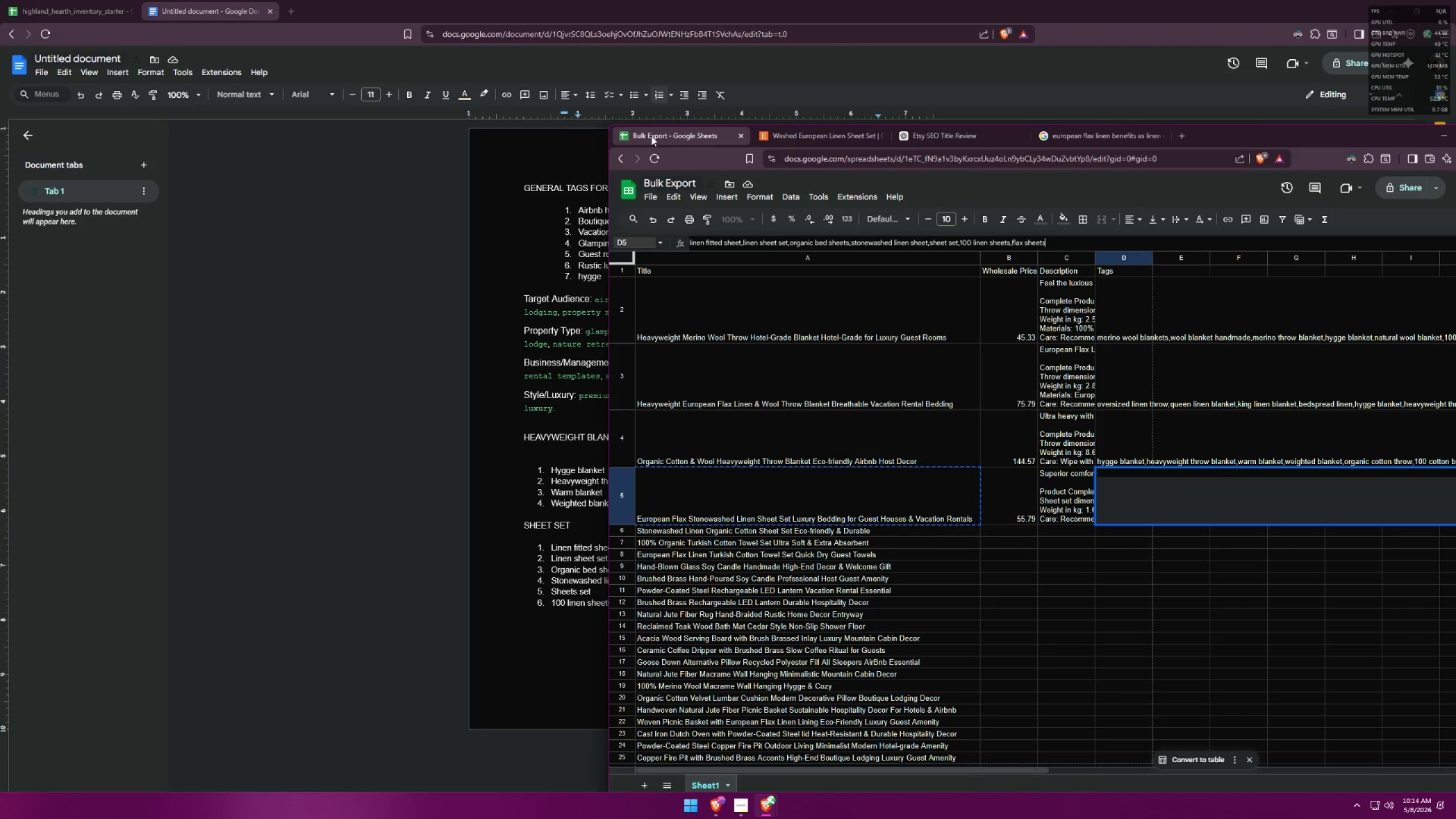 
key(Period)
 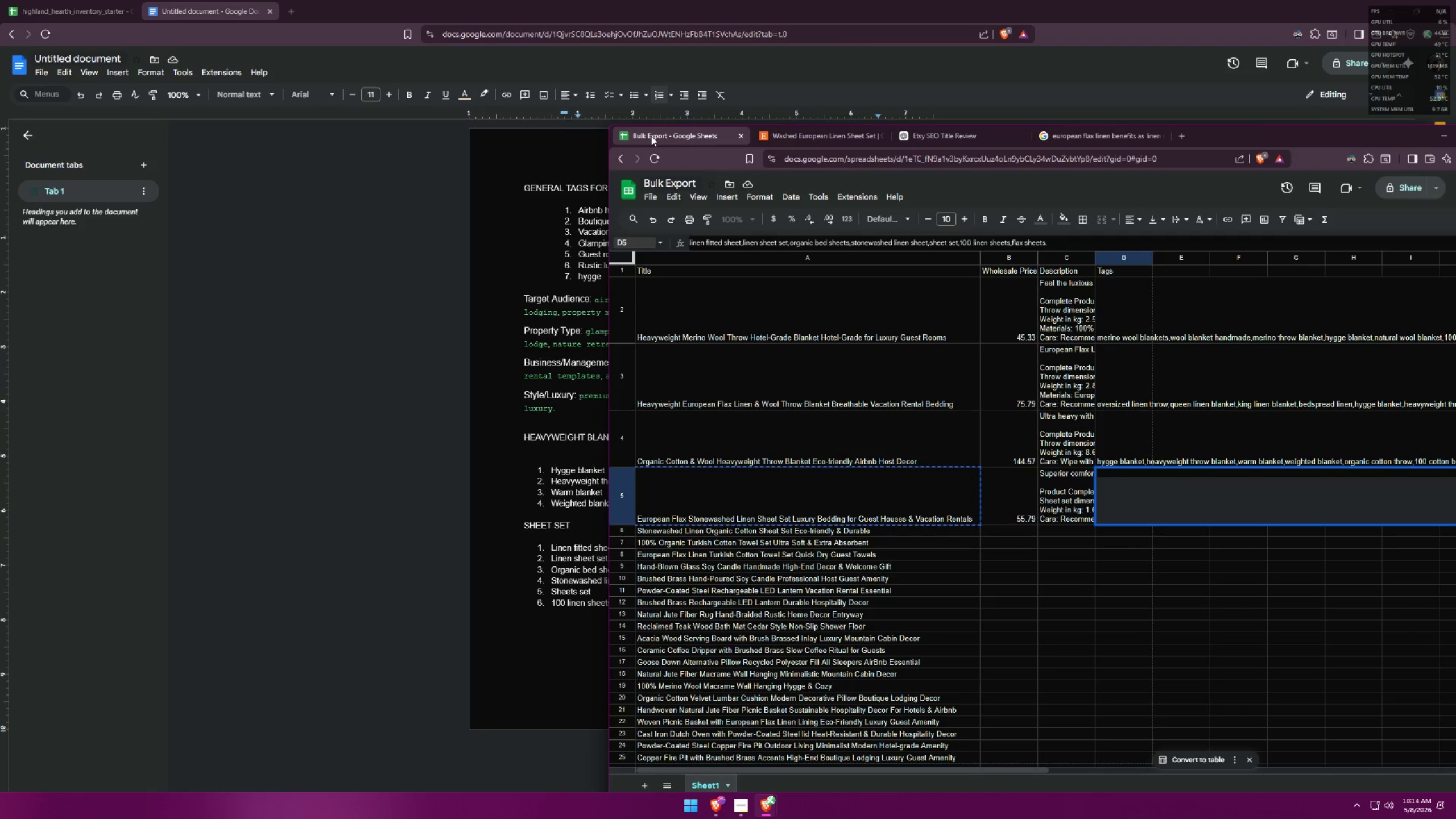 
key(Backspace)
 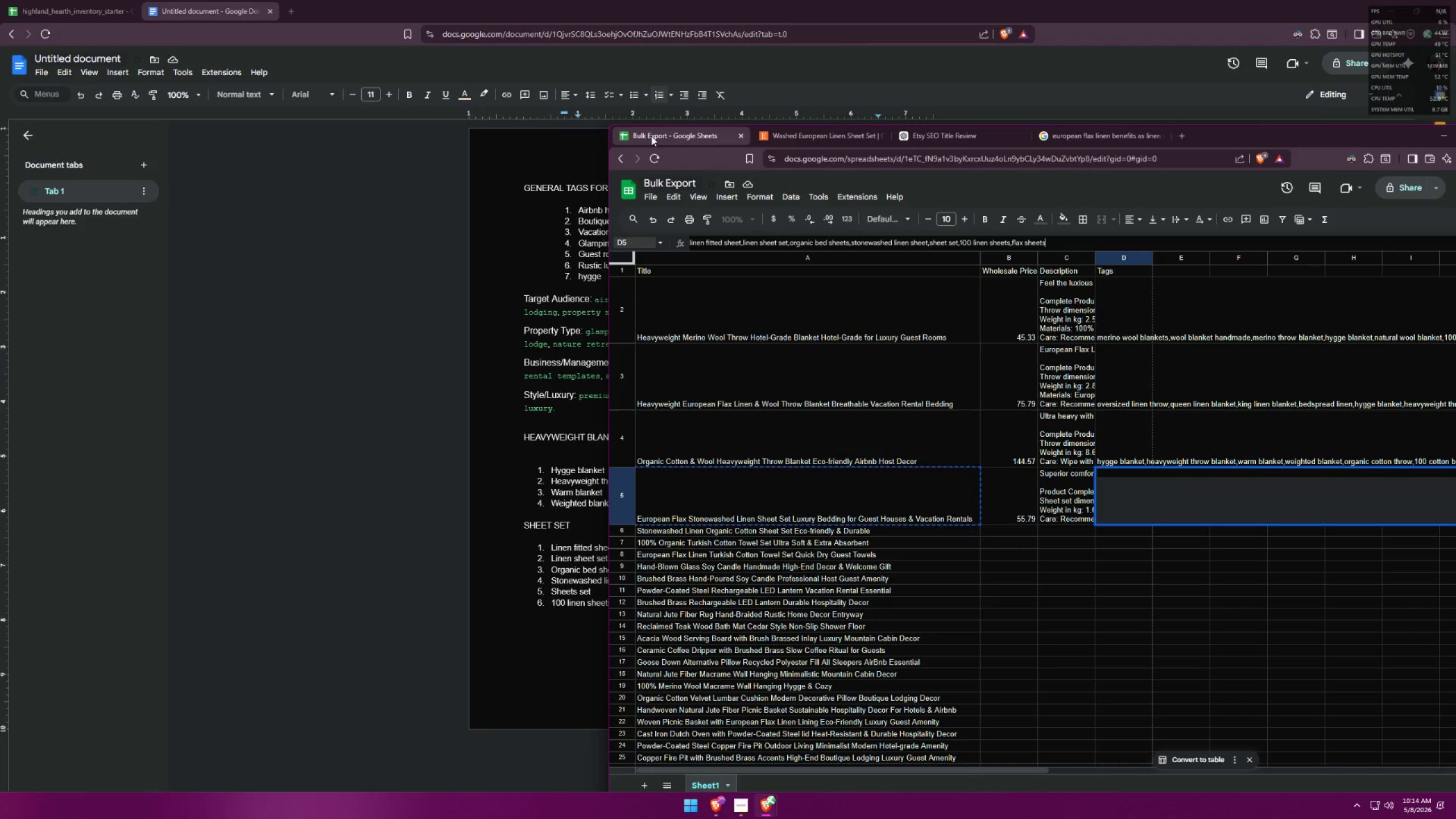 
key(Comma)
 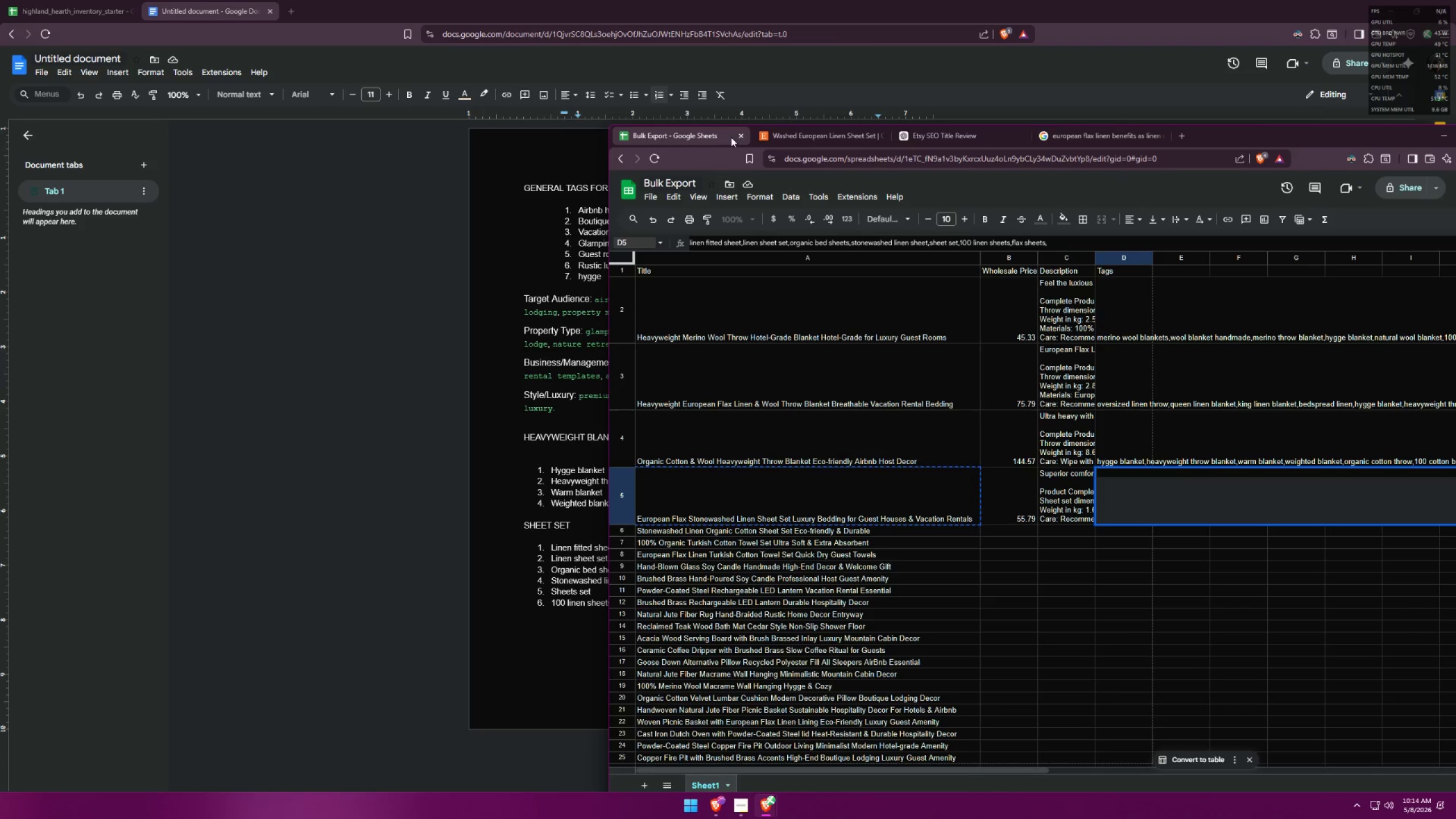 
left_click([801, 136])
 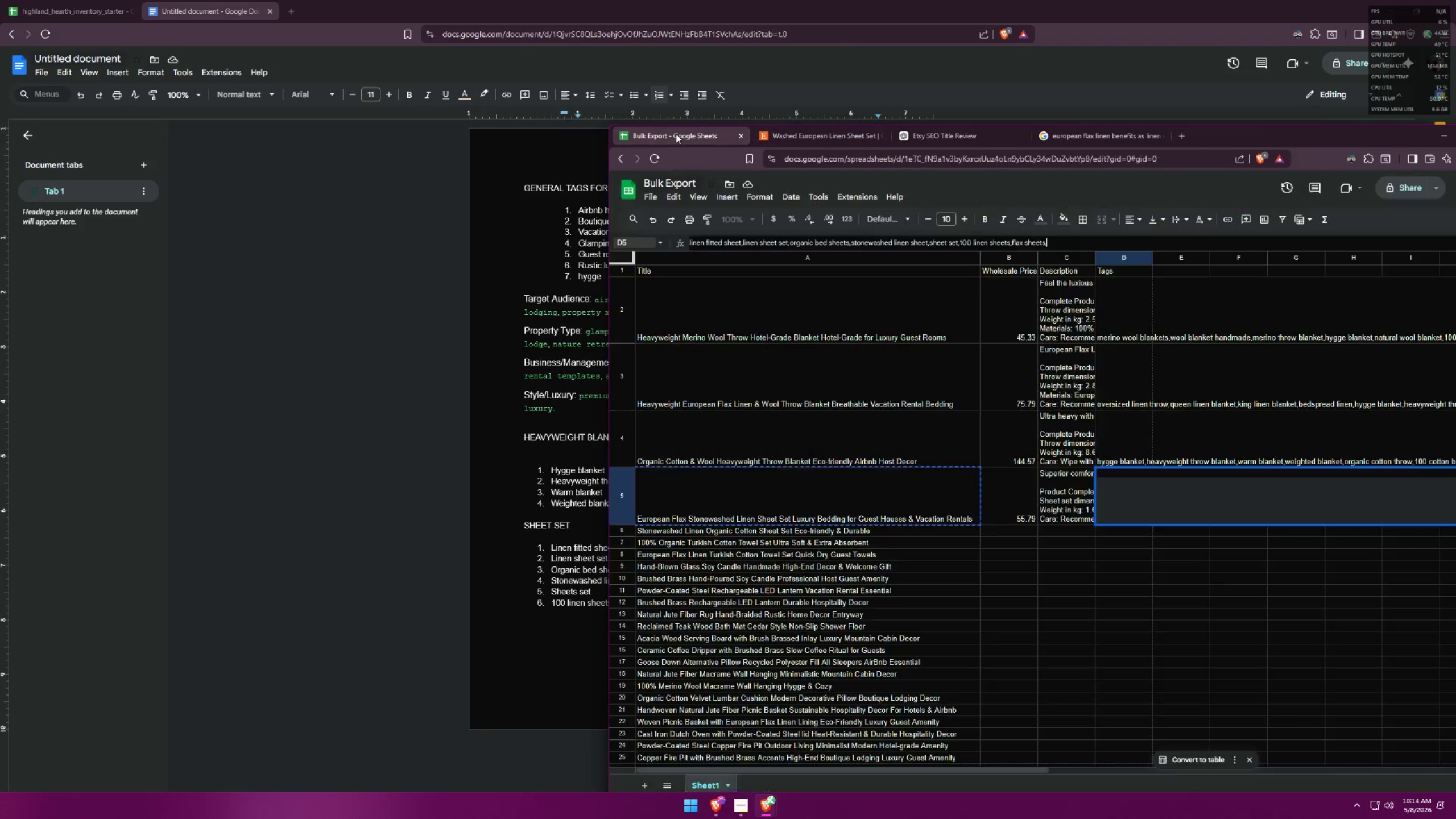 
type(linen ble)
key(Backspace)
key(Backspace)
type(lend sheets)
 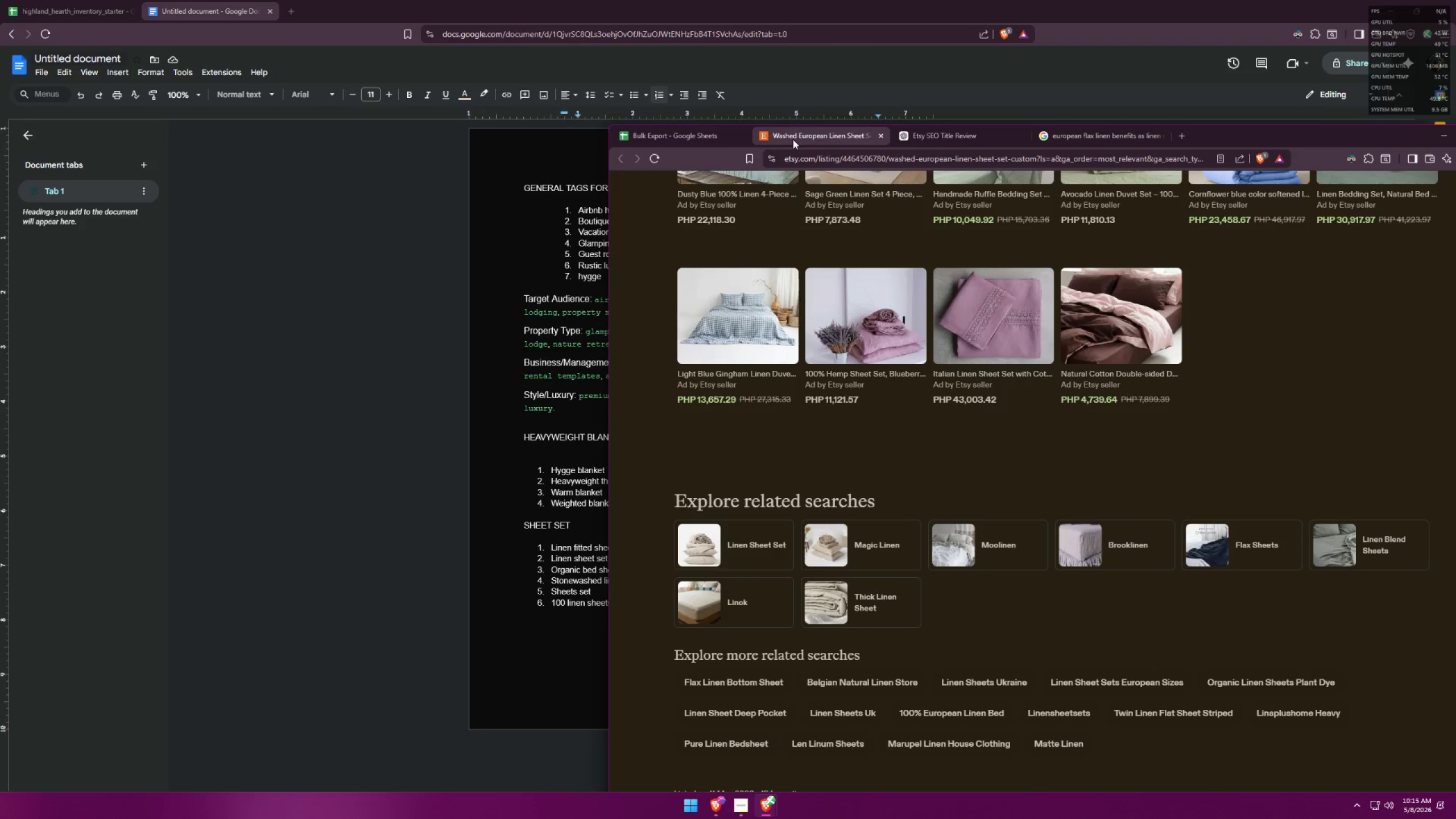 
wait(12.73)
 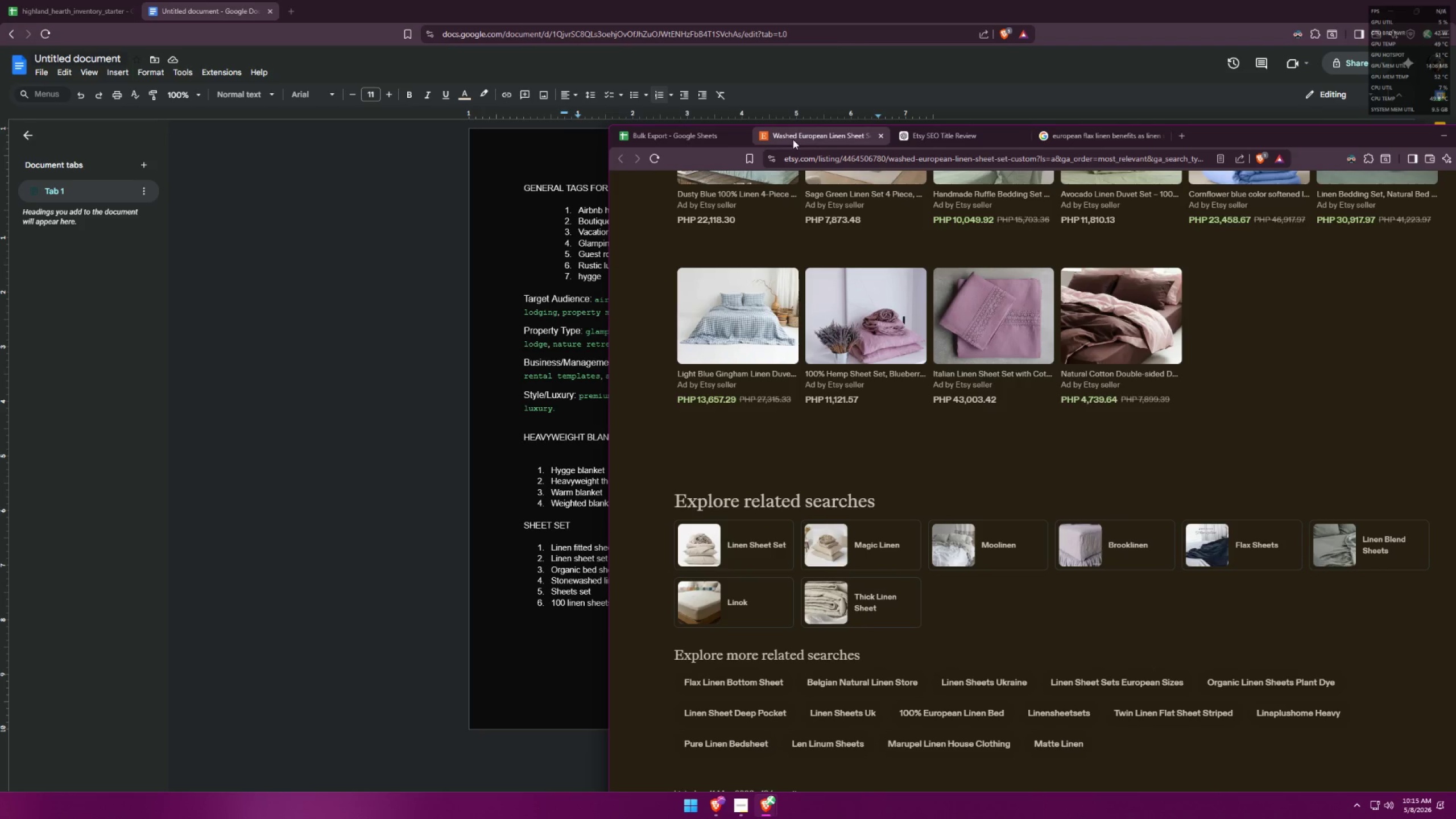 
left_click([692, 130])
 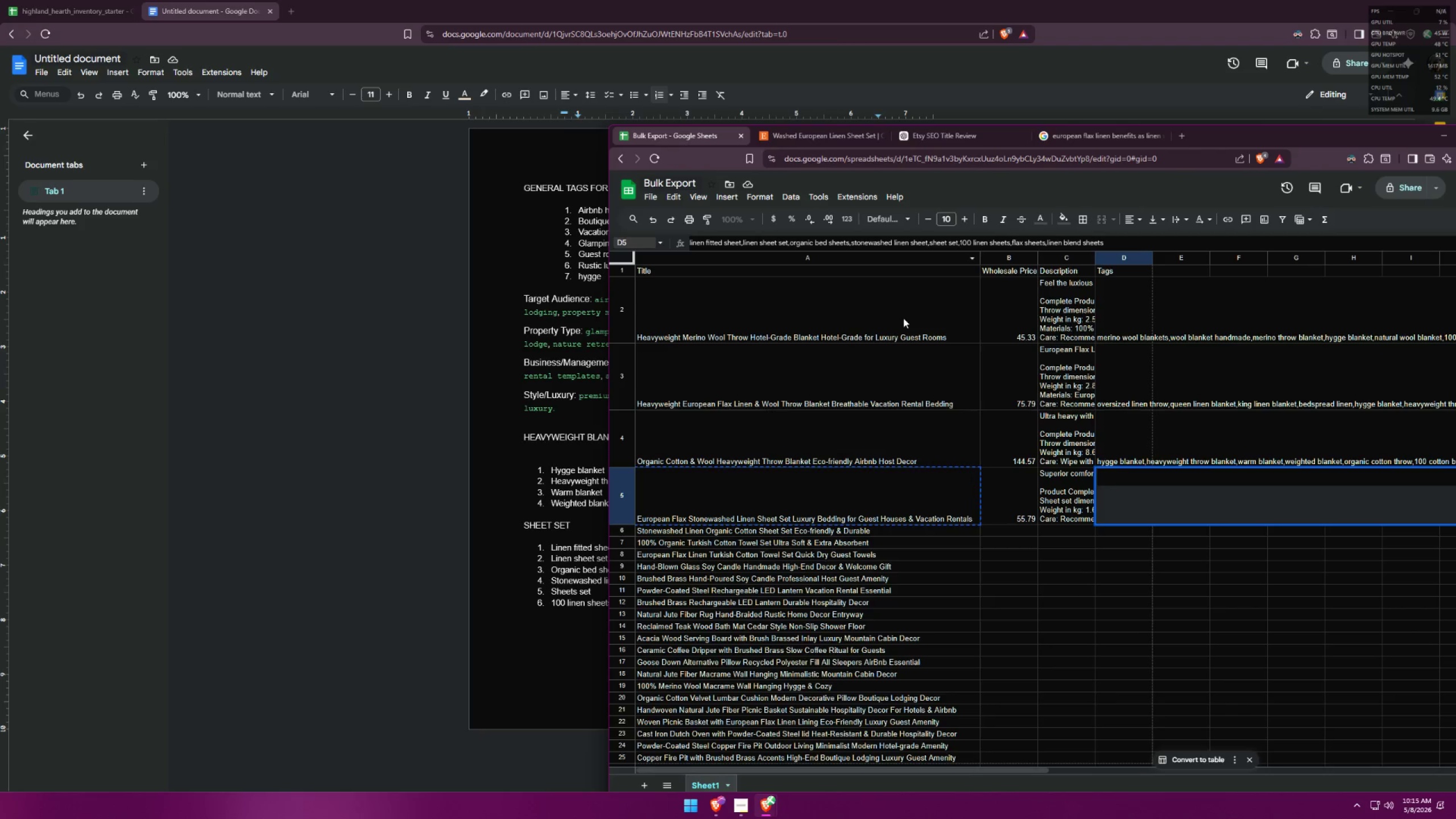 
type(,100 european linen,airbnb hostm,)
key(Backspace)
key(Backspace)
type(,)
 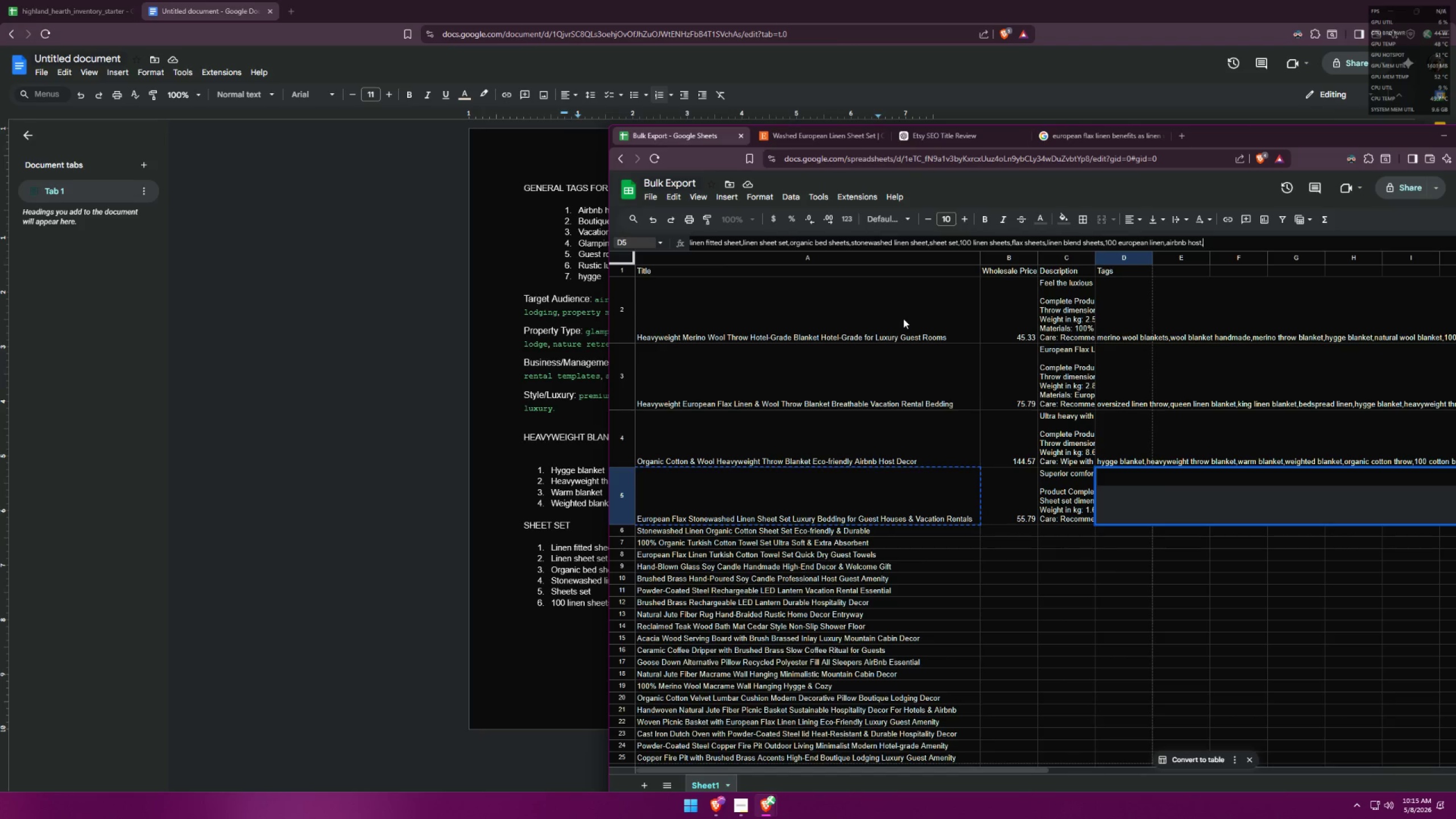 
key(Alt+AltLeft)
 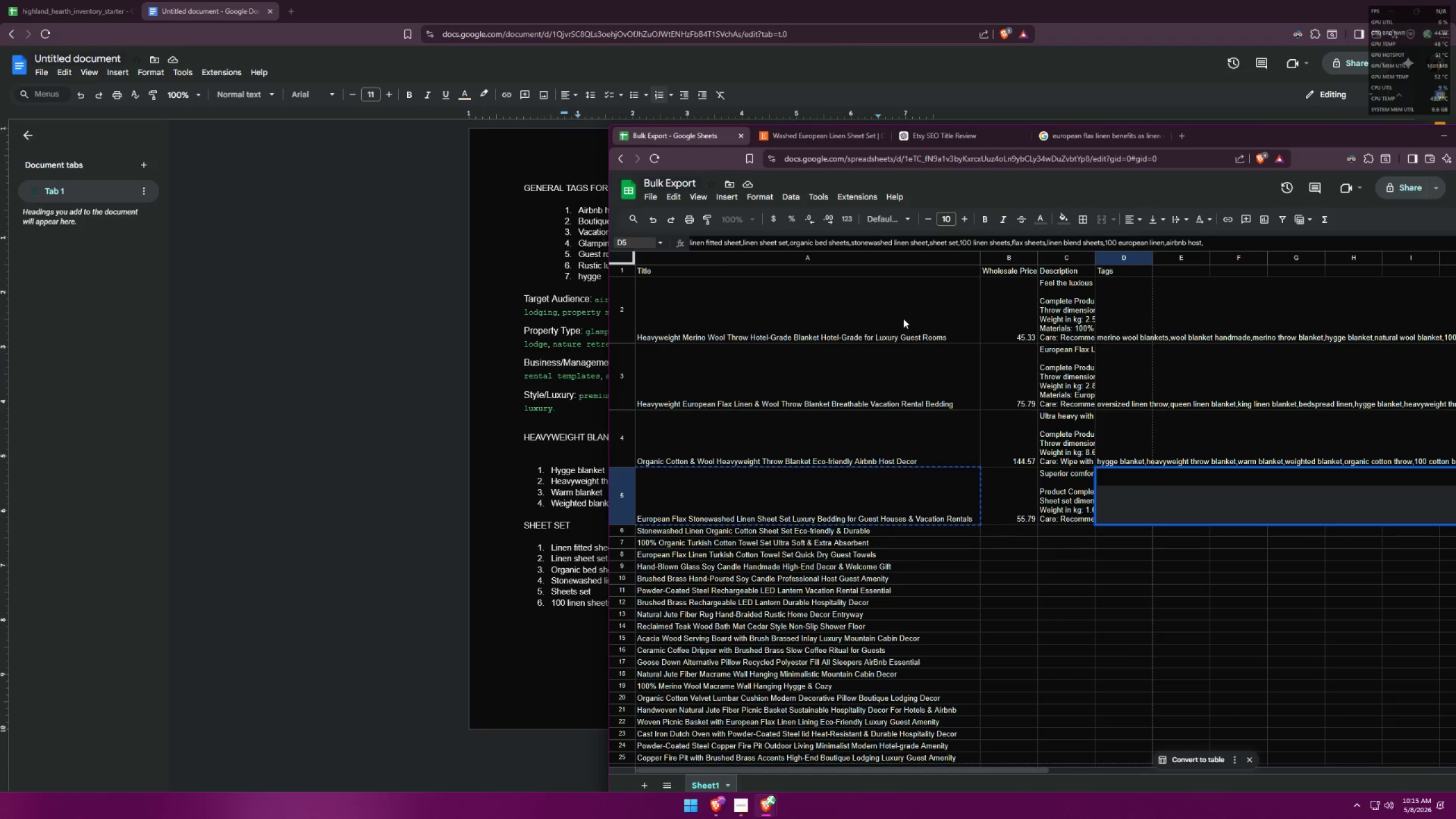 
key(Alt+Tab)
 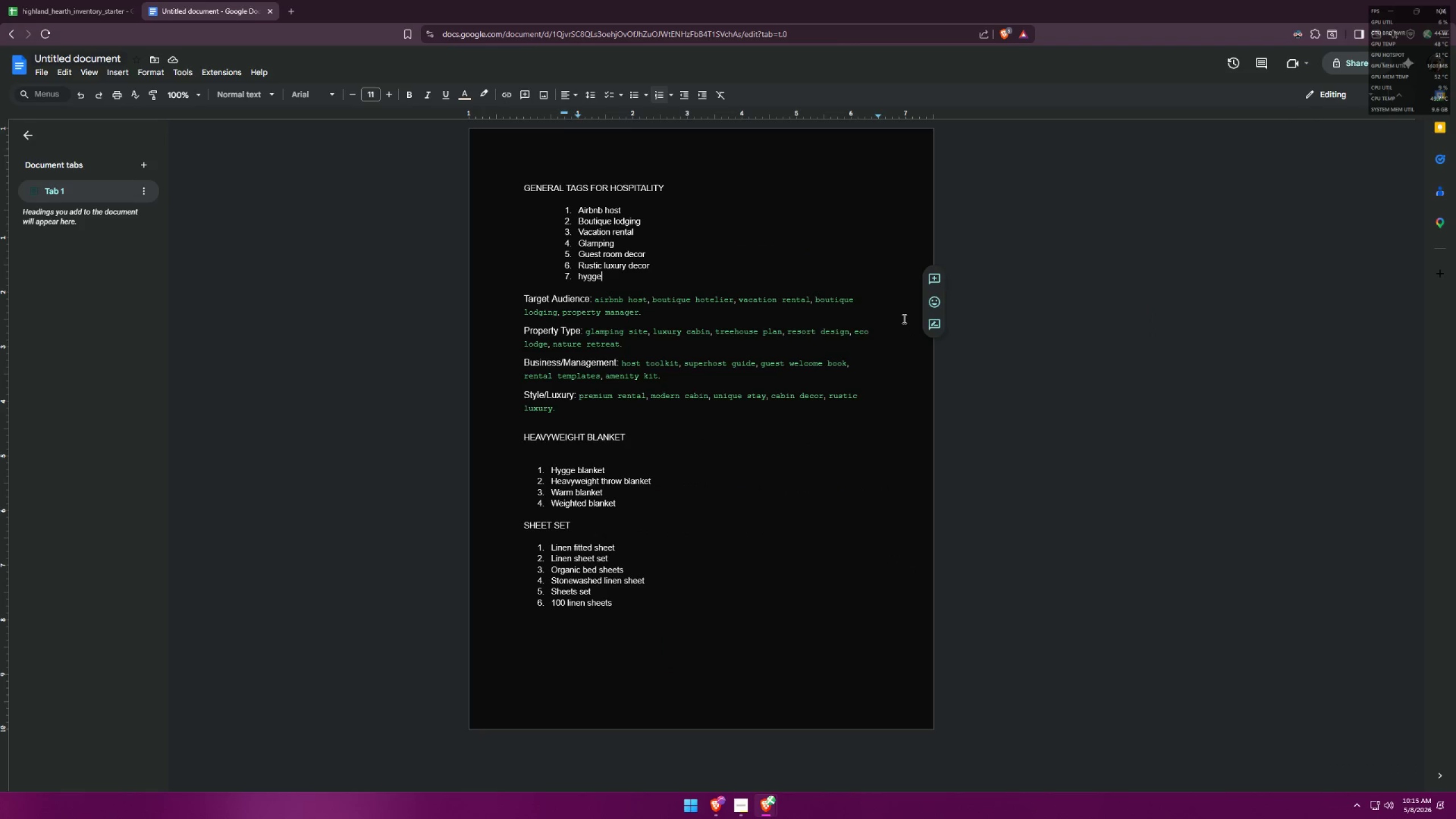 
key(Alt+AltLeft)
 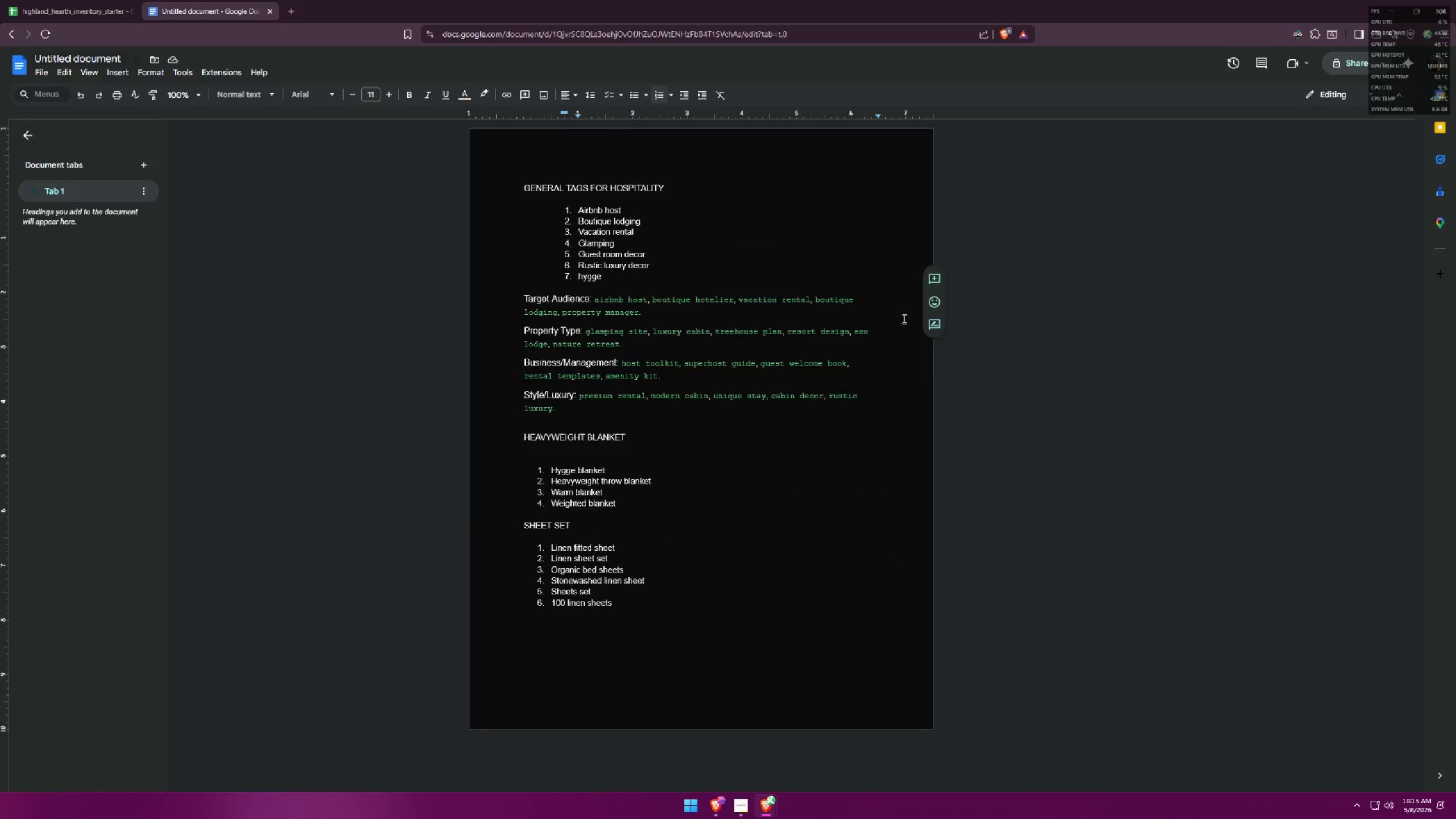 
key(Tab)
type(boutique lodging,)
 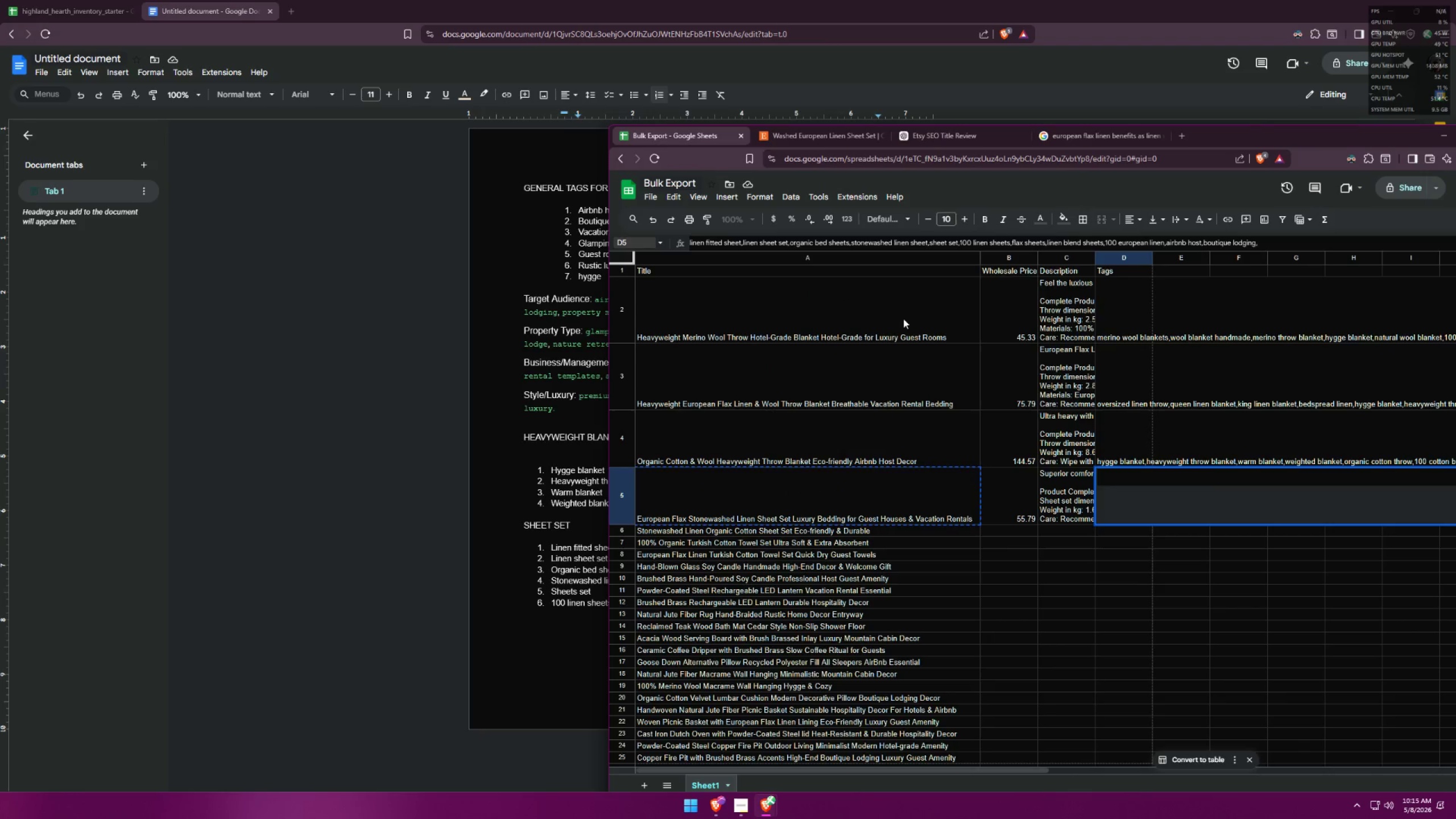 
key(Alt+AltLeft)
 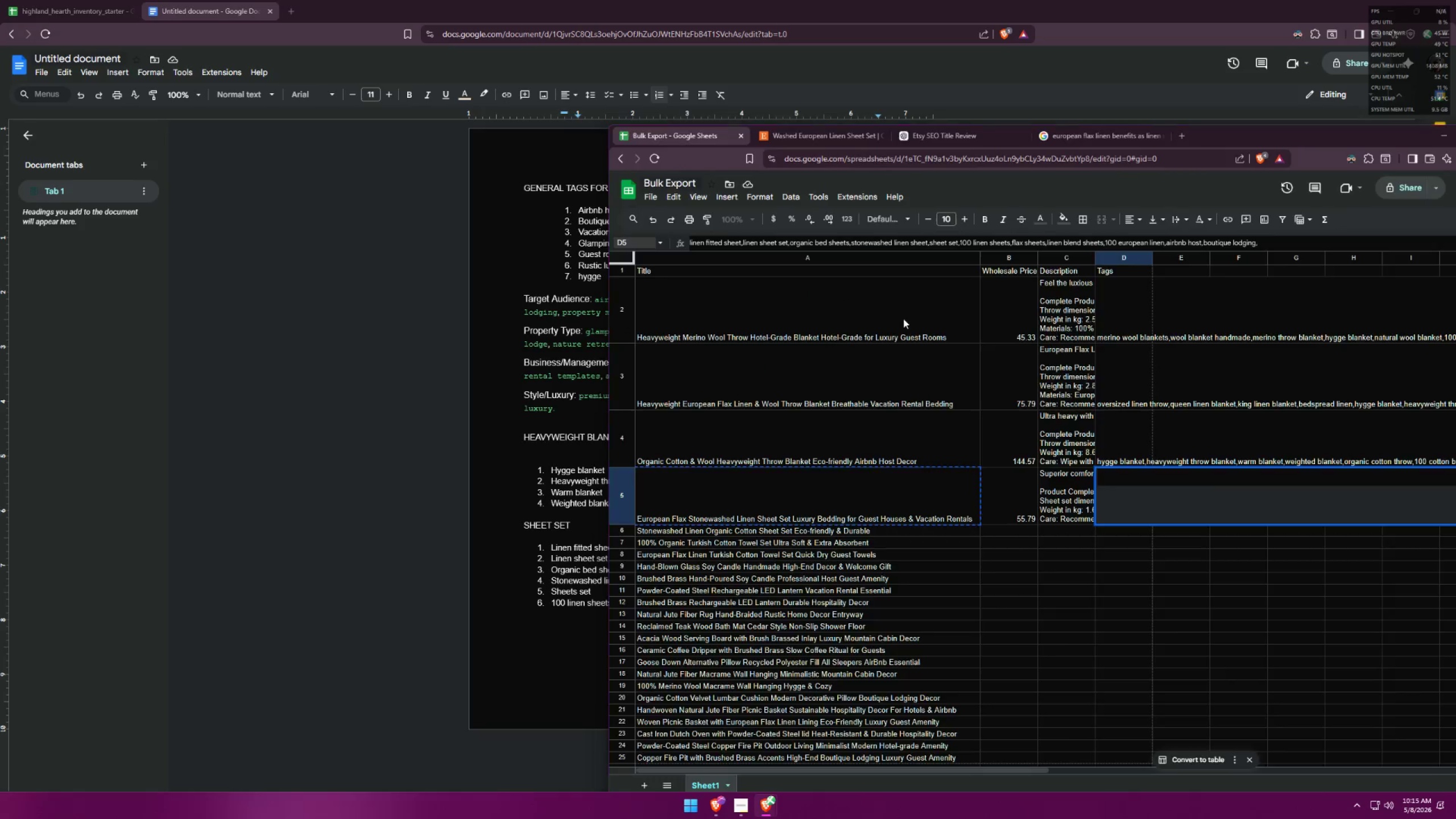 
key(Alt+Tab)
 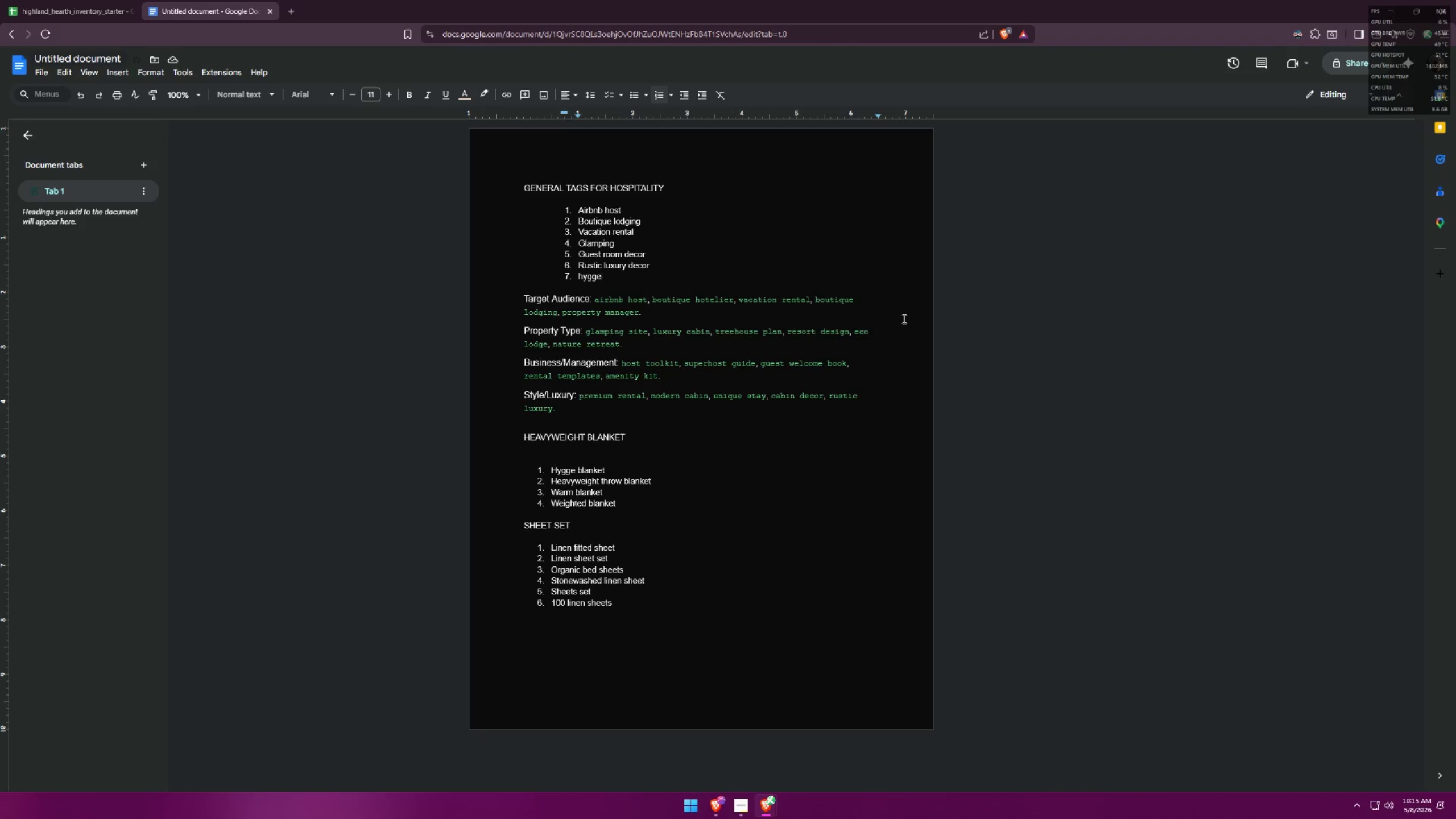 
wait(5.44)
 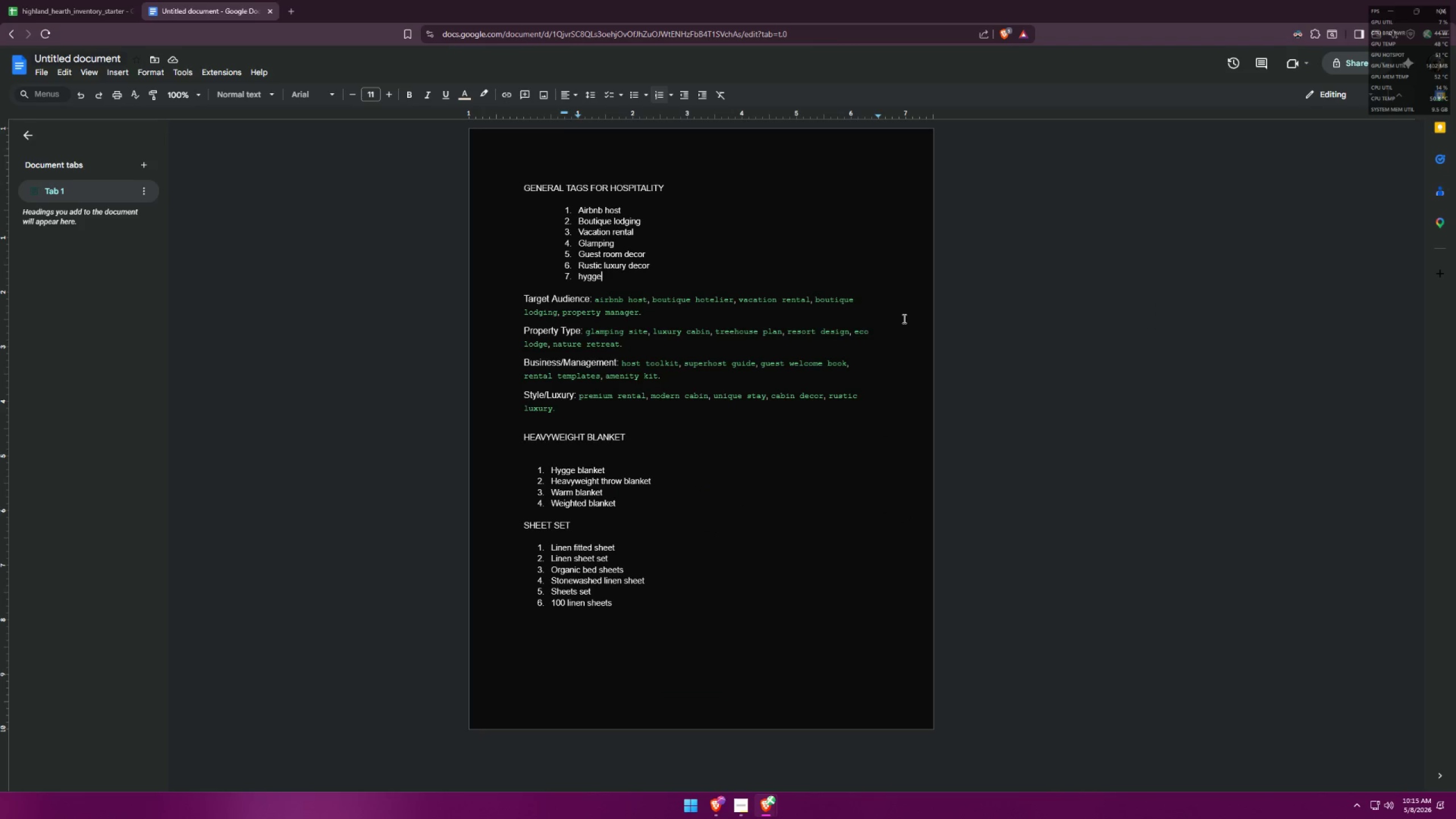 
key(Alt+AltLeft)
 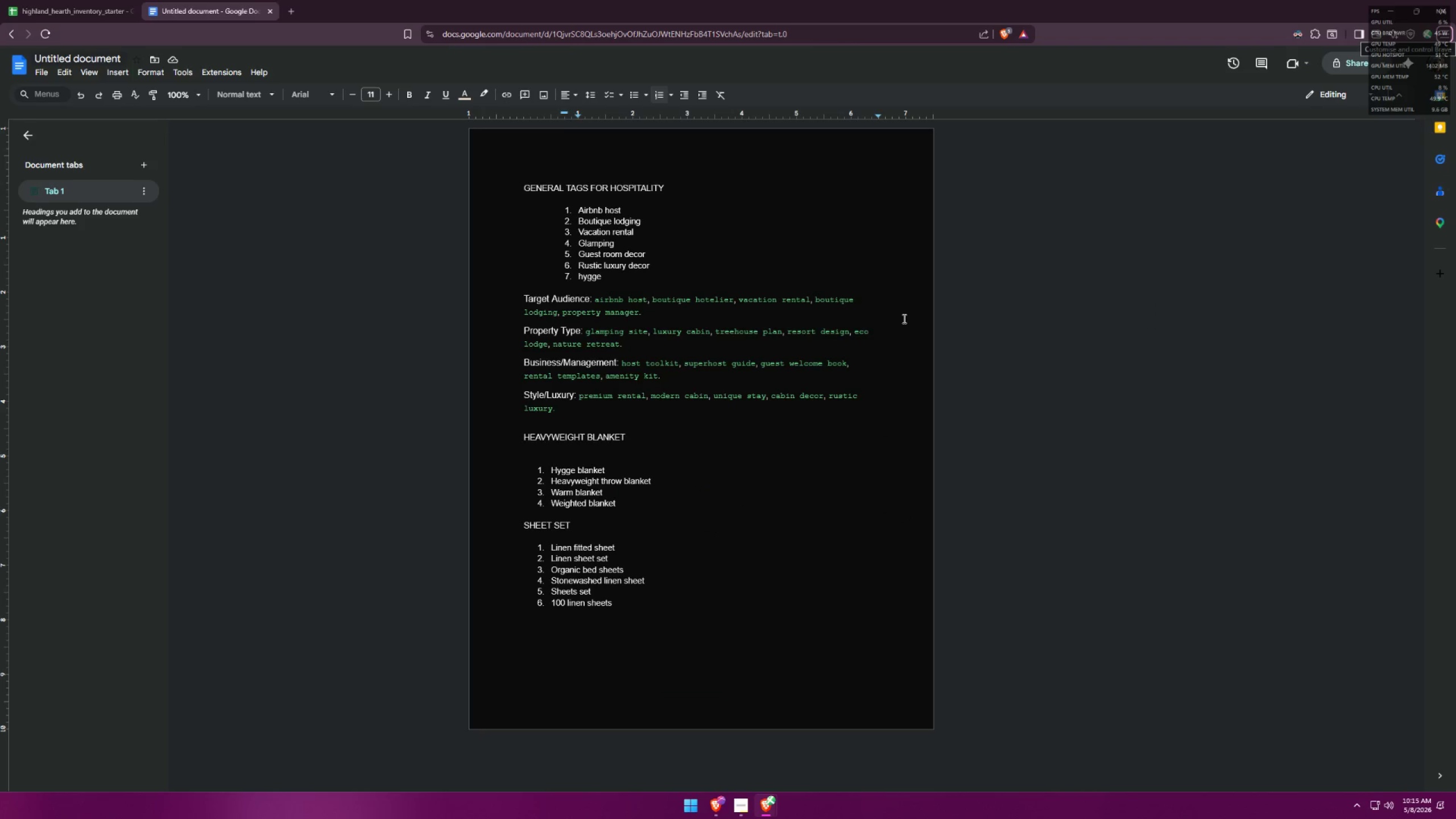 
key(Alt+AltLeft)
 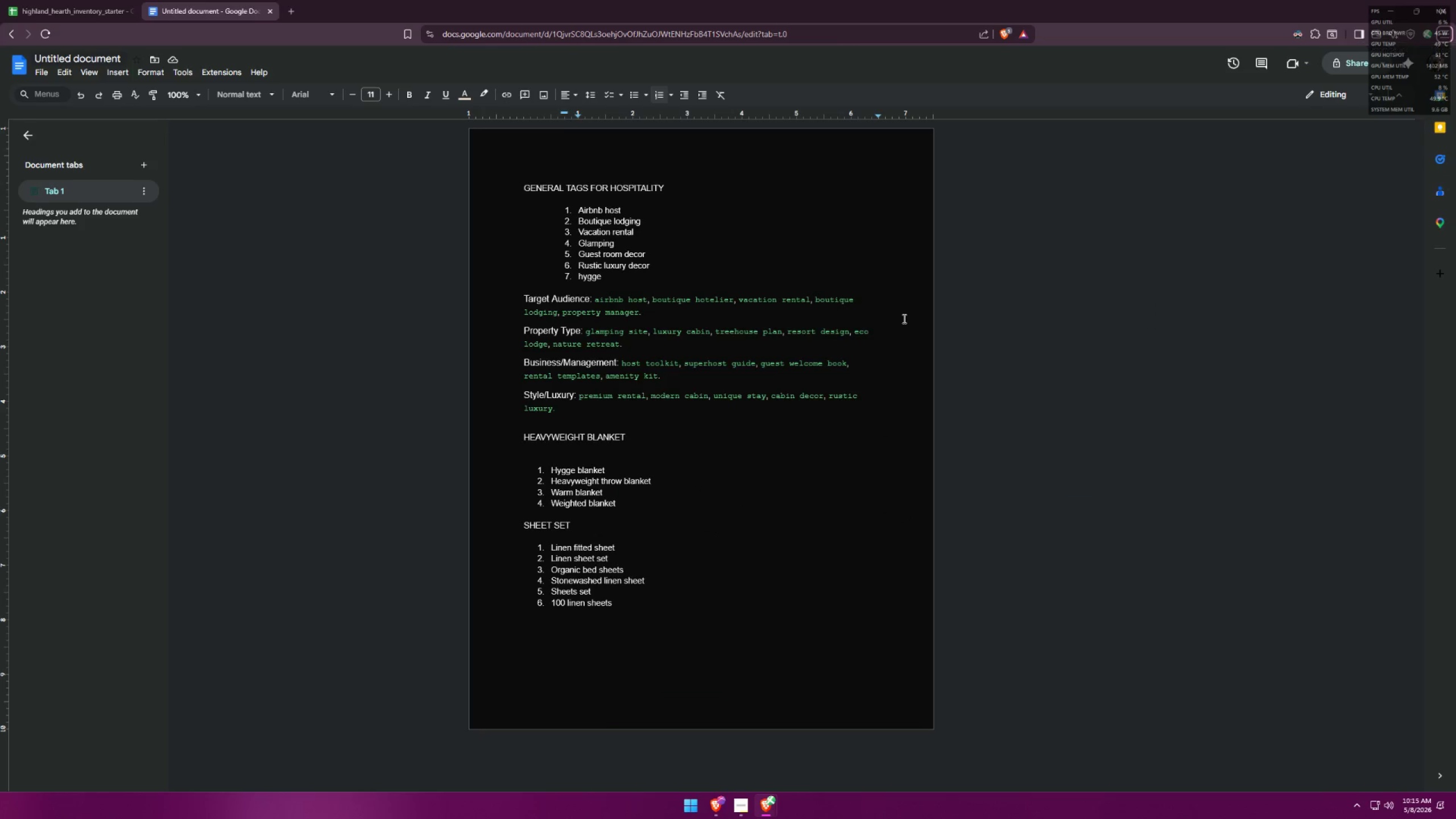 
key(Tab)
type(premium rental,)
 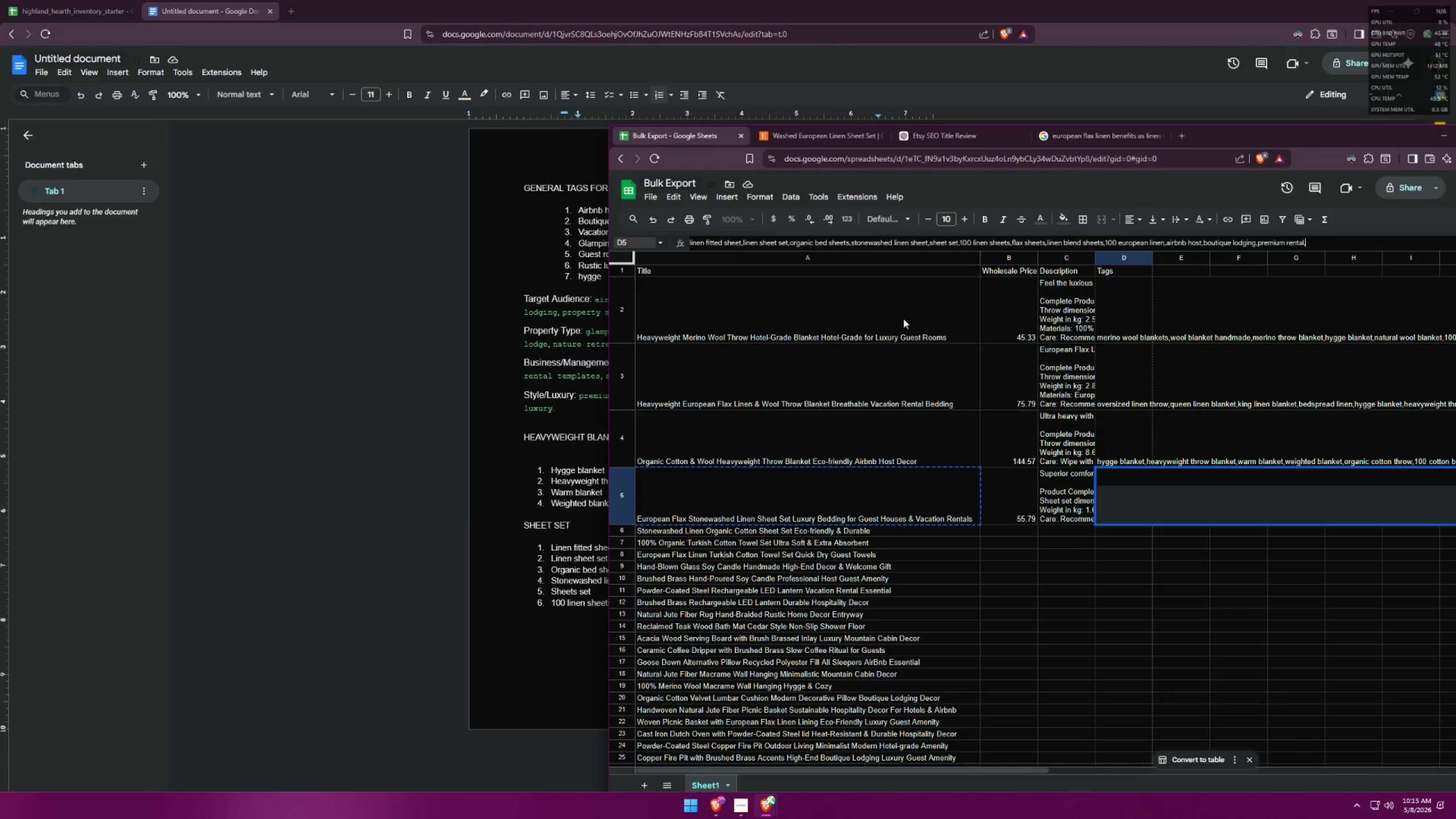 
key(Alt+AltLeft)
 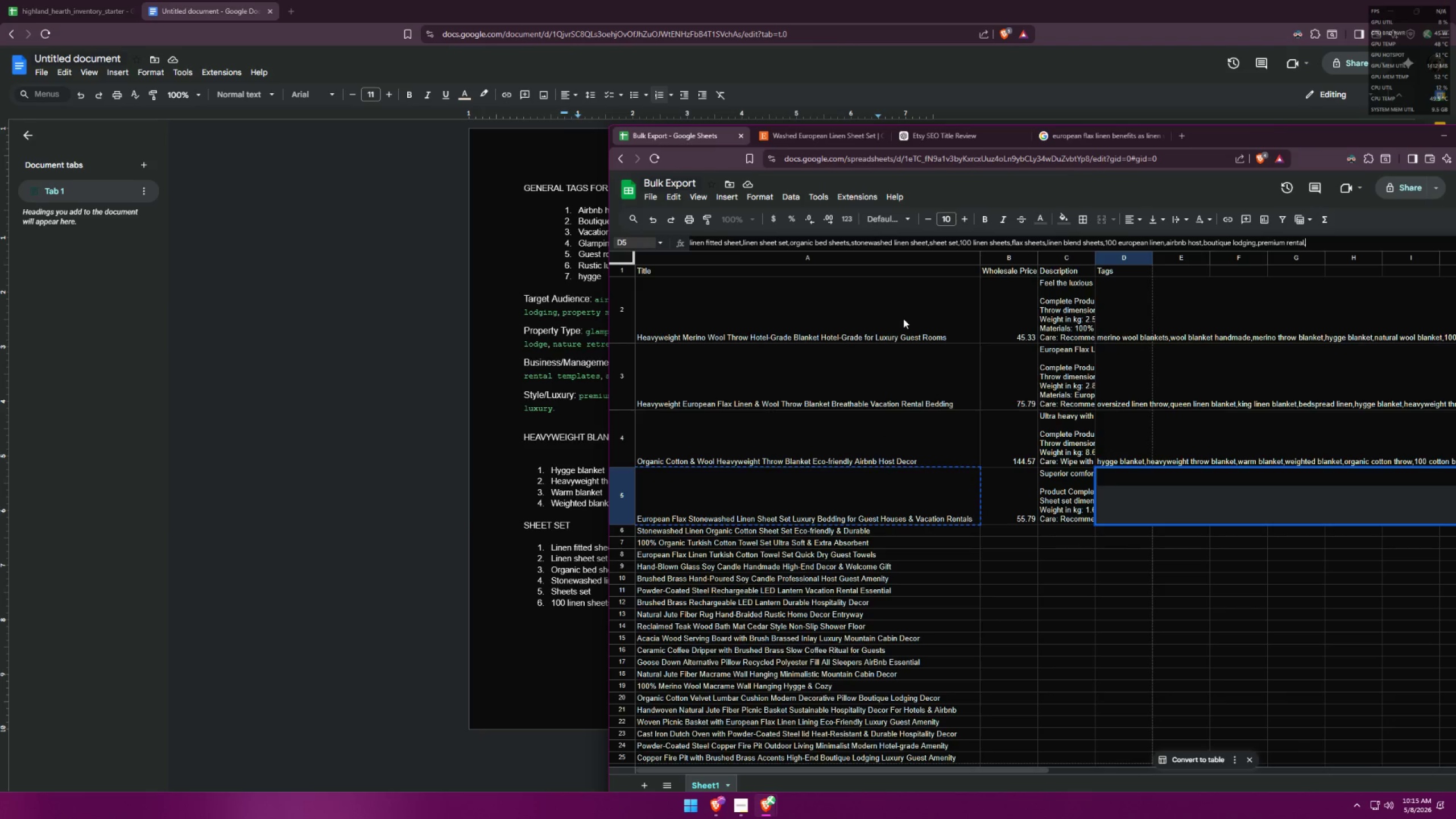 
key(Alt+Tab)
 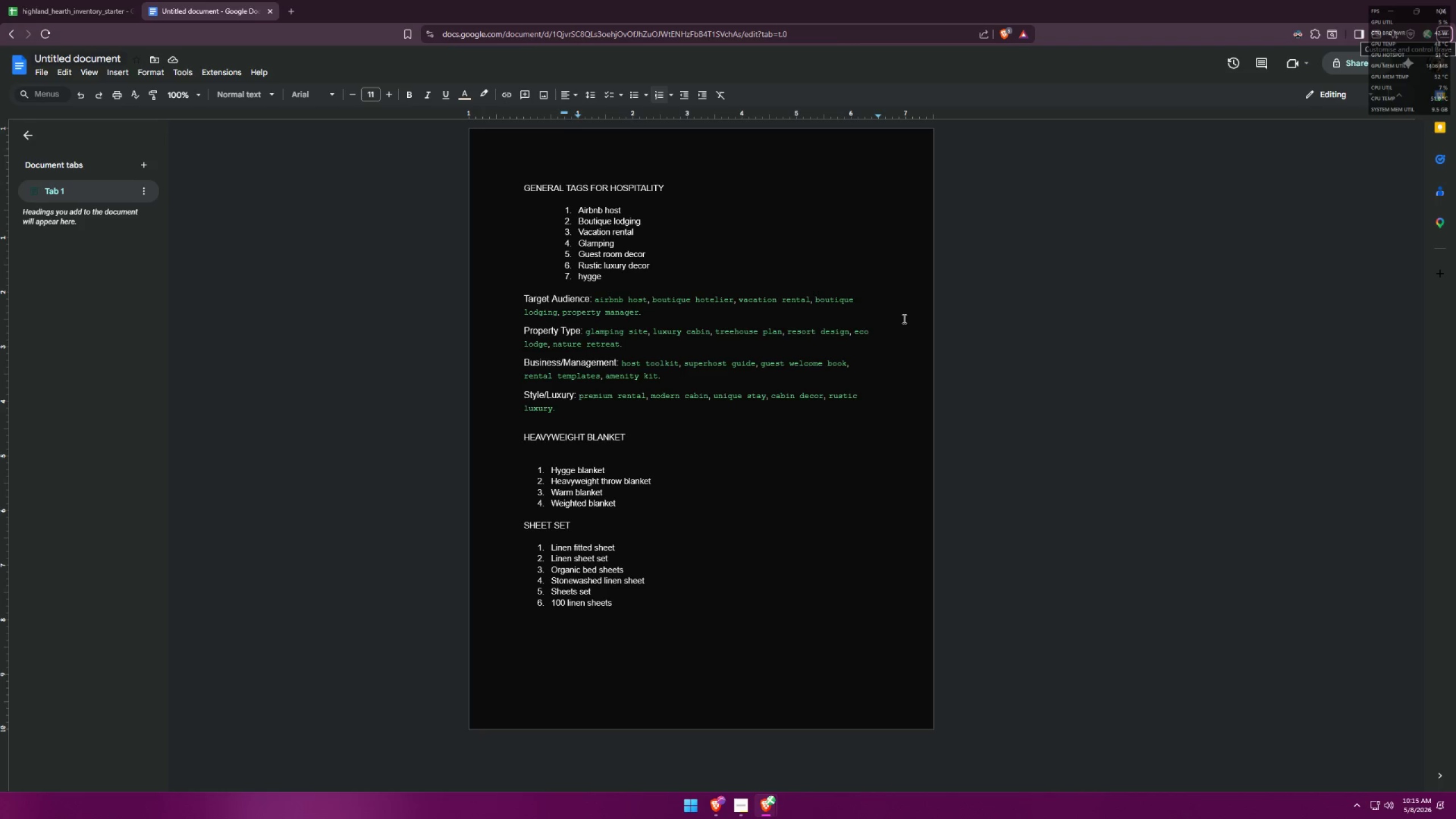 
key(Alt+AltLeft)
 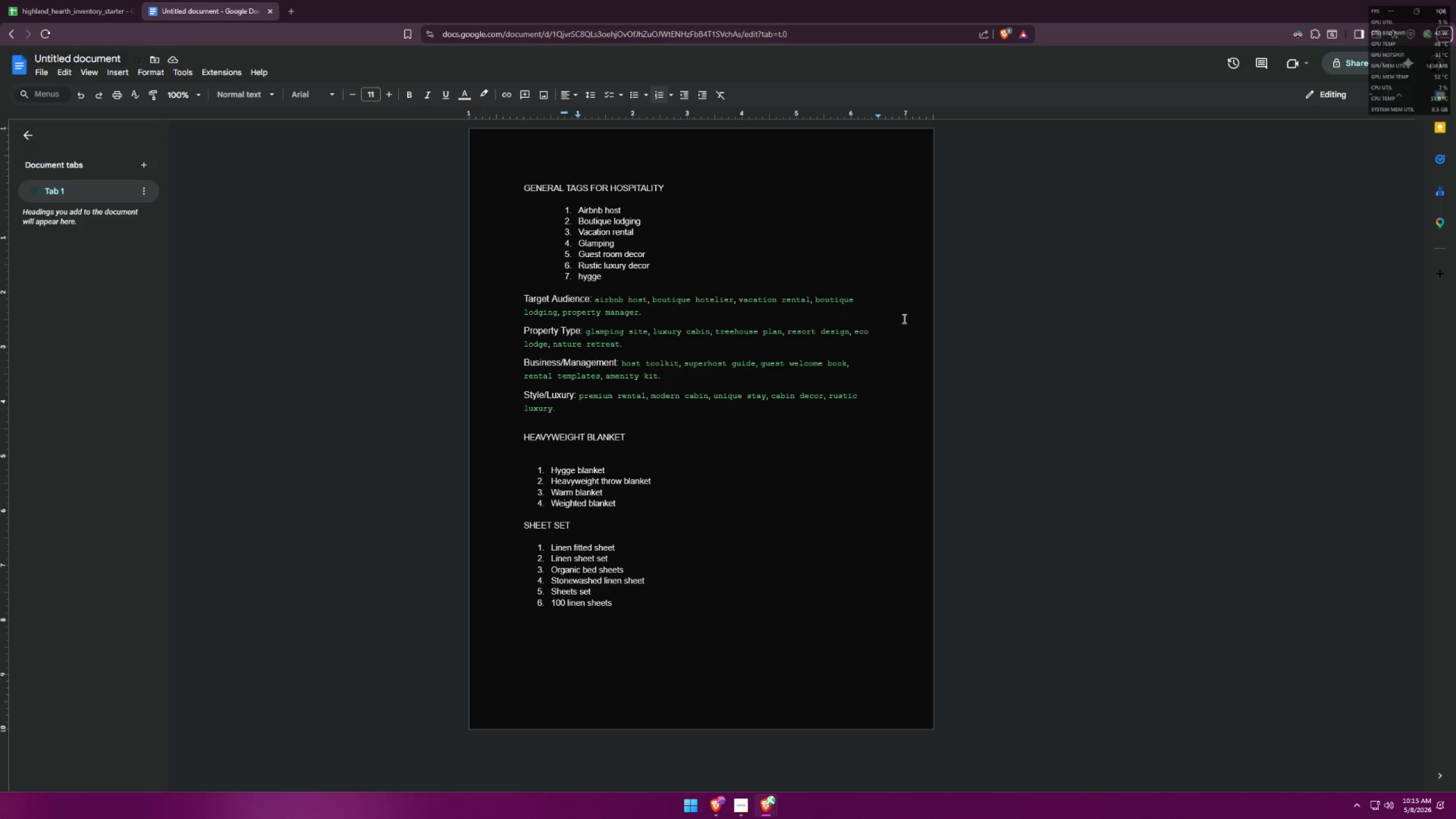 
key(Tab)
type(hygge)
key(Tab)
 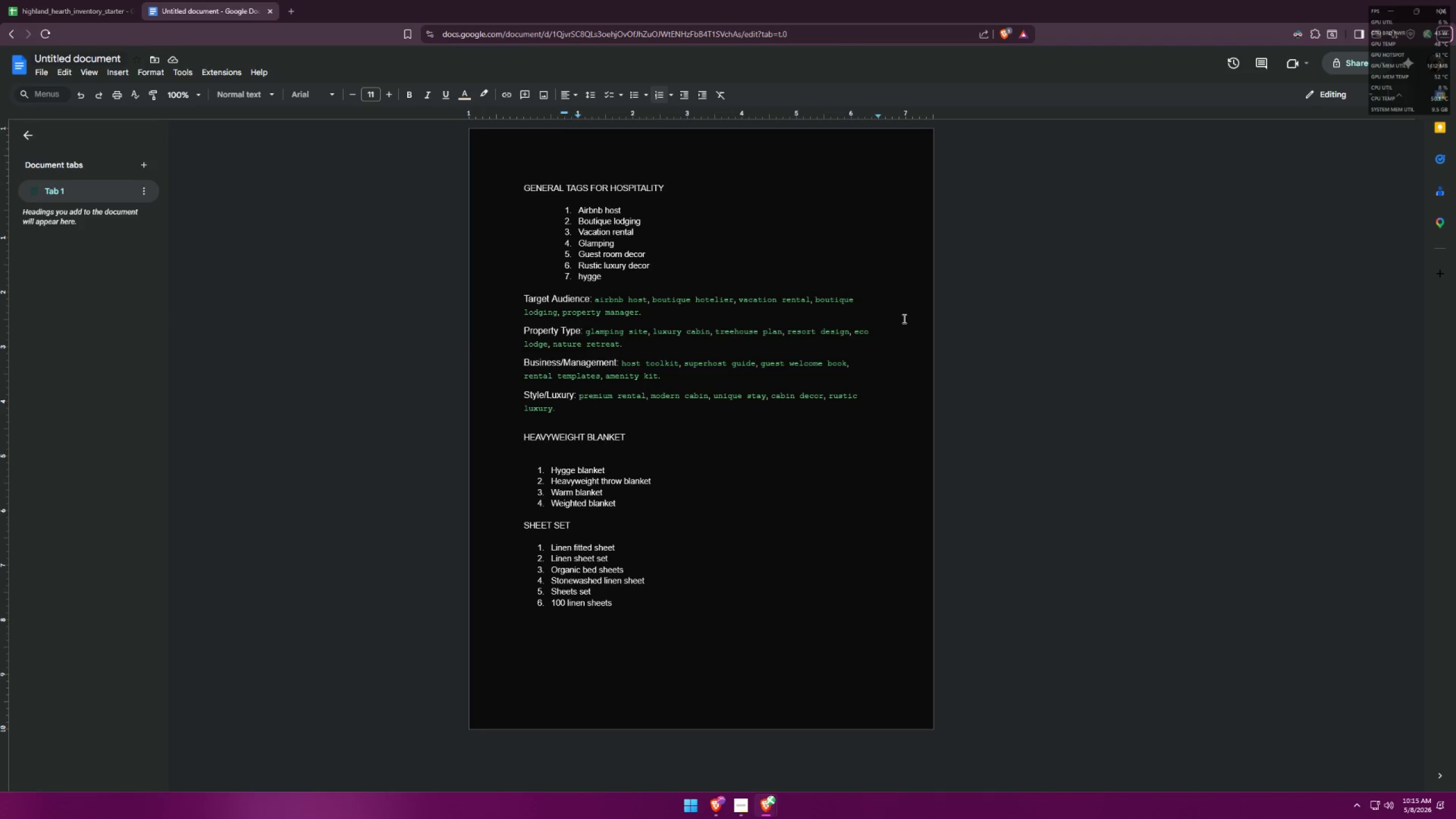 
hold_key(key=AltLeft, duration=0.38)
 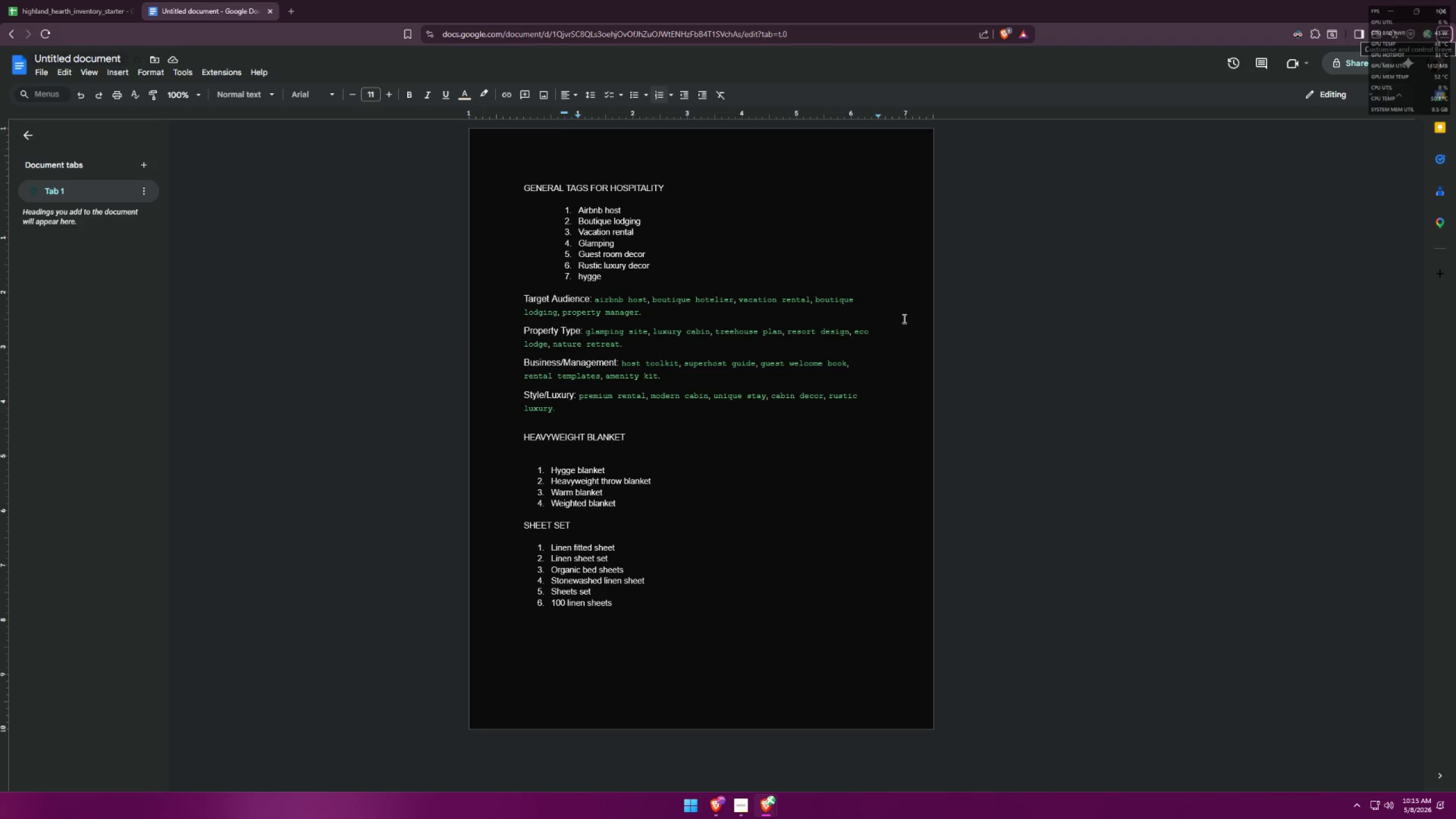 
key(Alt+AltLeft)
 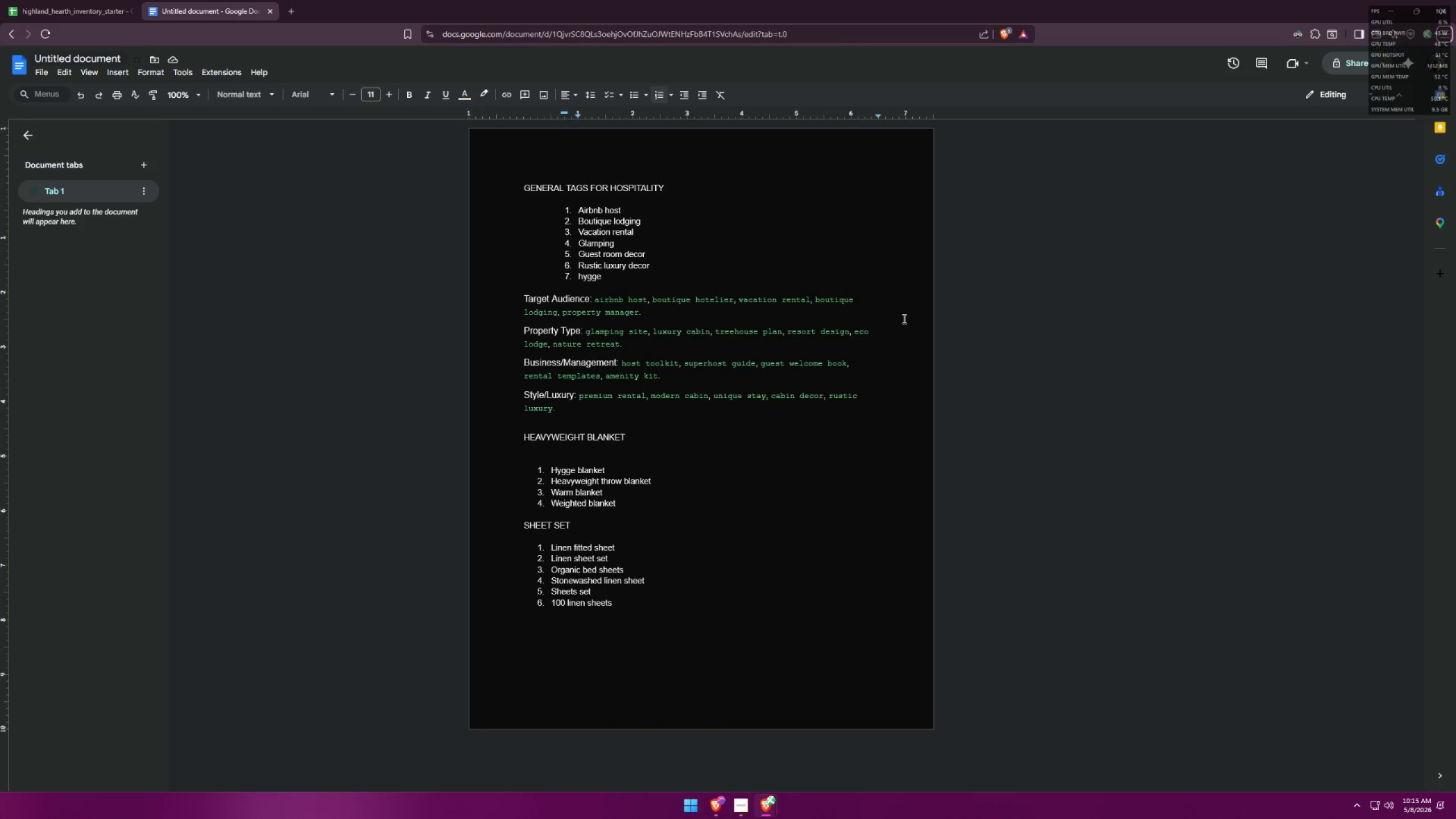 
key(Tab)
type( blanket)
 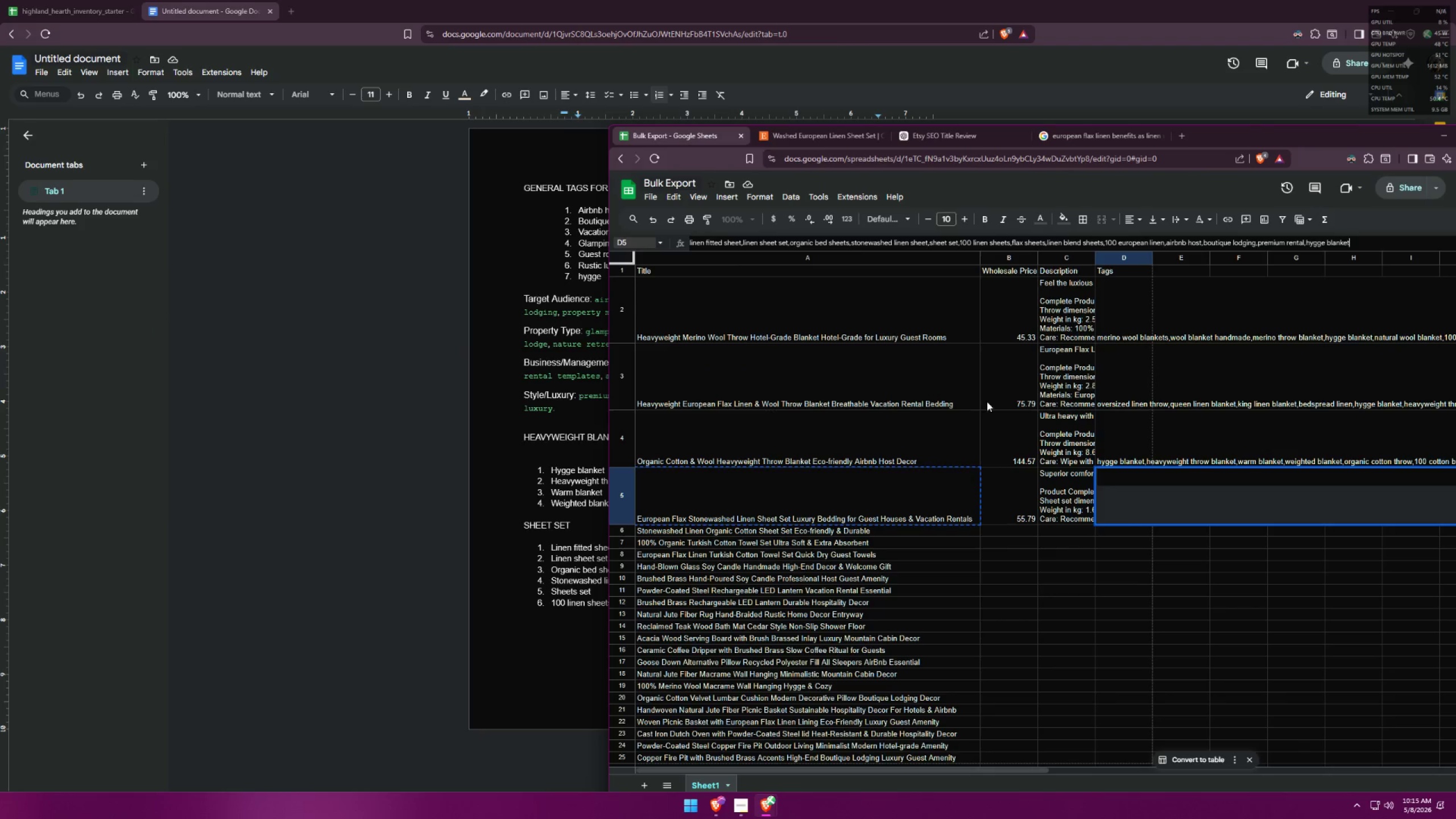 
left_click_drag(start_coordinate=[1061, 434], to_coordinate=[1057, 433])
 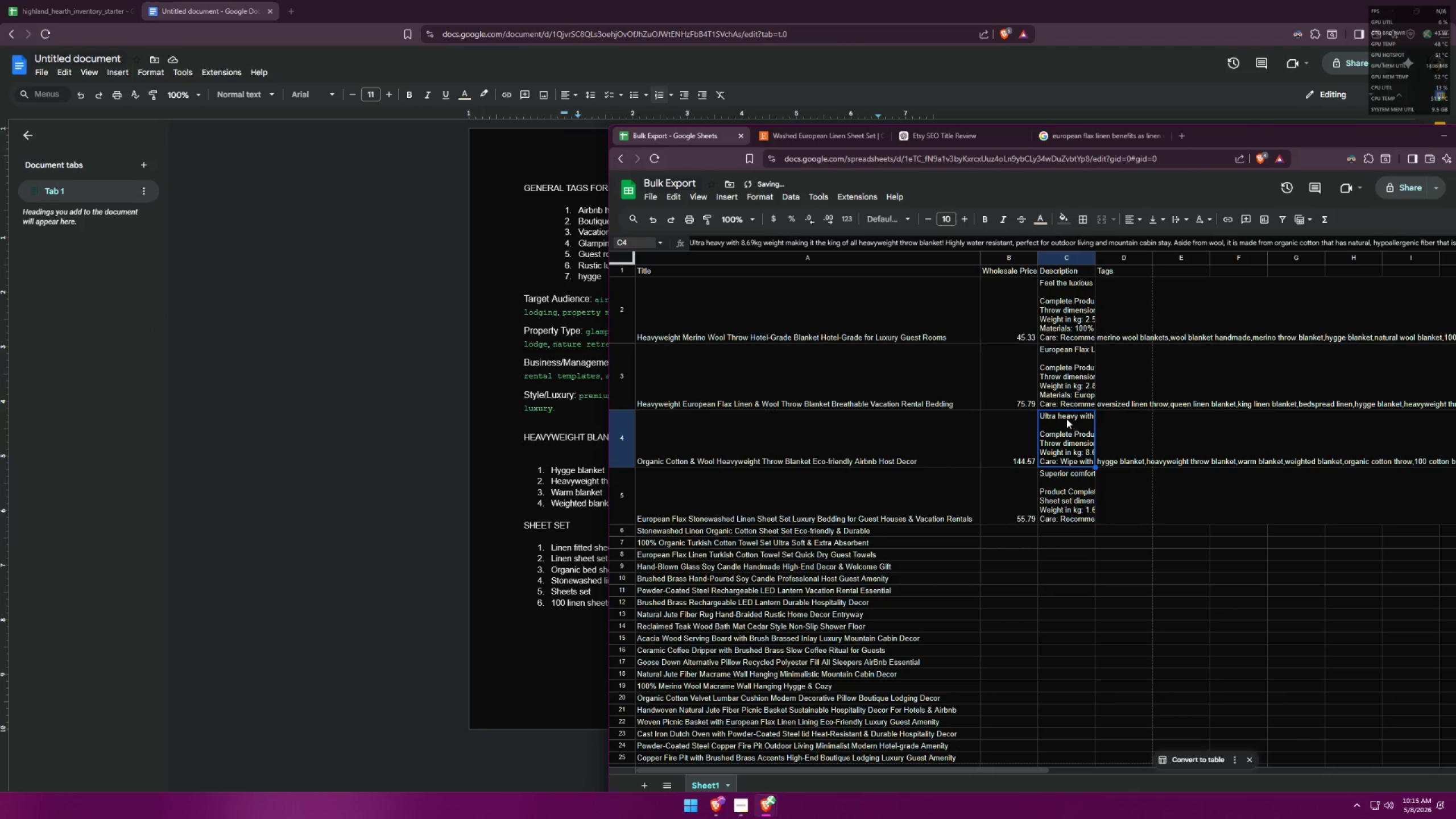 
left_click([1145, 419])
 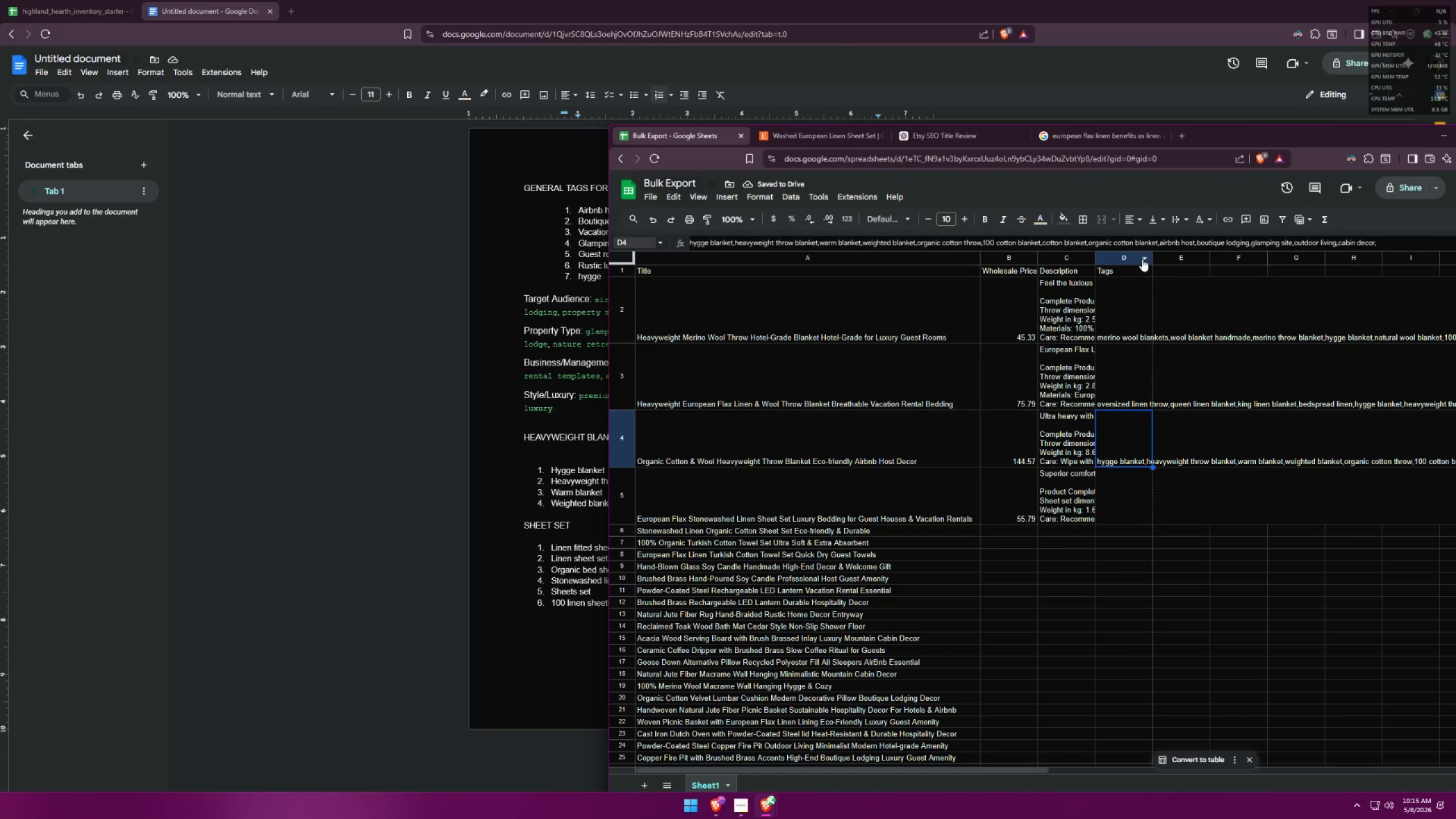 
scroll: coordinate [1148, 241], scroll_direction: down, amount: 3.0
 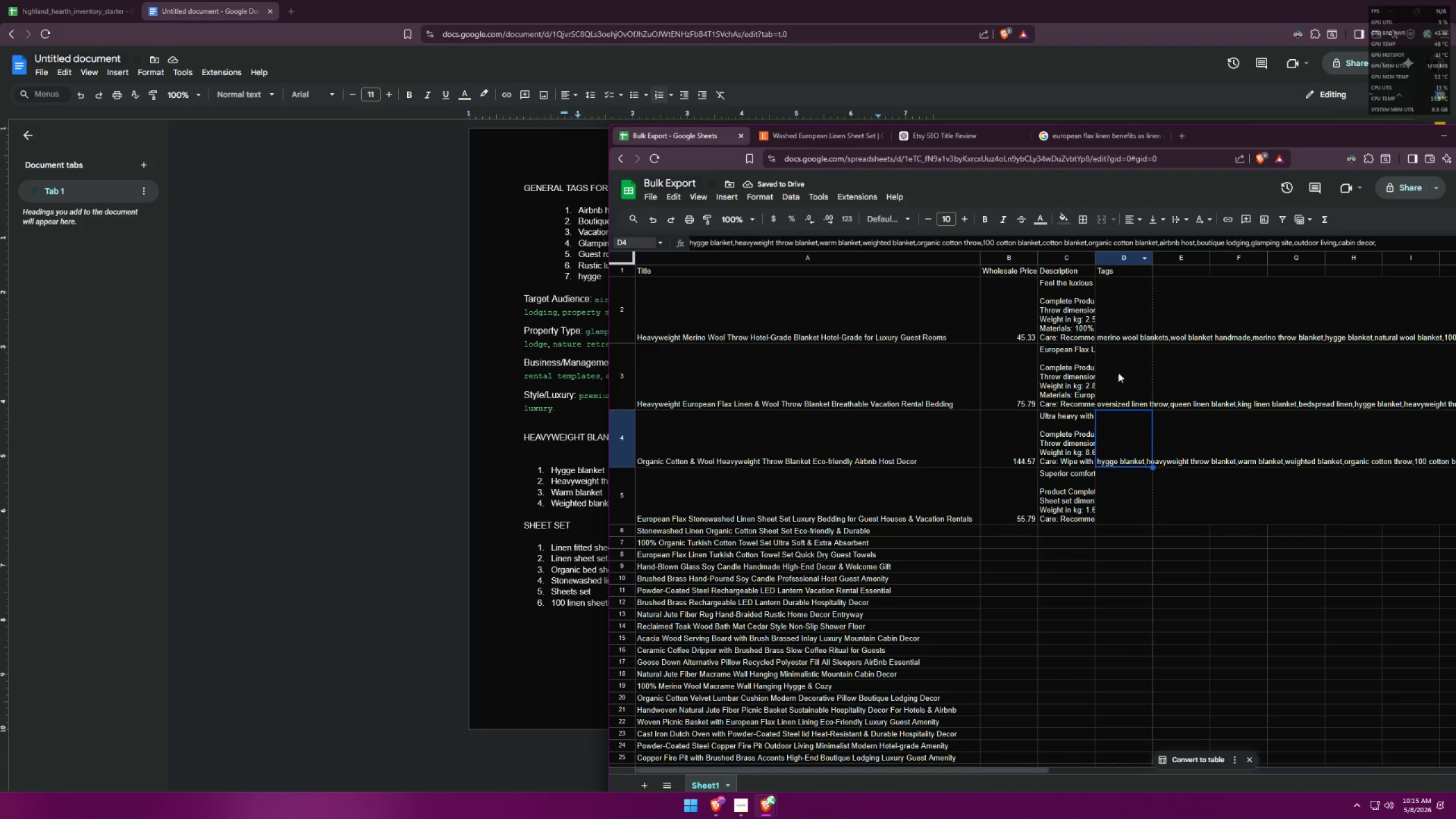 
left_click([1117, 390])
 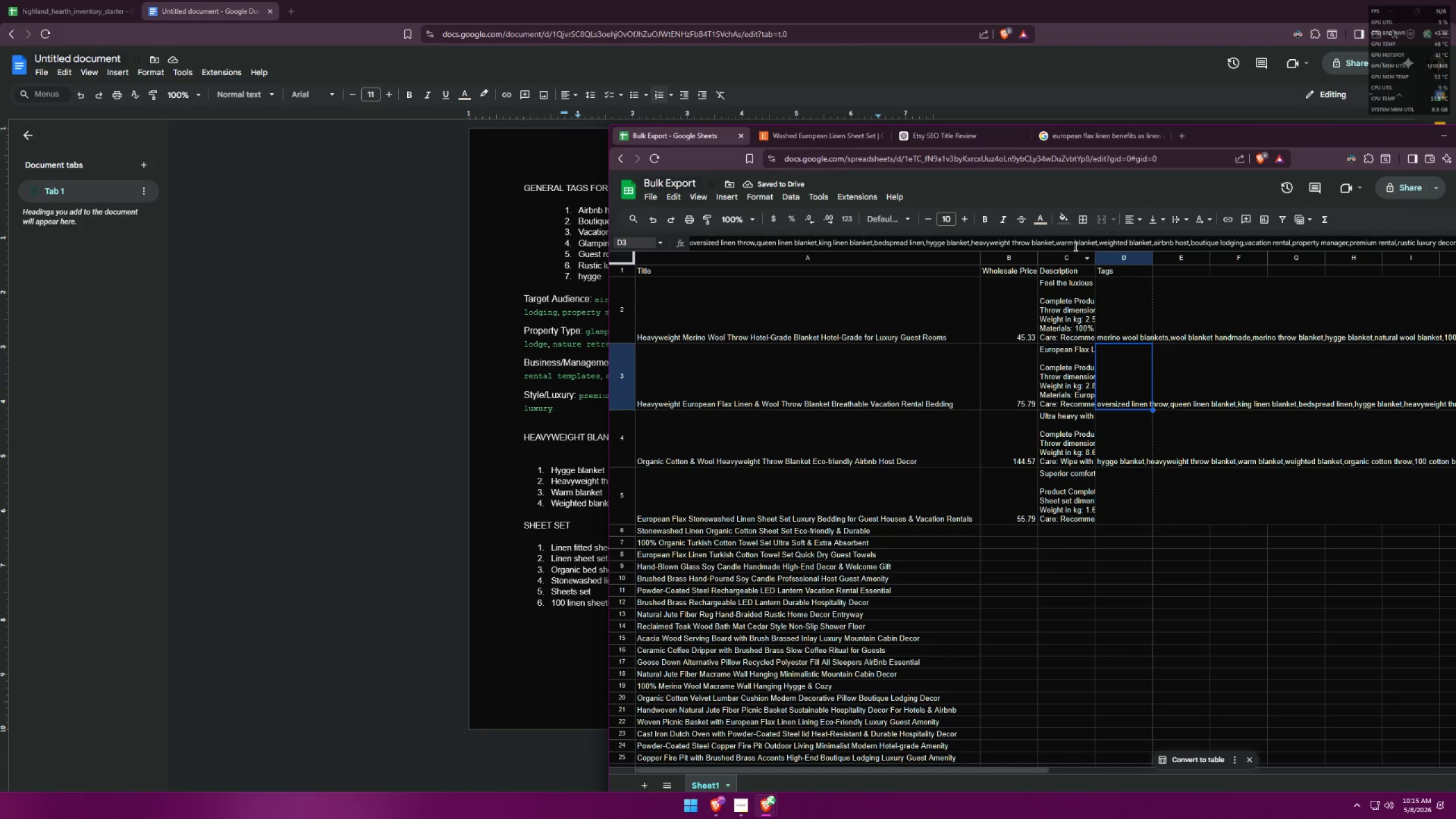 
left_click([1078, 243])
 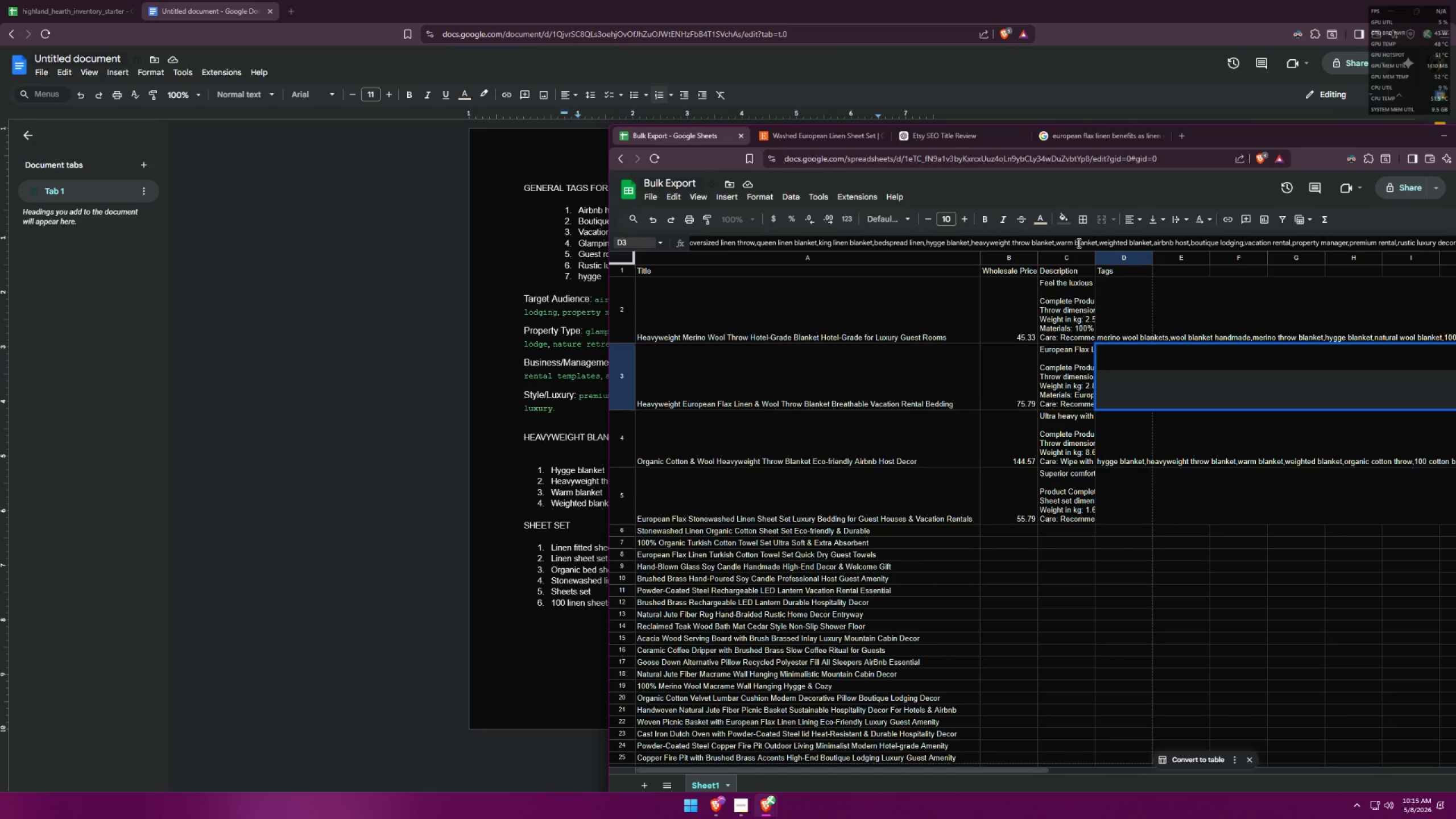 
scroll: coordinate [1078, 243], scroll_direction: down, amount: 2.0
 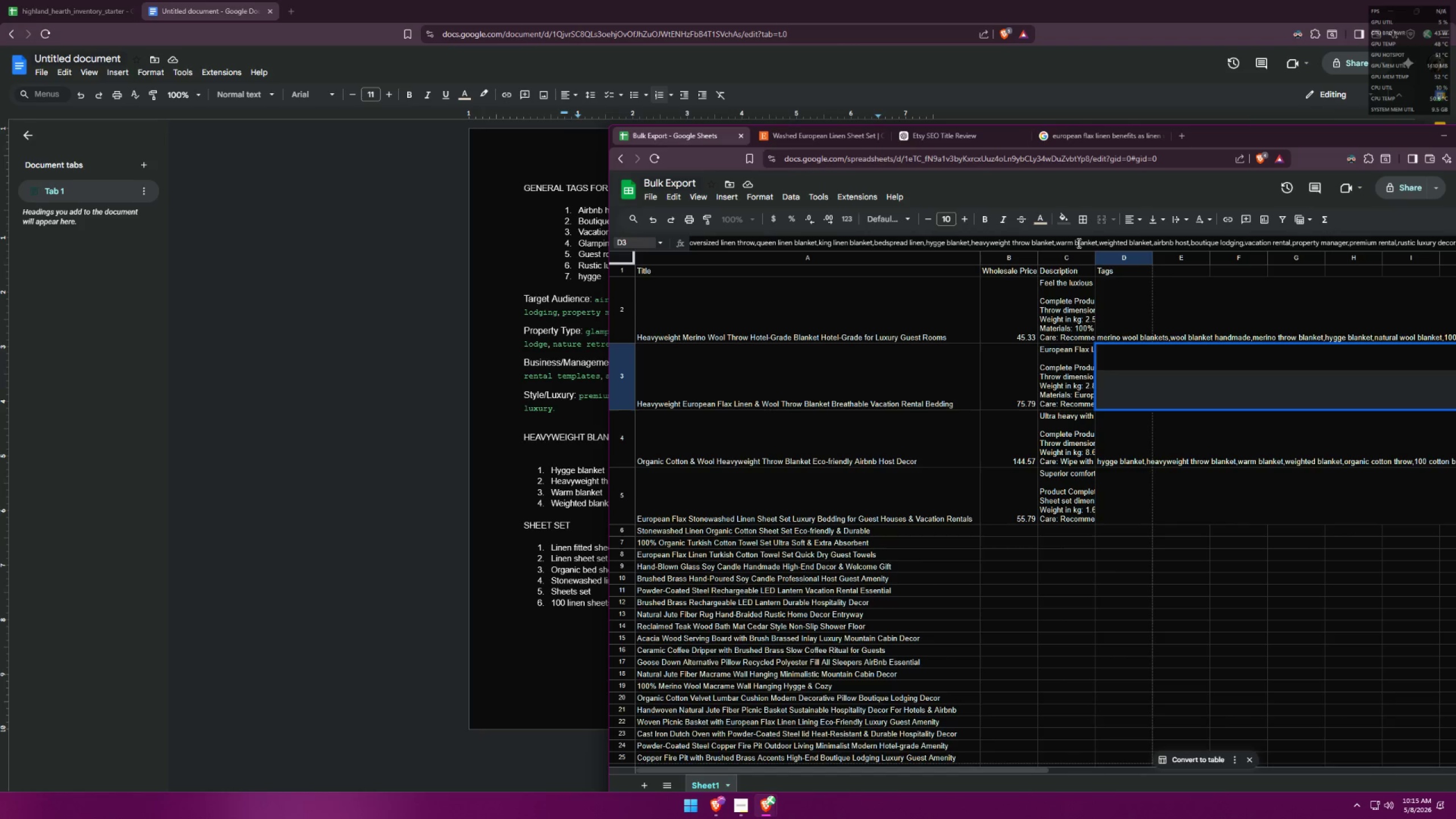 
left_click([1081, 243])
 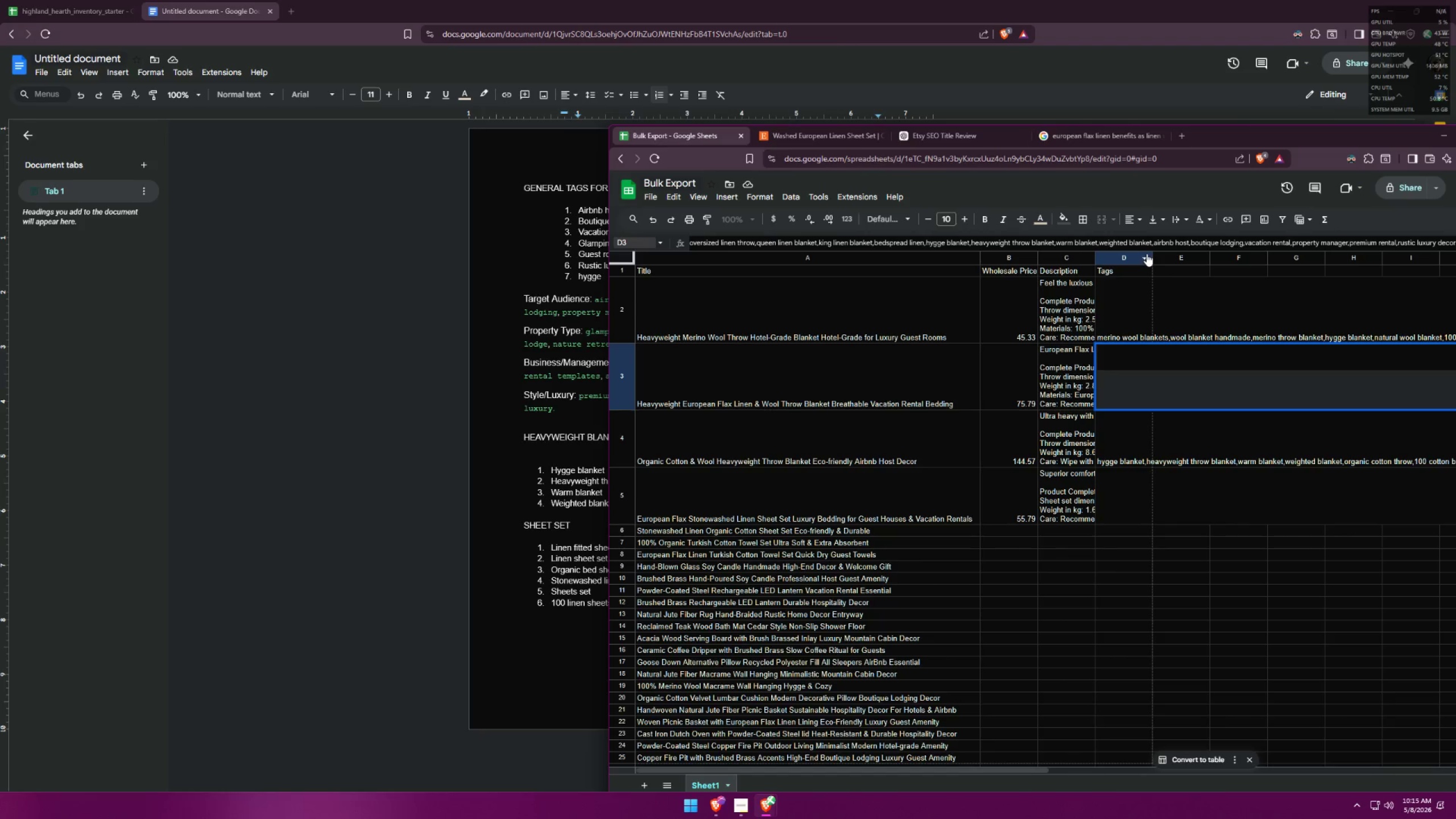 
scroll: coordinate [1078, 243], scroll_direction: none, amount: 0.0
 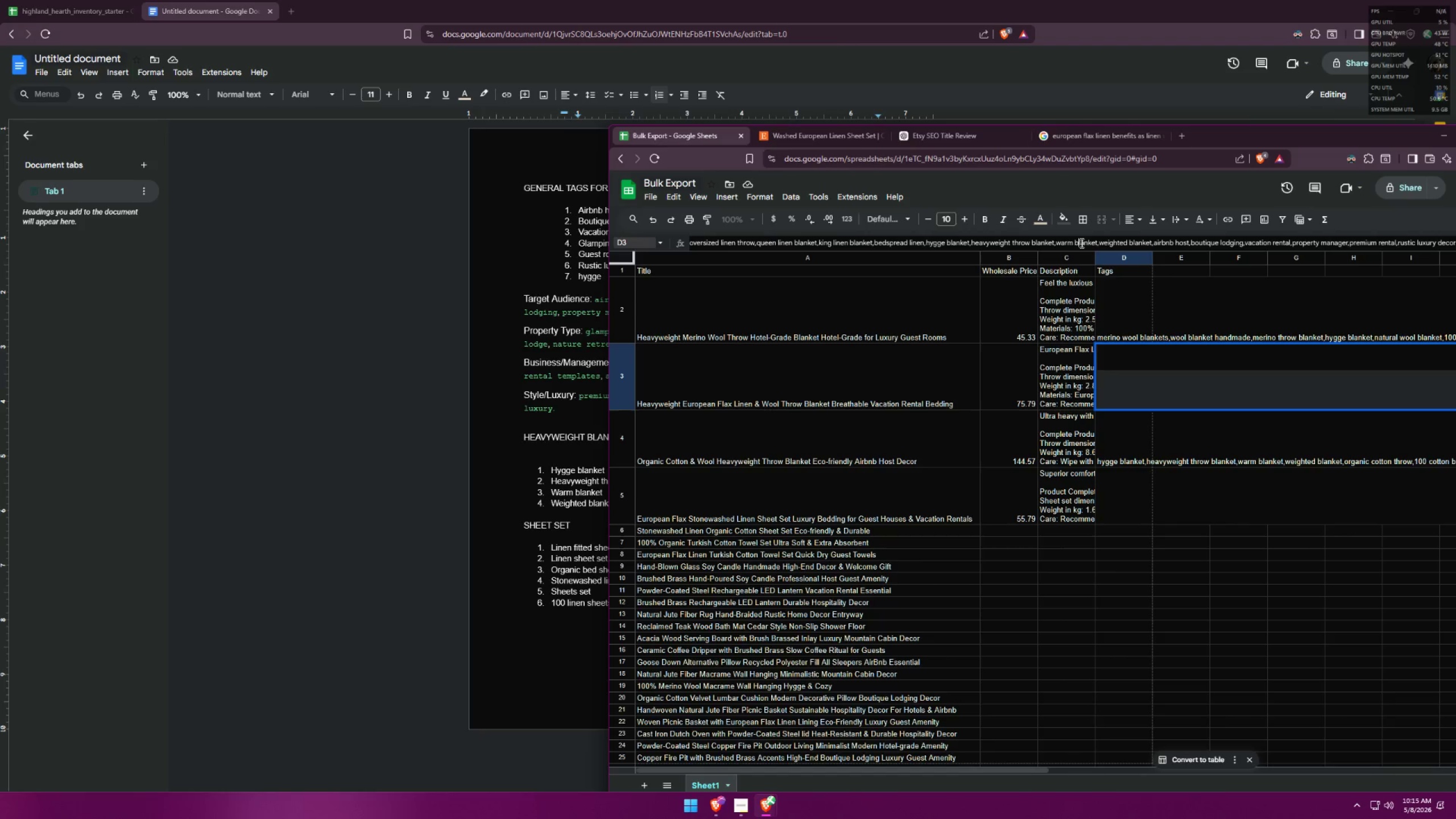 
key(ArrowDown)
 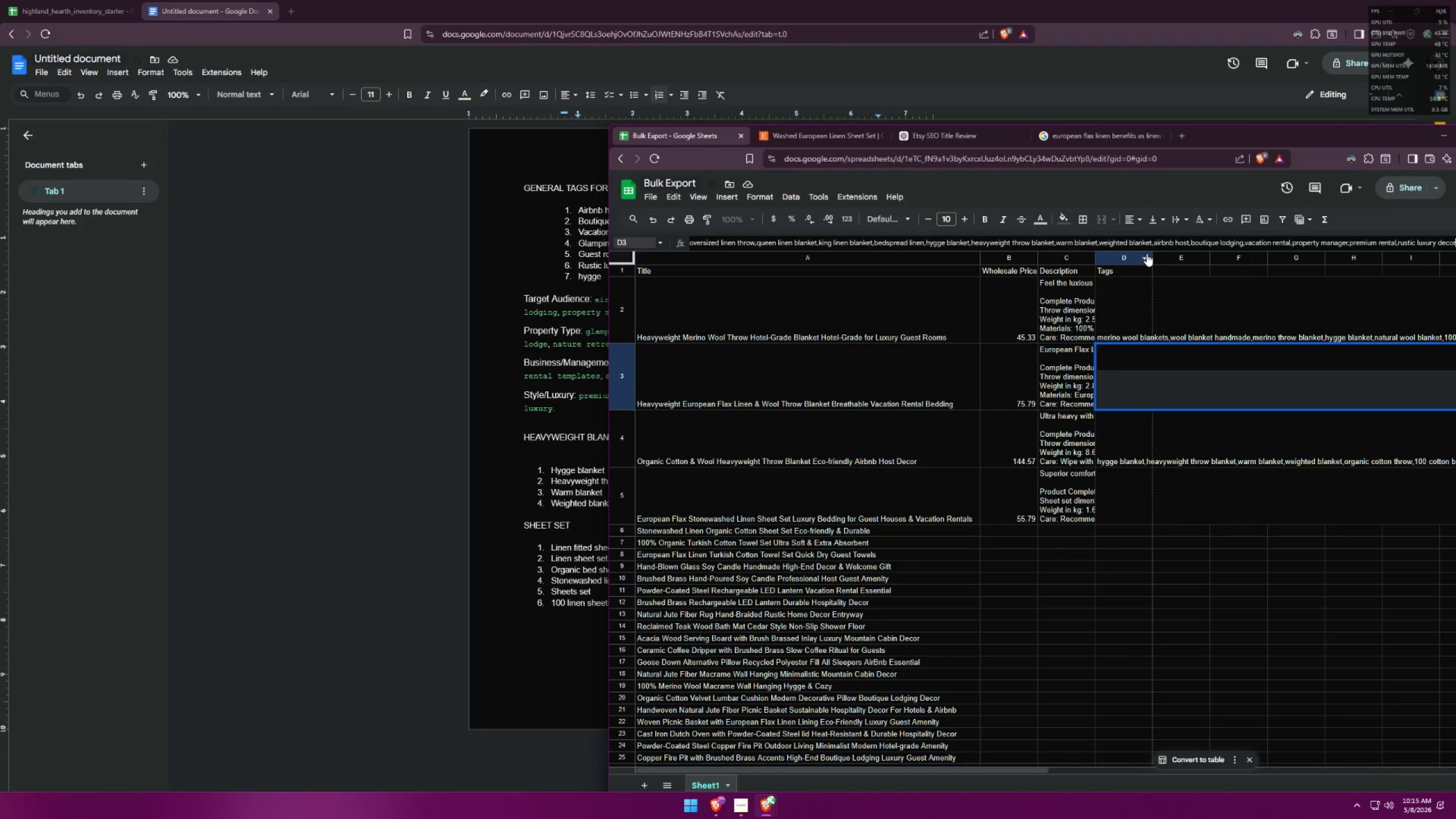 
key(ArrowDown)
 